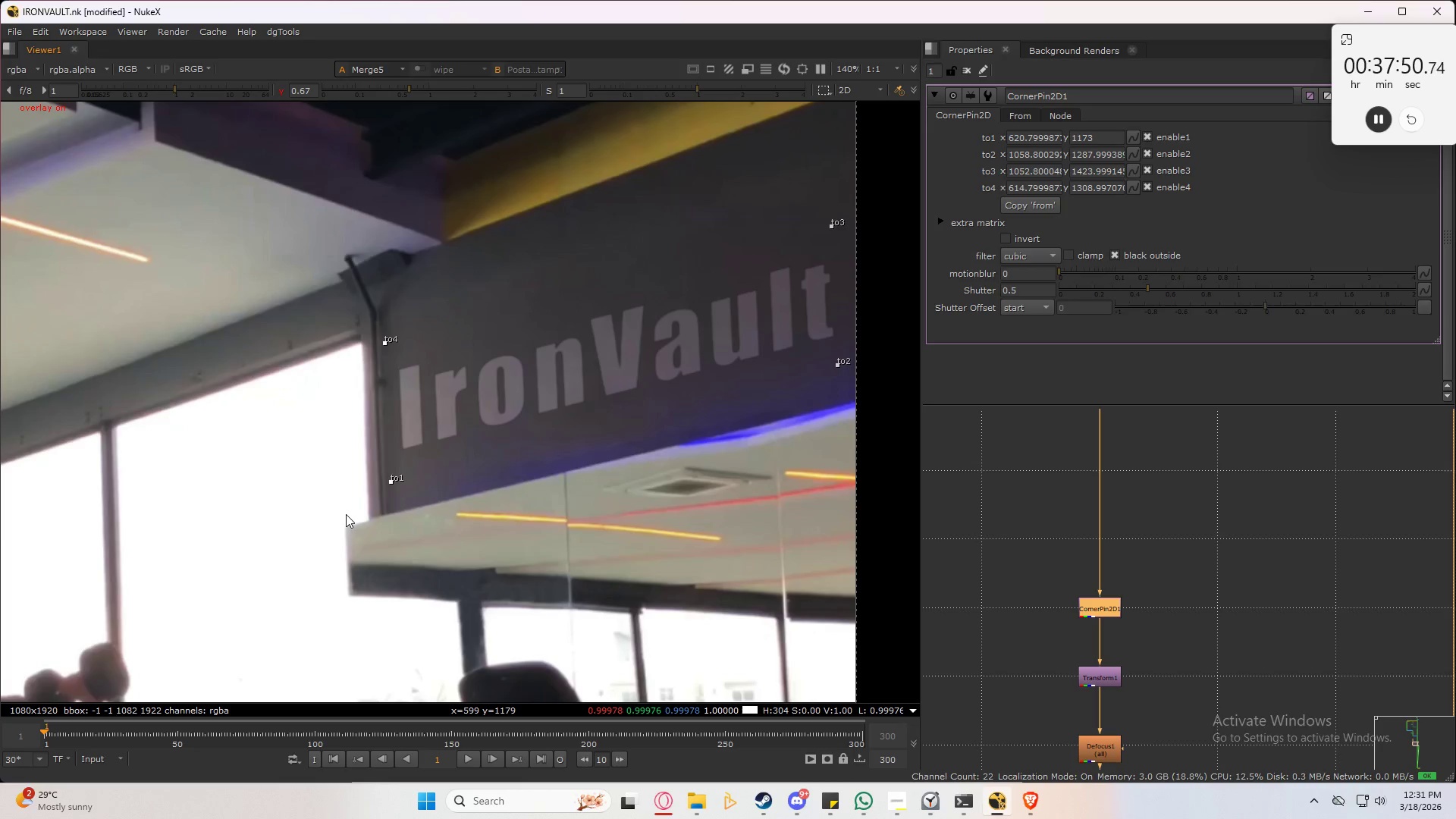 
key(Control+Numpad2)
 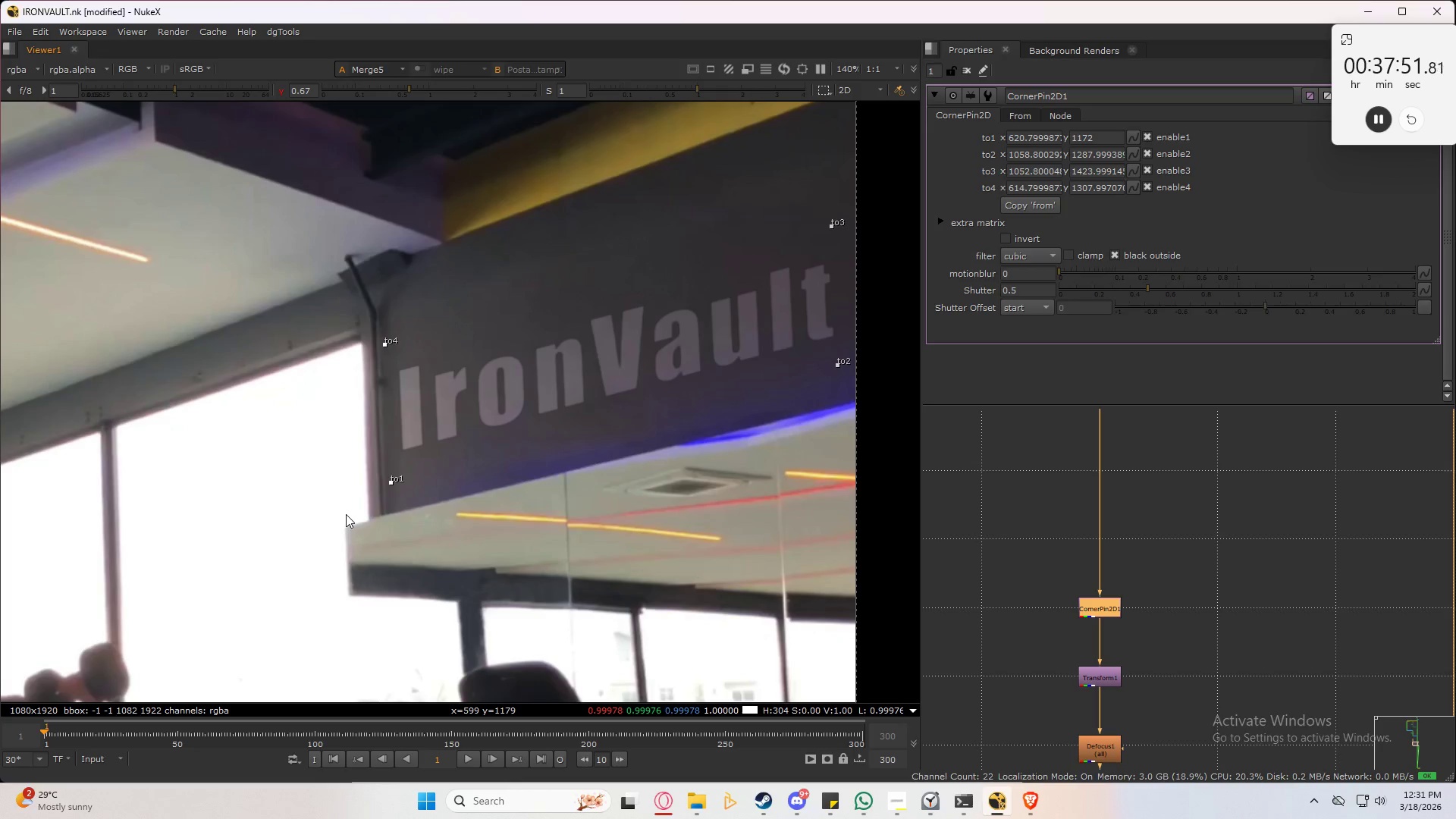 
key(Control+Q)
 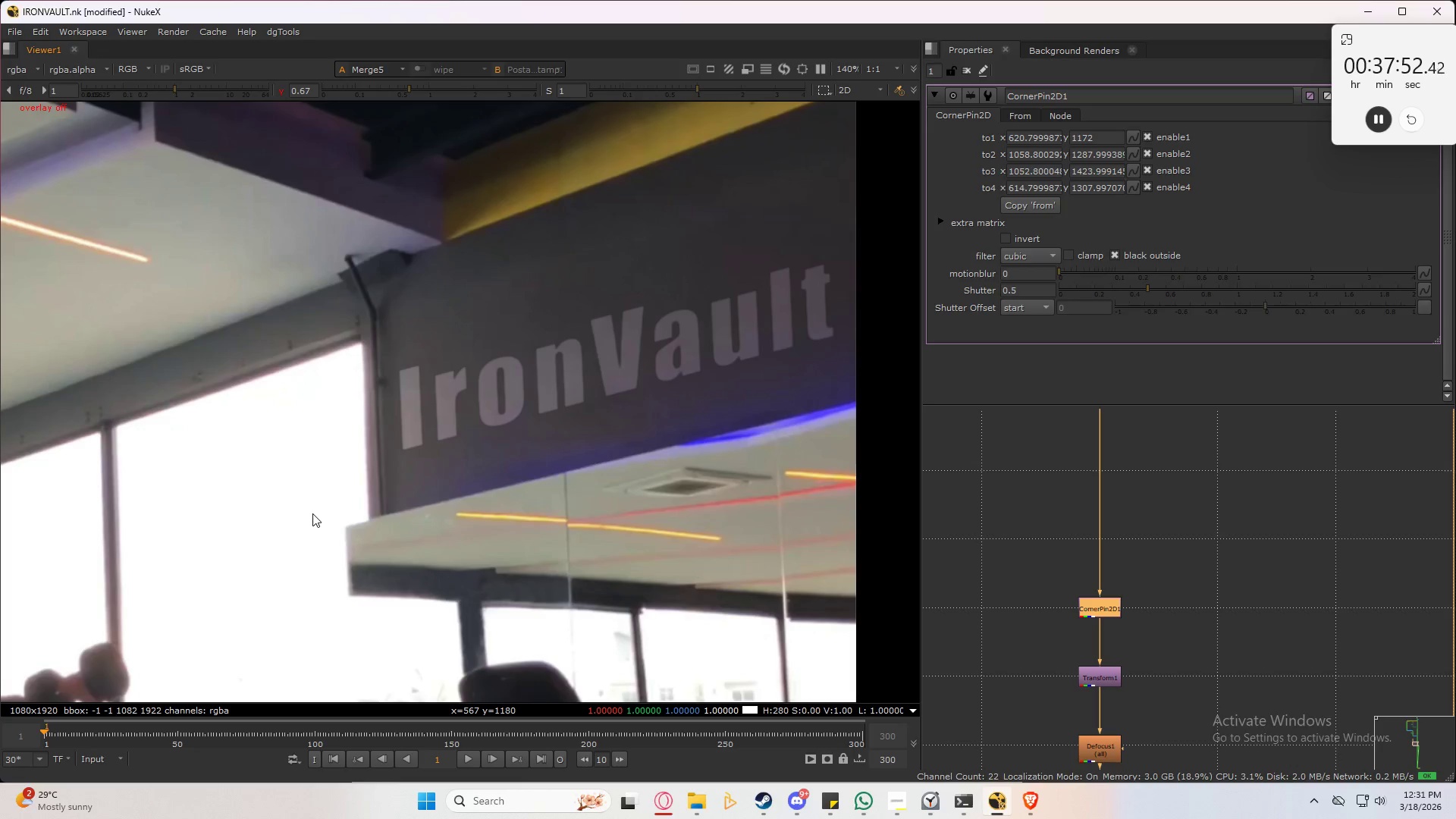 
key(Control+S)
 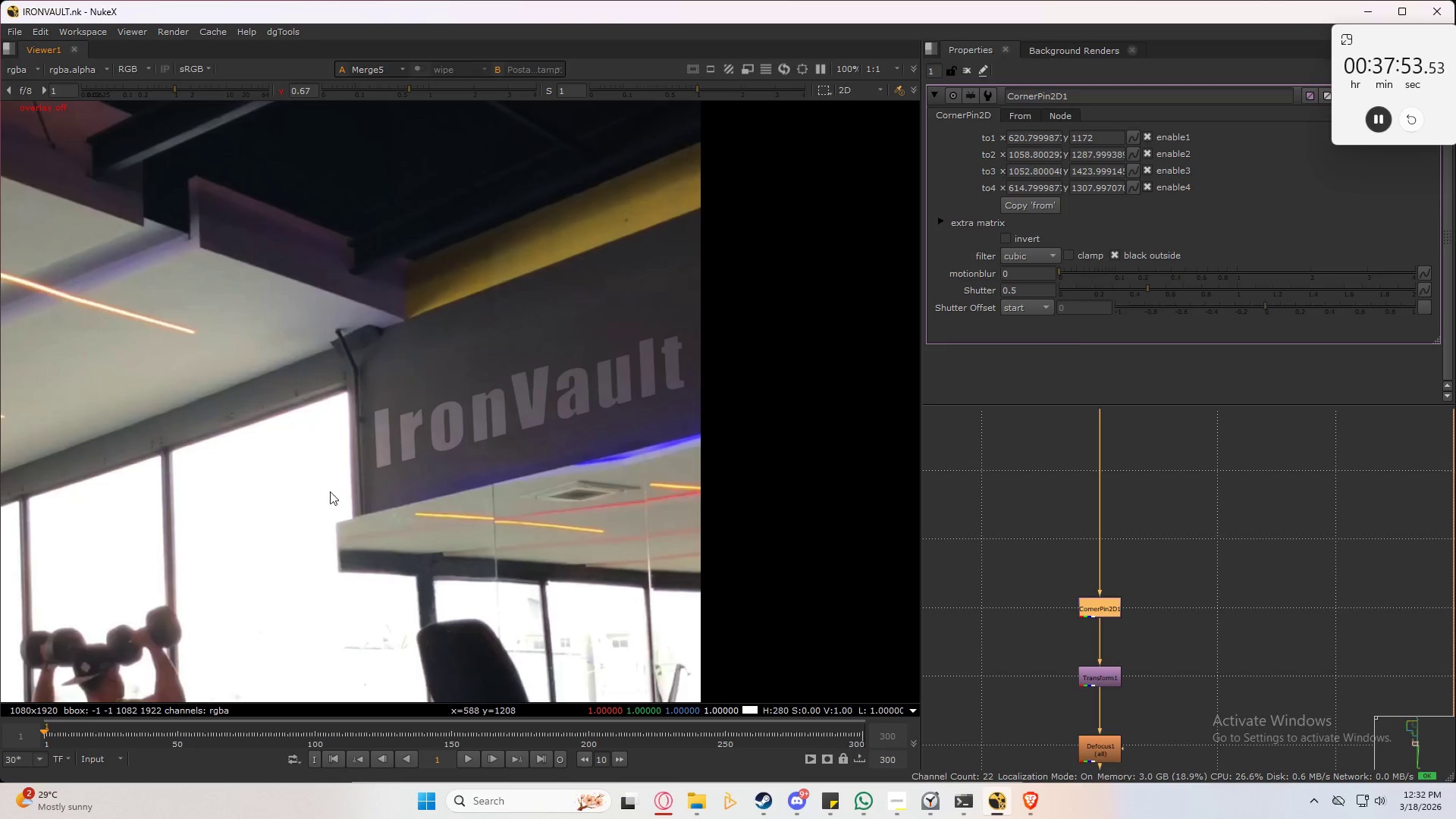 
scroll: coordinate [312, 513], scroll_direction: down, amount: 2.0
 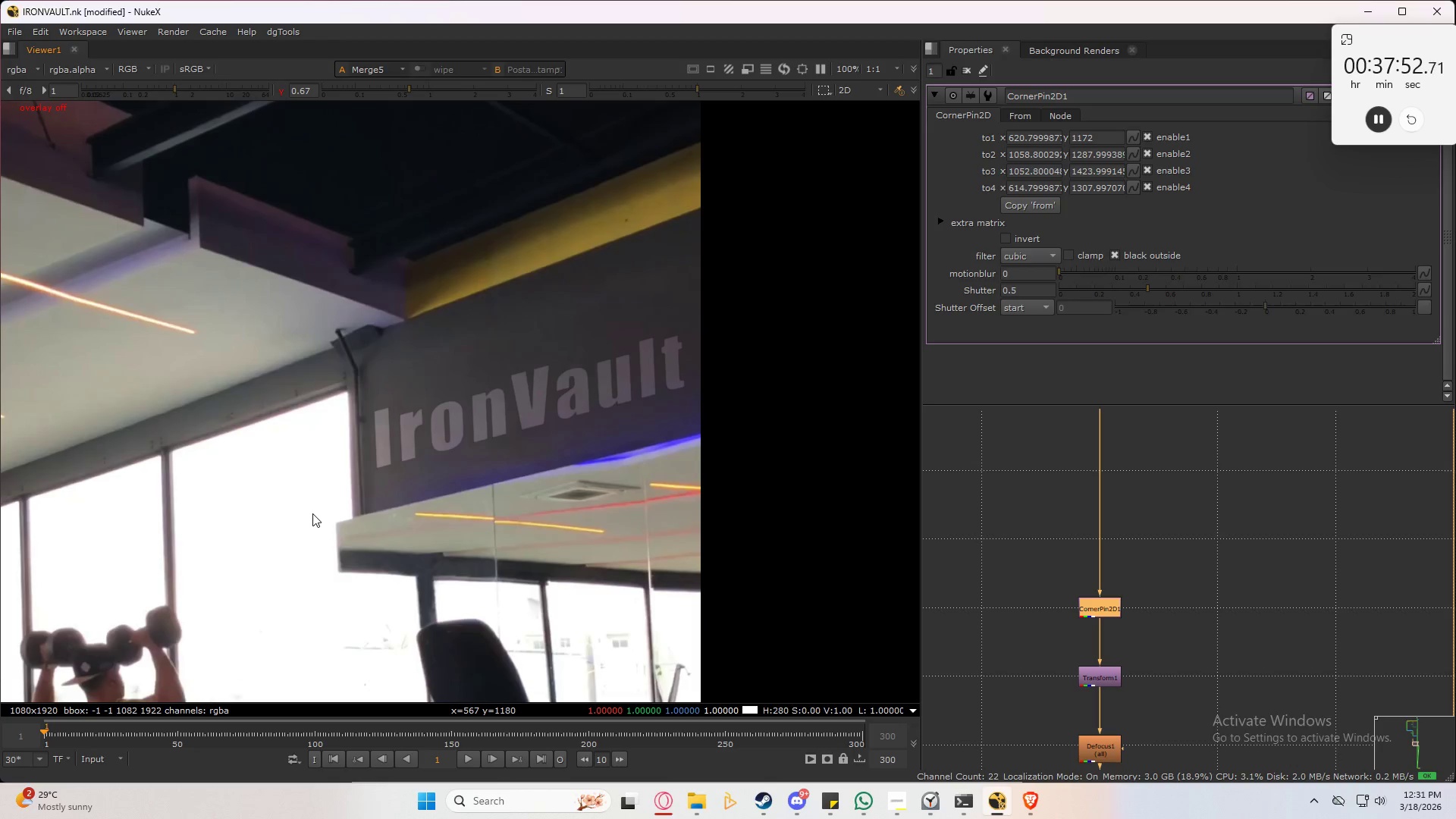 
key(Space)
 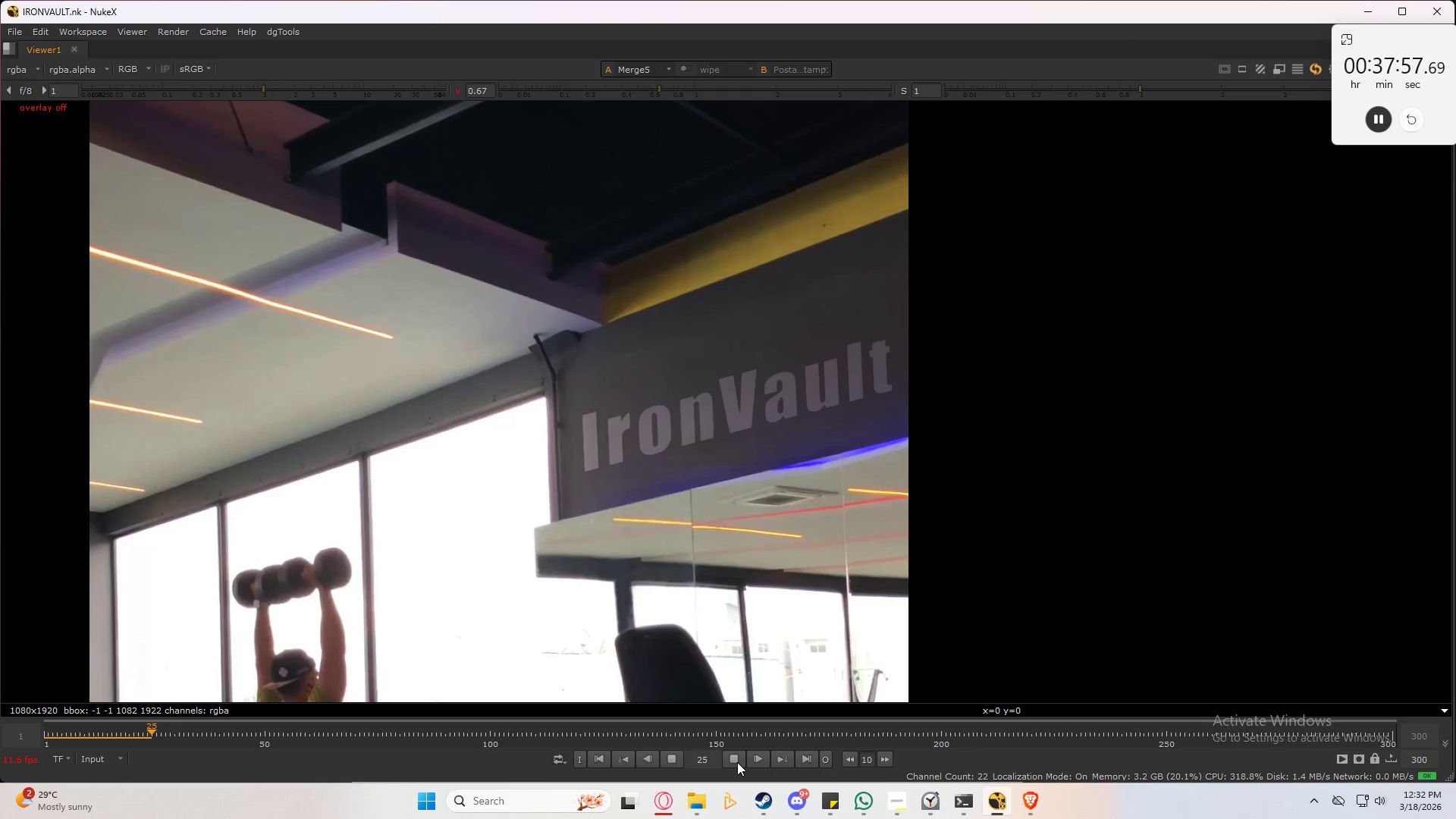 
wait(5.31)
 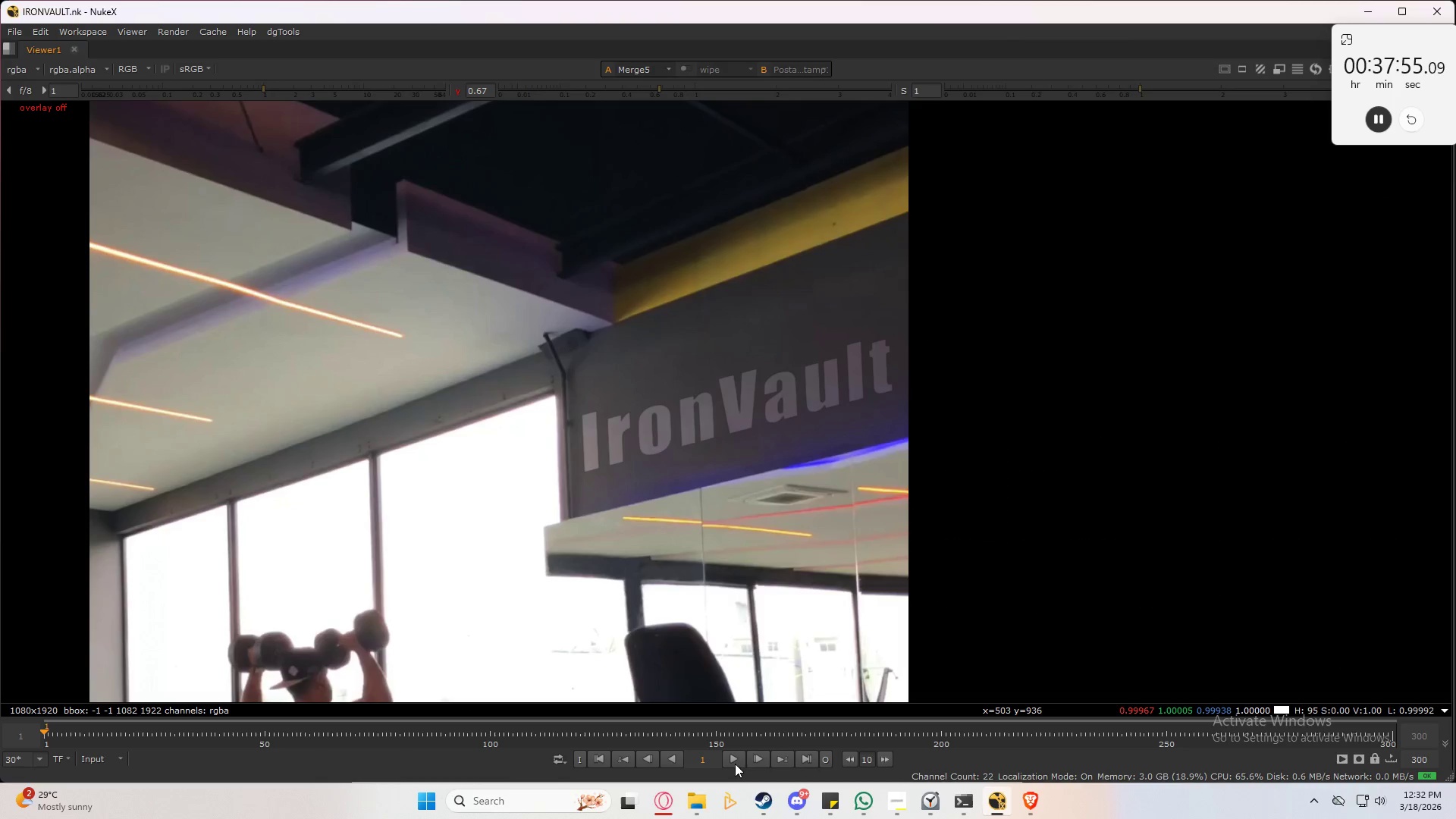 
left_click([737, 762])
 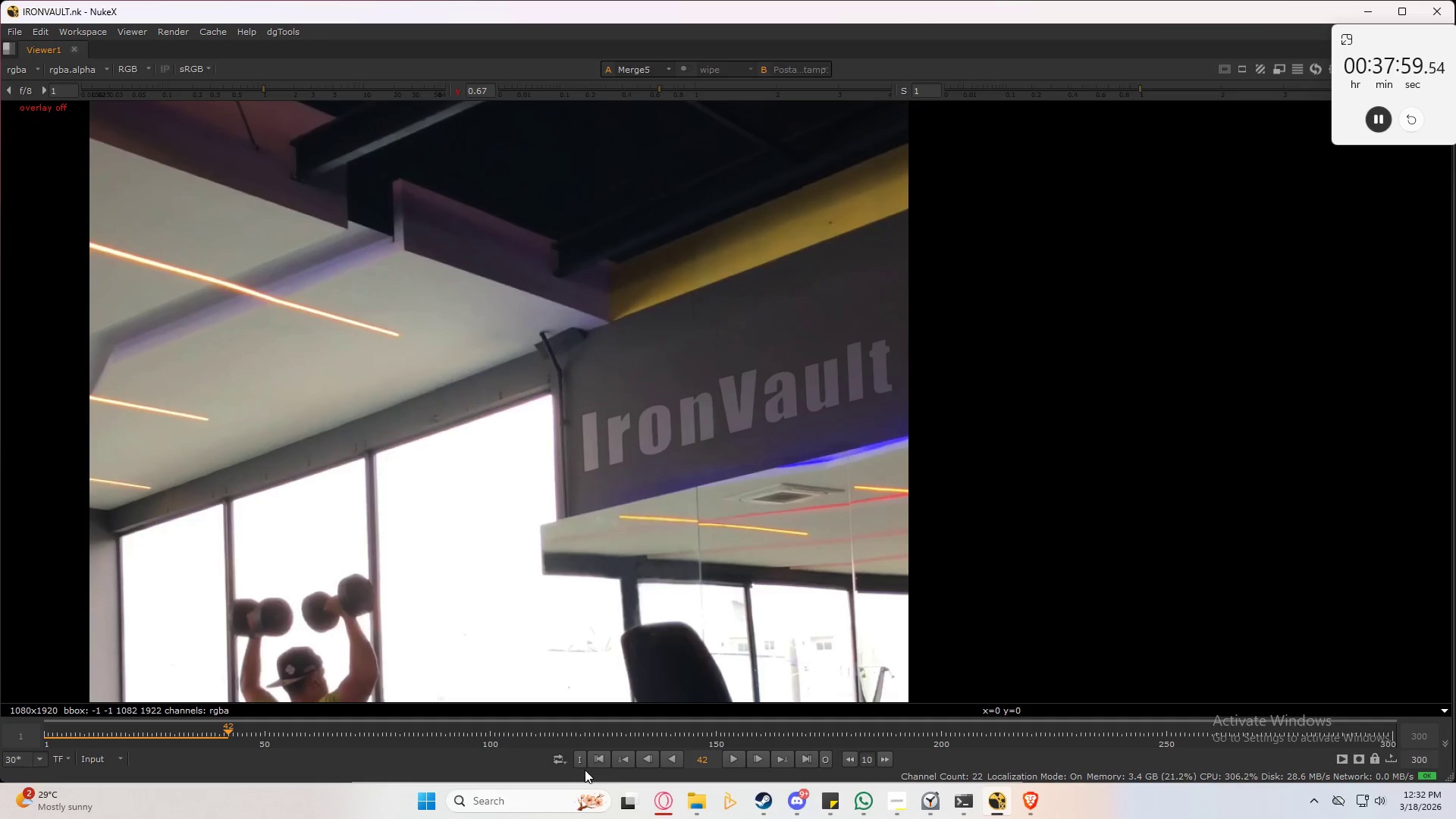 
left_click([600, 759])
 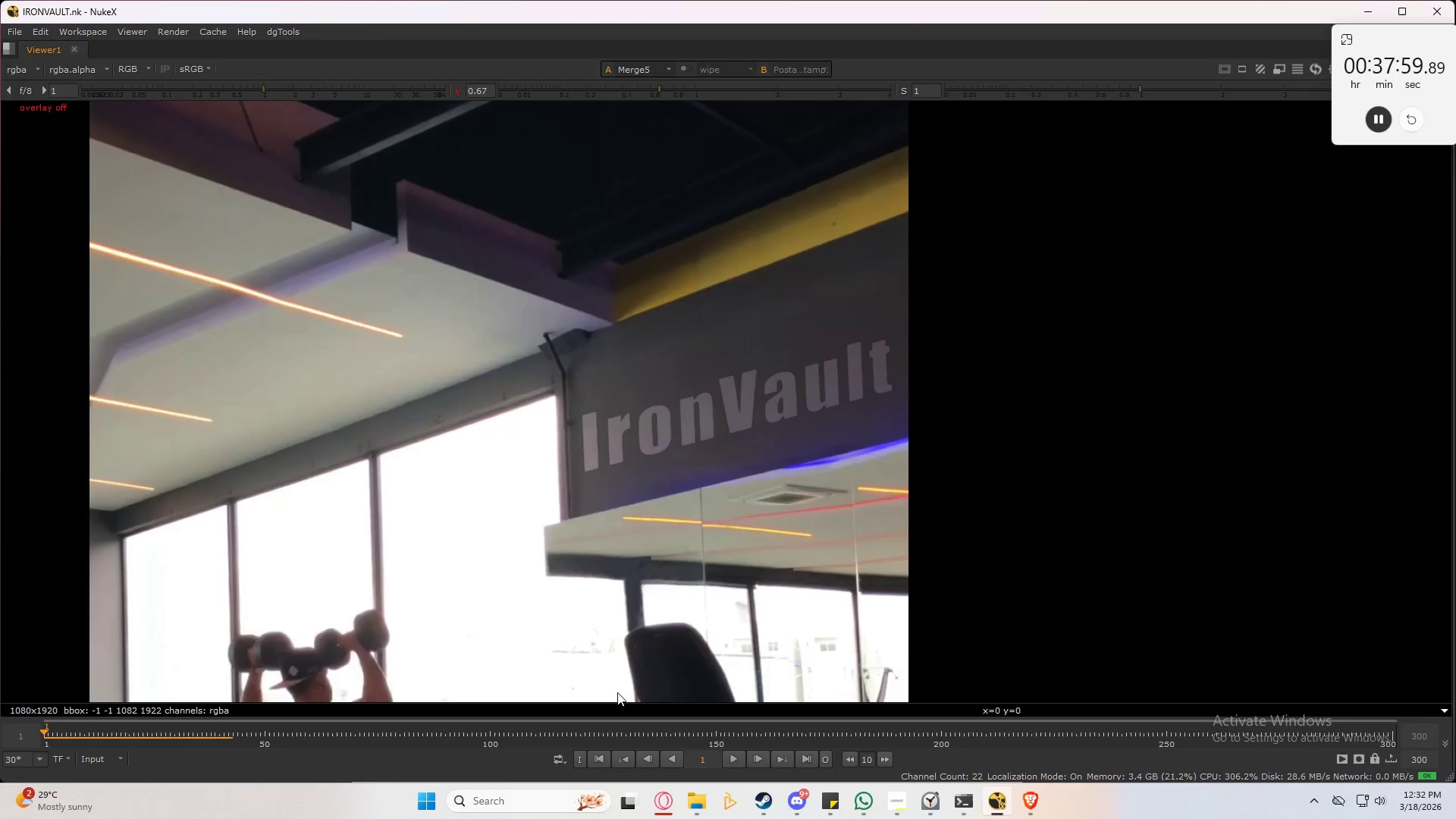 
key(Space)
 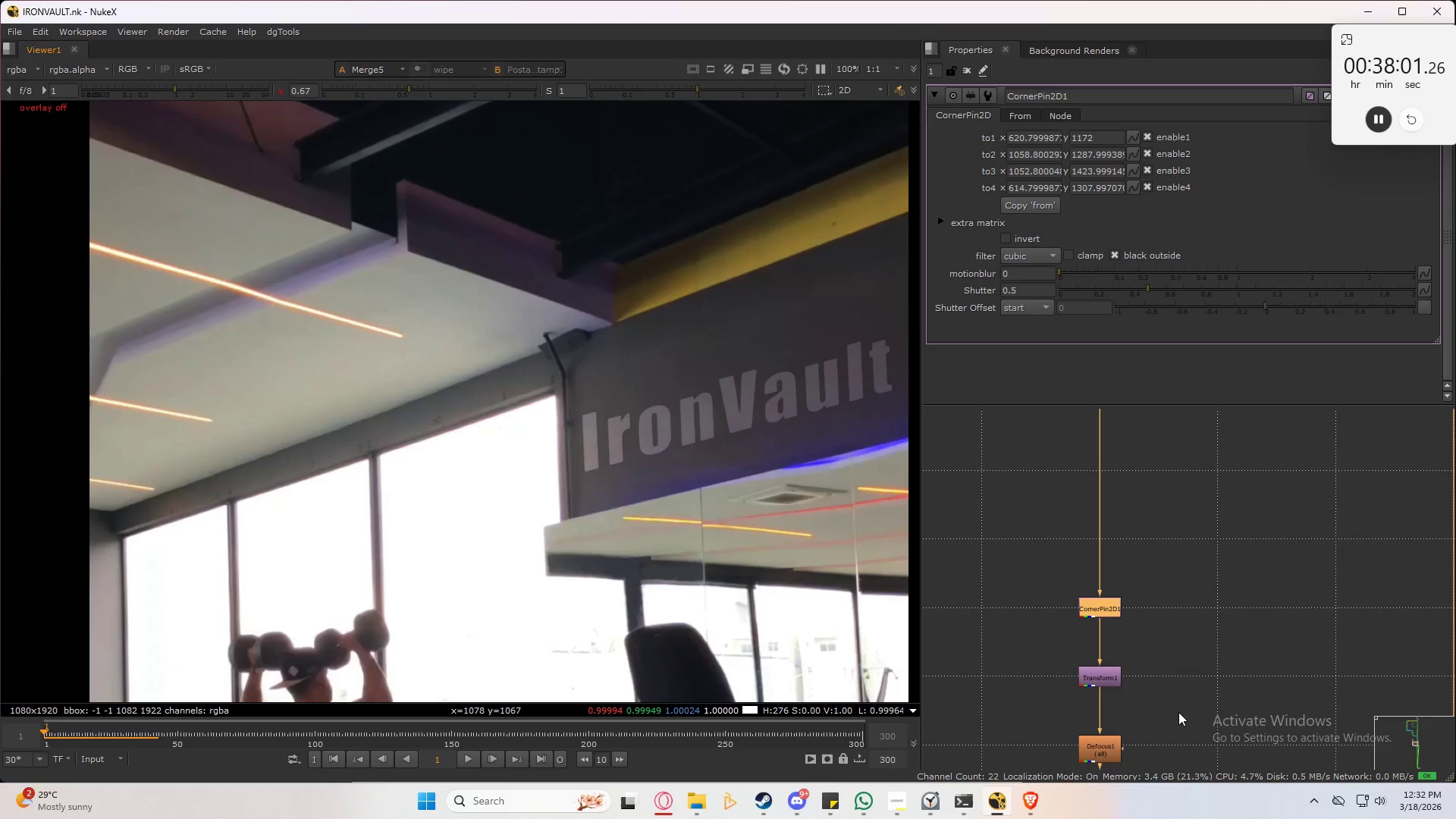 
scroll: coordinate [1119, 597], scroll_direction: up, amount: 2.0
 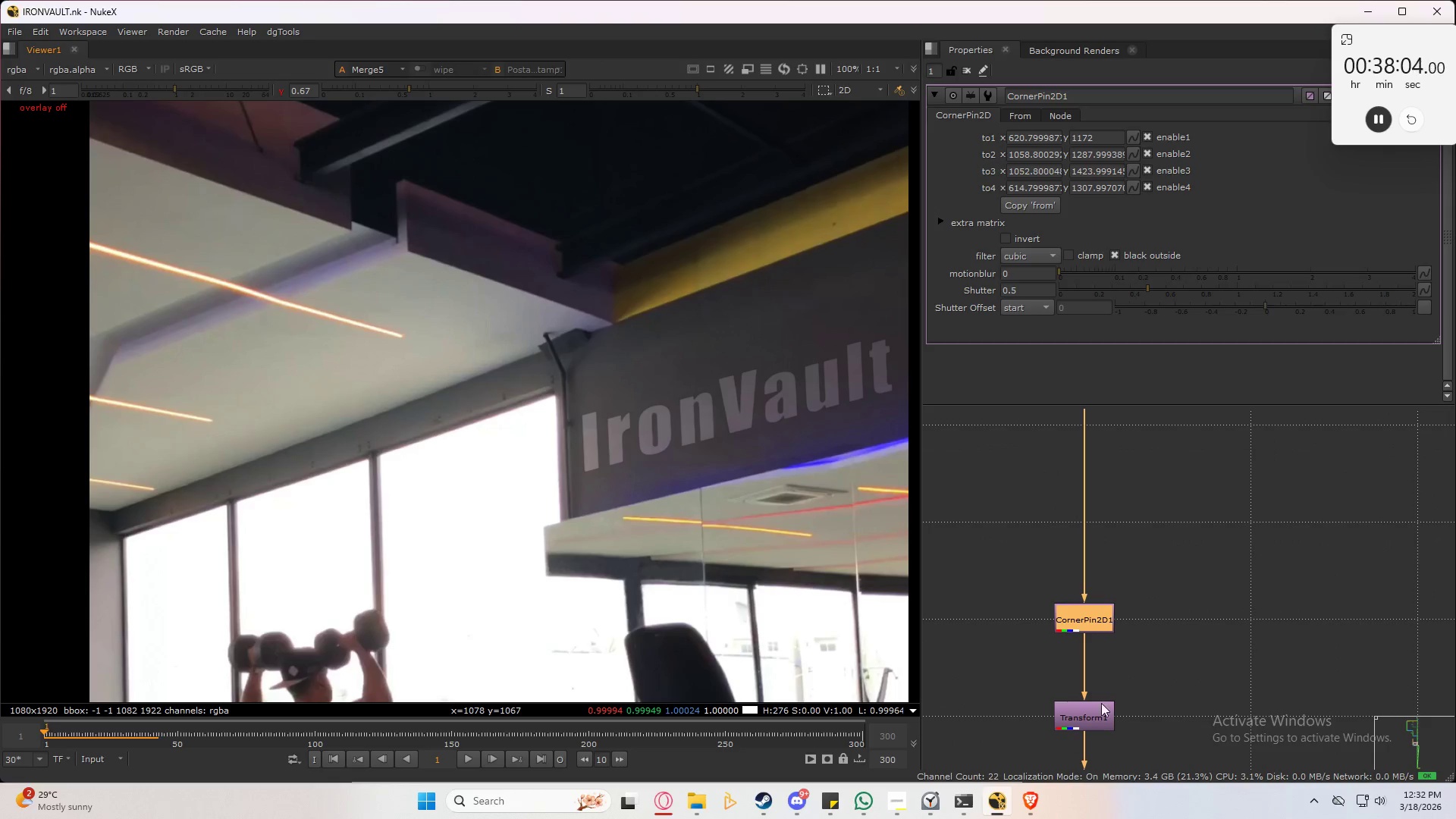 
scroll: coordinate [1131, 606], scroll_direction: down, amount: 3.0
 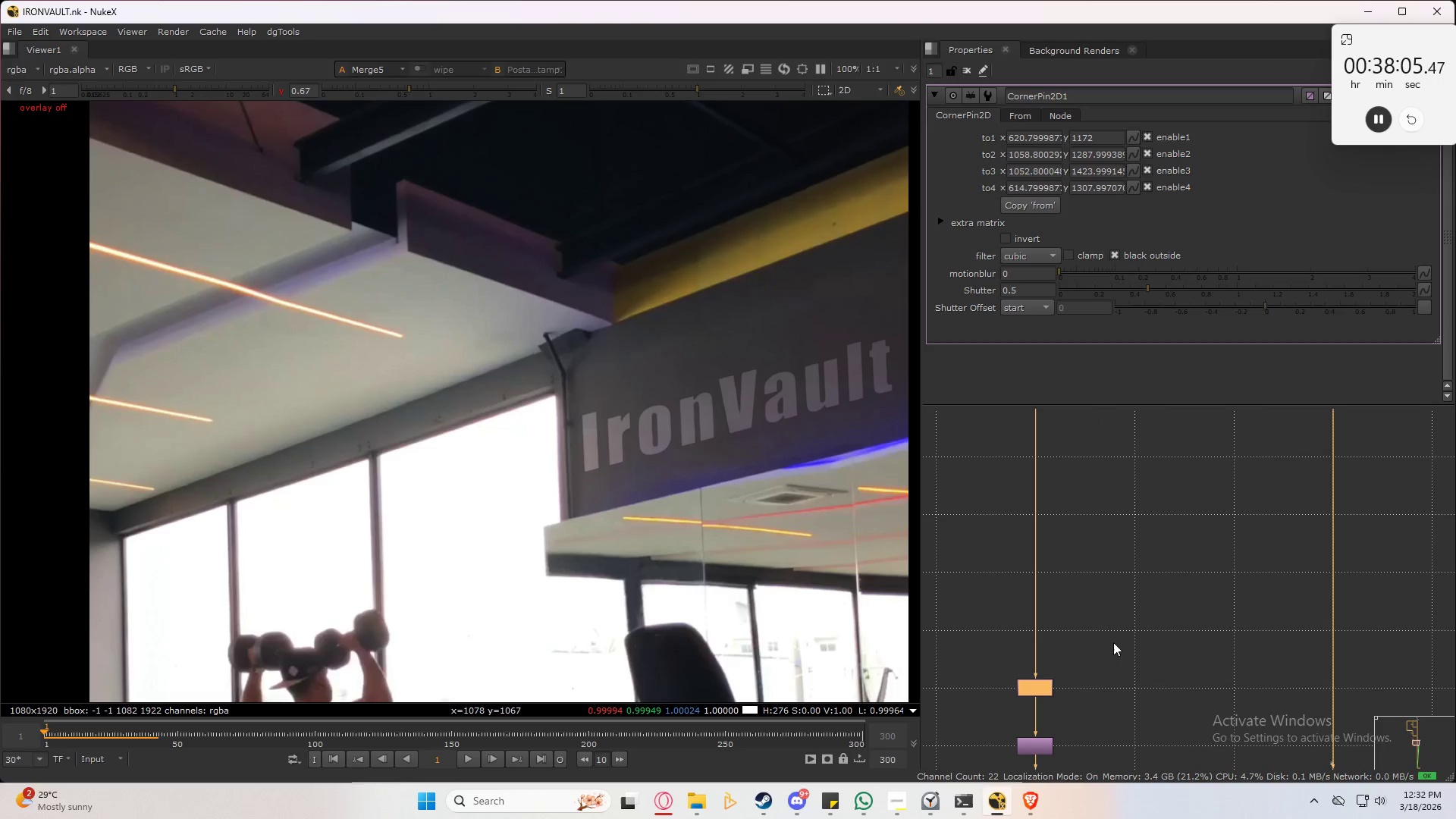 
left_click_drag(start_coordinate=[1087, 641], to_coordinate=[999, 763])
 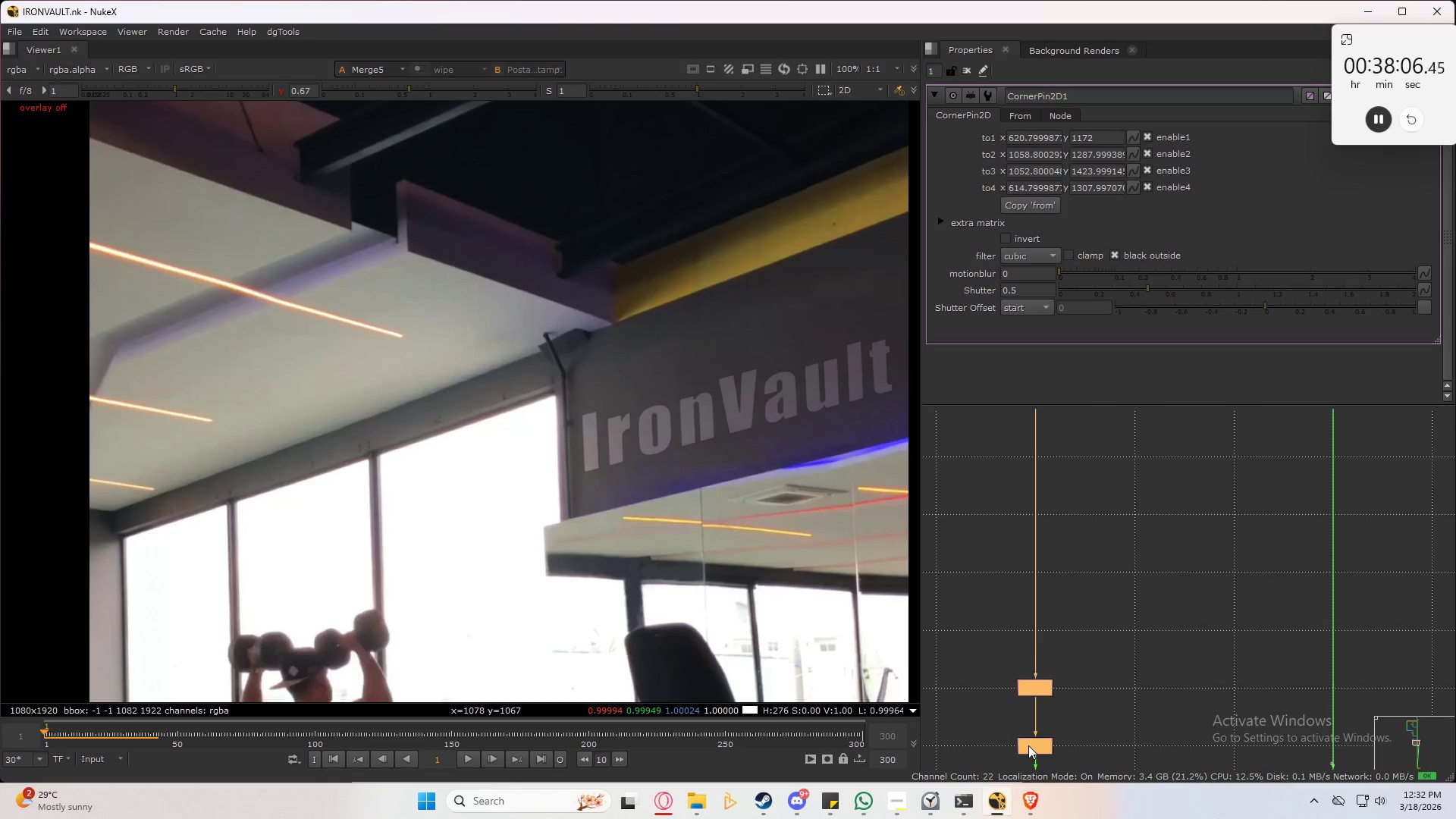 
left_click_drag(start_coordinate=[1028, 745], to_coordinate=[1031, 691])
 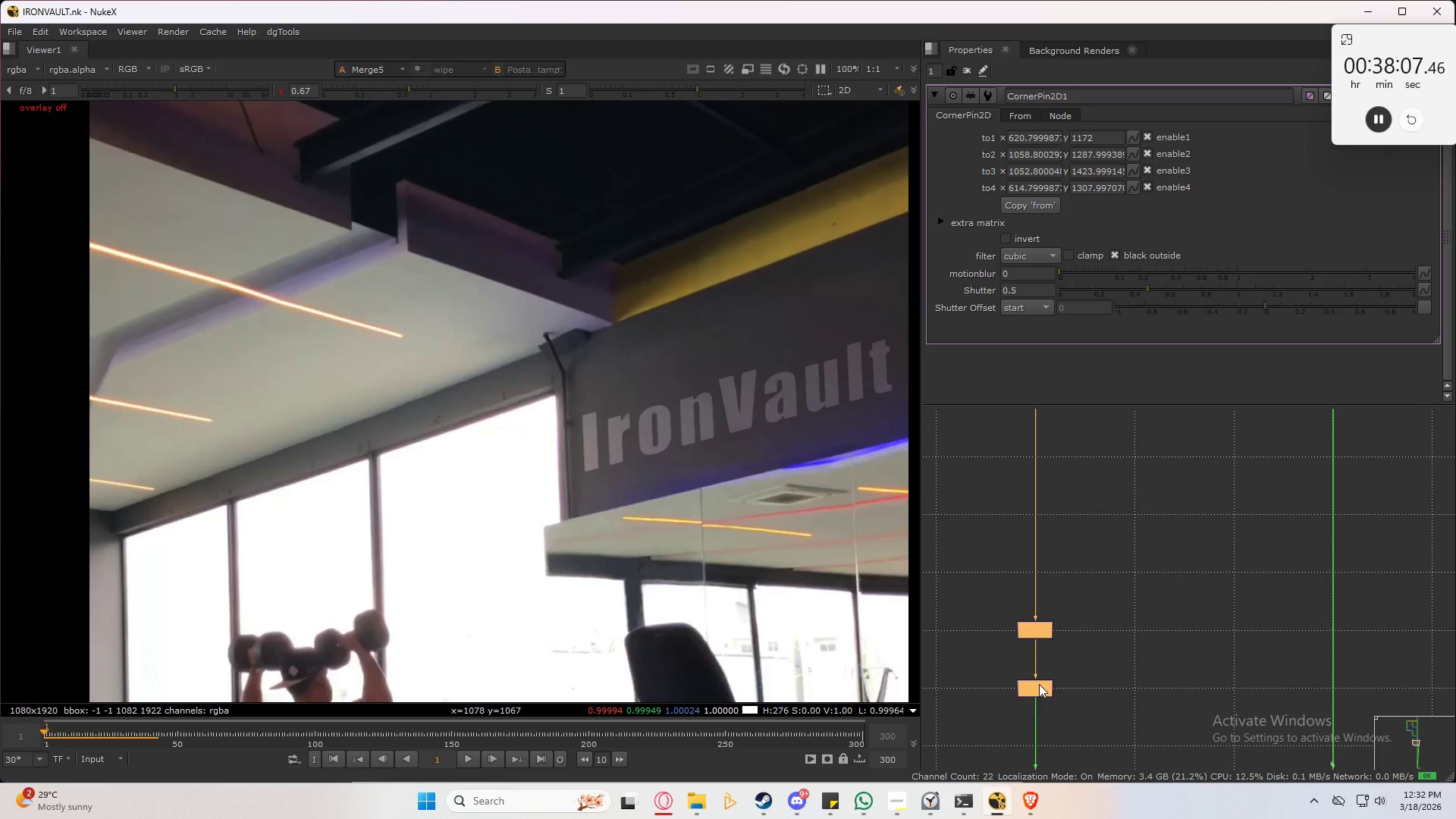 
left_click([1072, 664])
 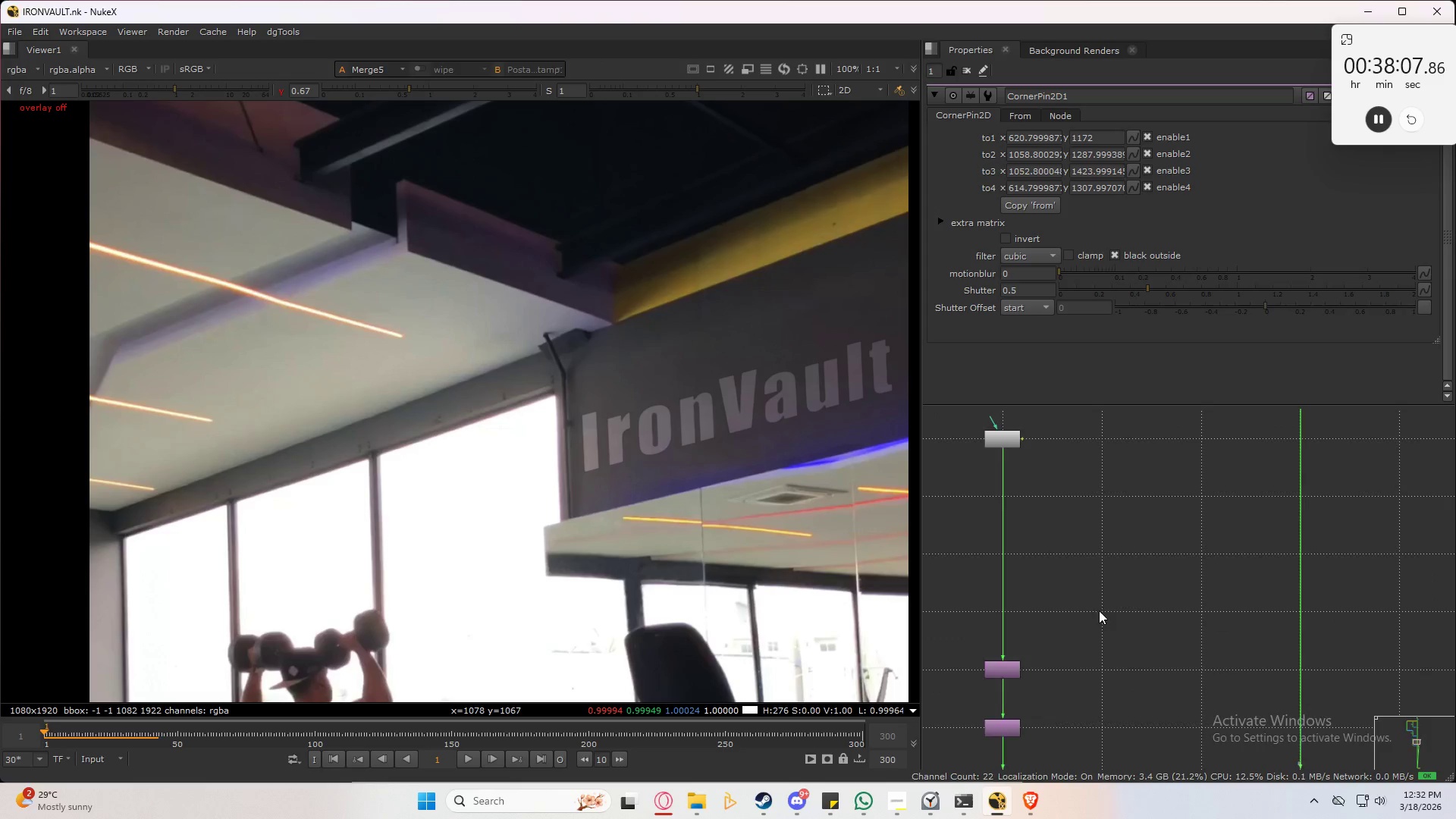 
scroll: coordinate [1041, 629], scroll_direction: down, amount: 6.0
 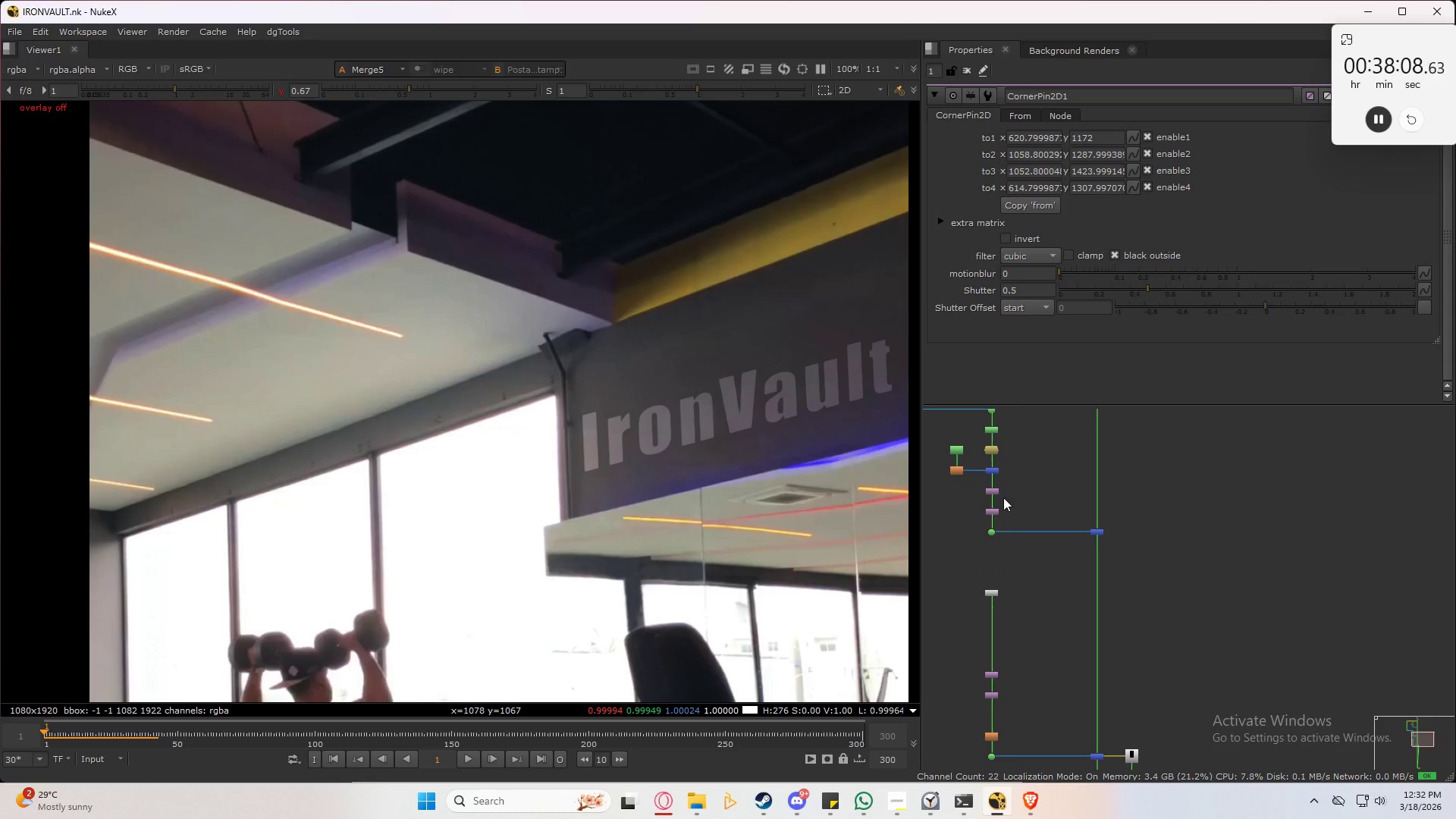 
scroll: coordinate [993, 496], scroll_direction: up, amount: 7.0
 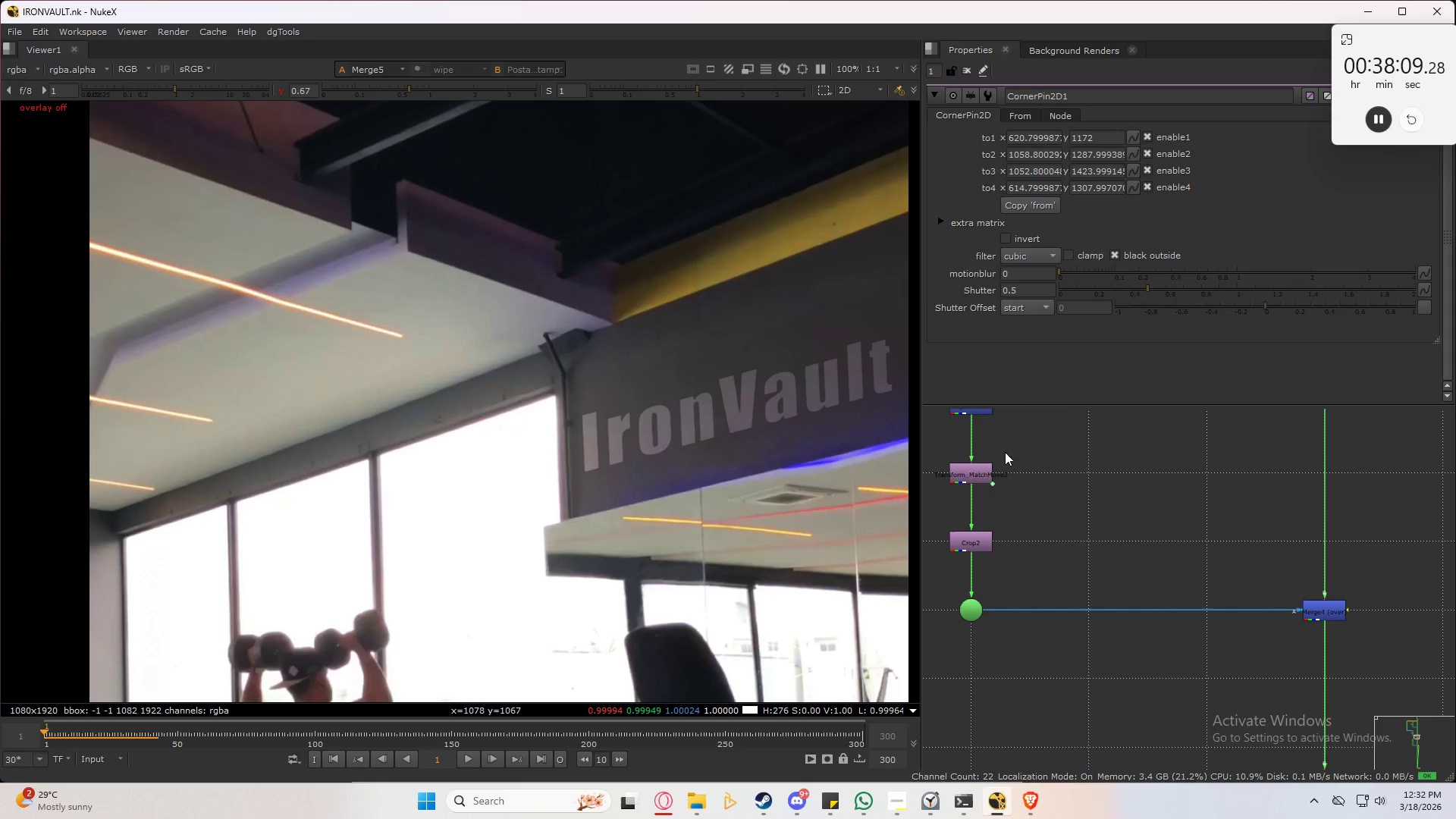 
left_click([966, 481])
 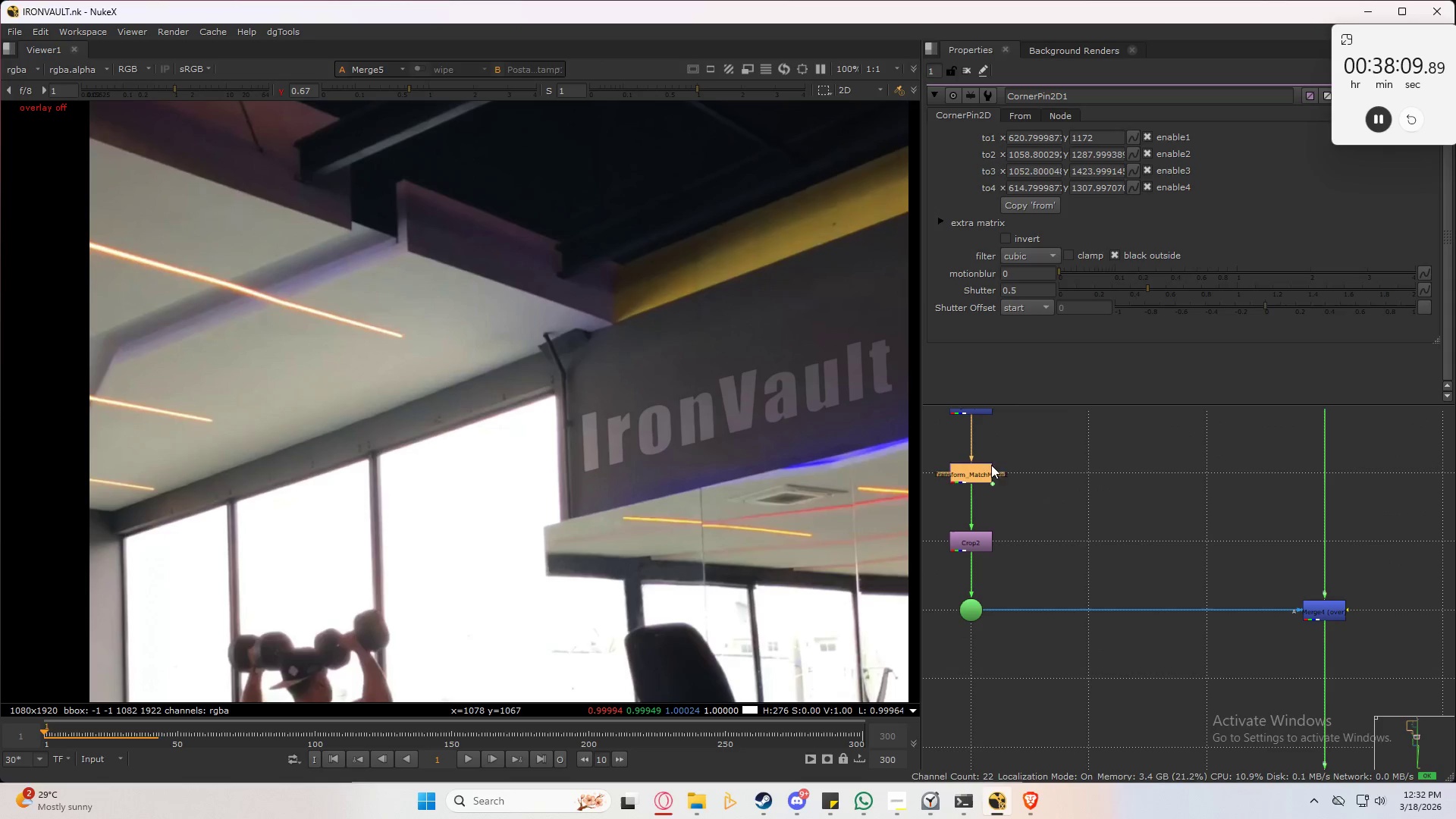 
left_click_drag(start_coordinate=[1013, 449], to_coordinate=[918, 583])
 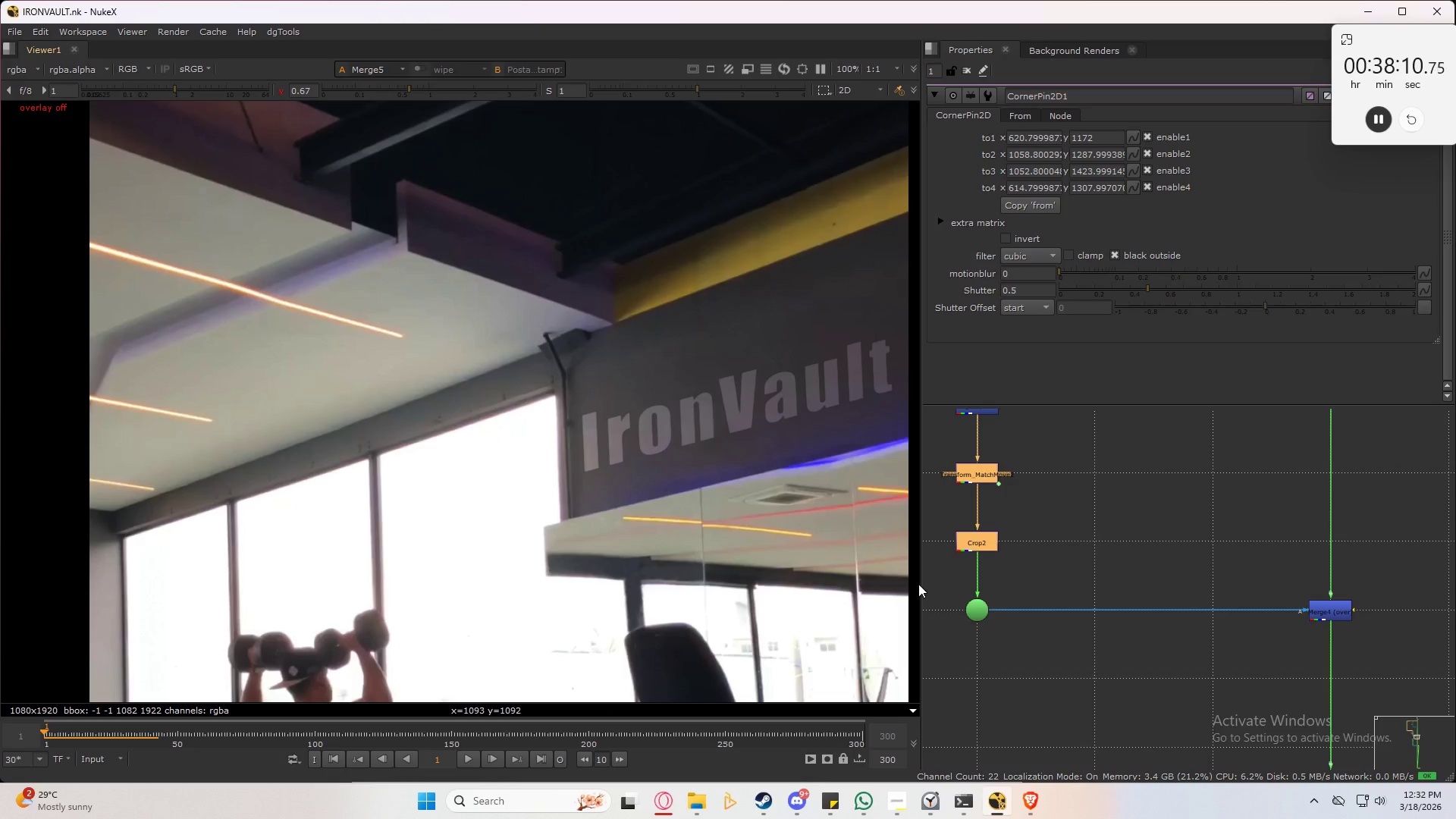 
key(Control+C)
 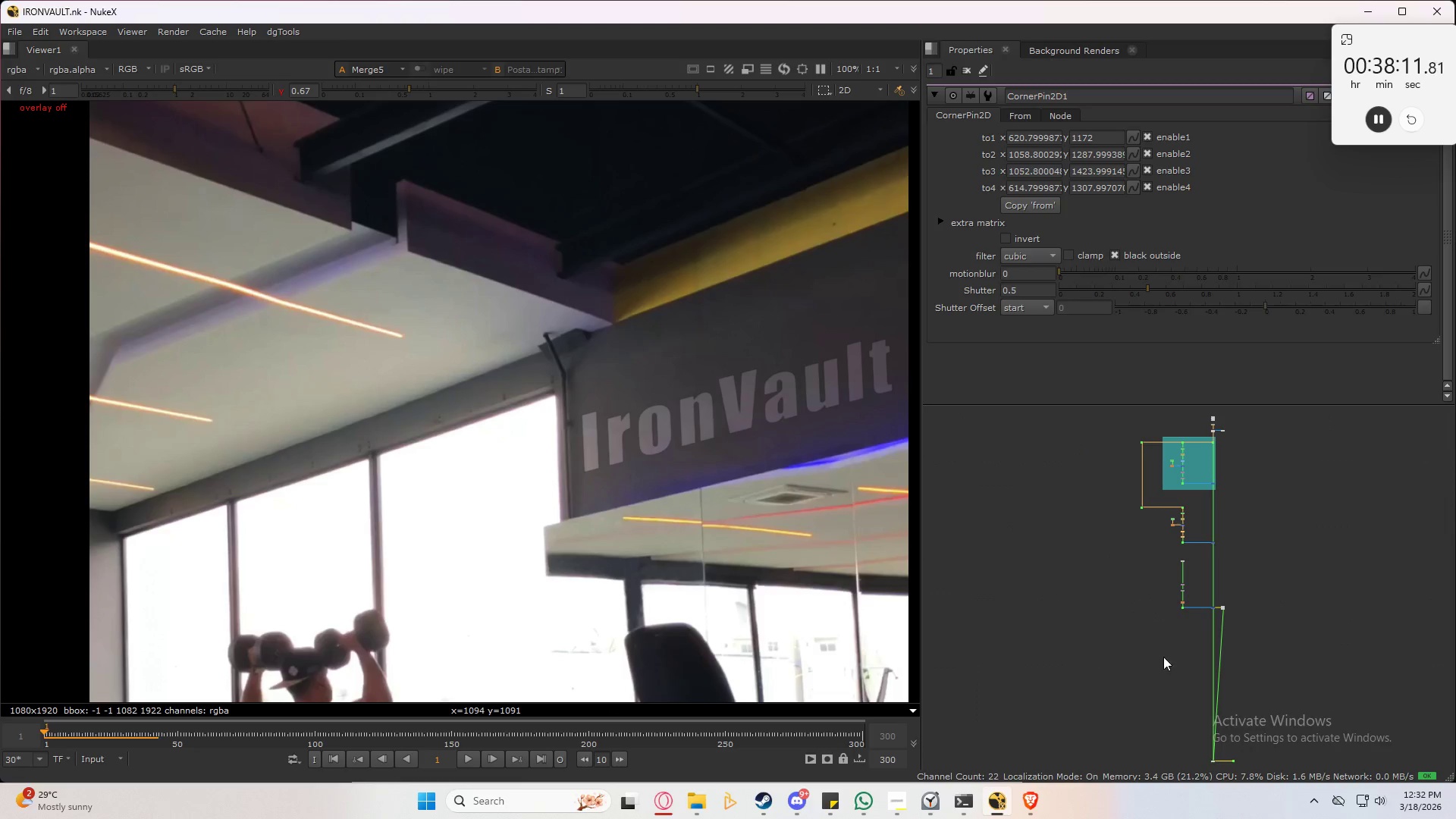 
scroll: coordinate [1185, 526], scroll_direction: up, amount: 12.0
 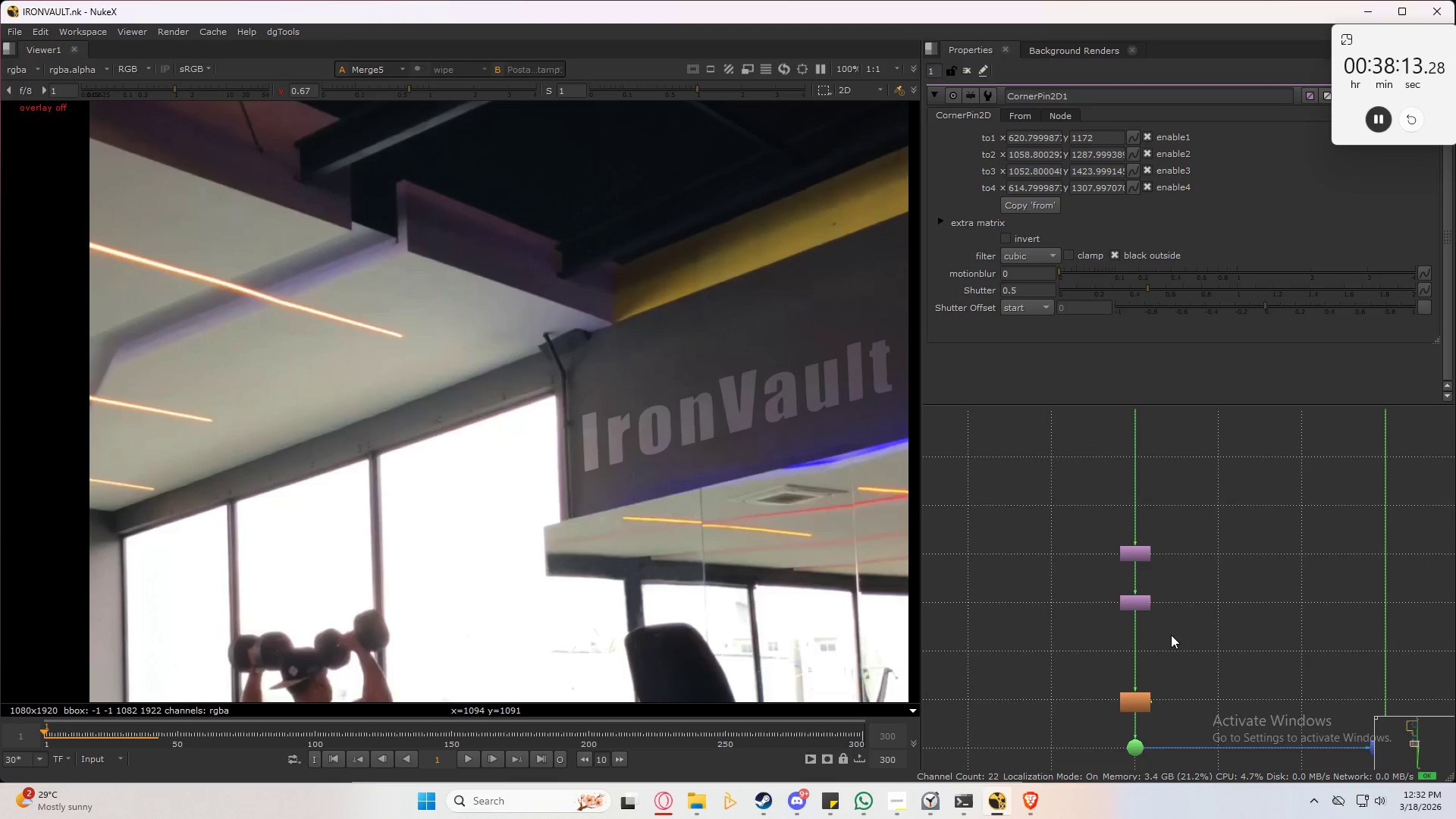 
left_click_drag(start_coordinate=[1176, 563], to_coordinate=[1081, 648])
 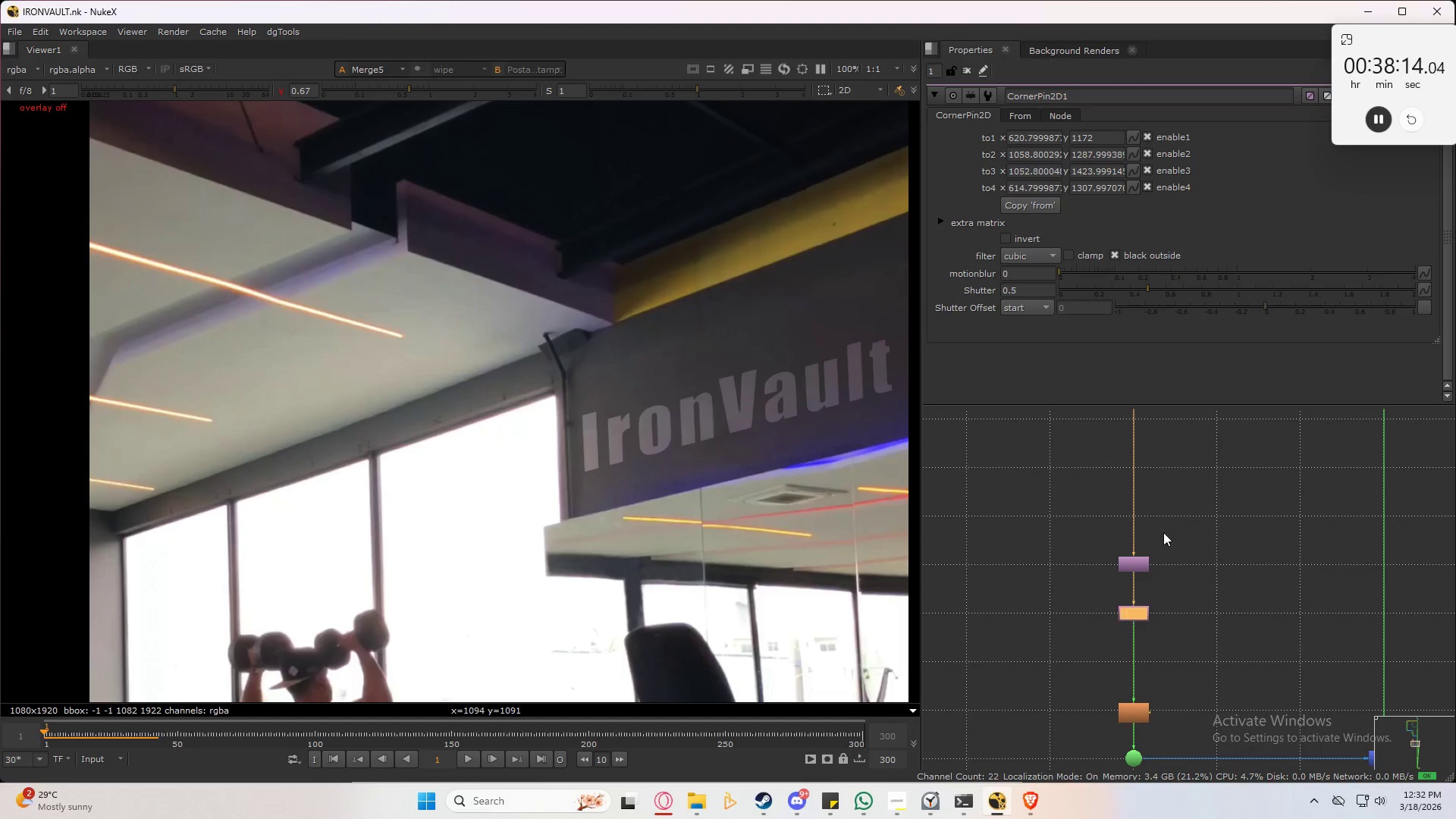 
left_click_drag(start_coordinate=[1163, 532], to_coordinate=[1083, 661])
 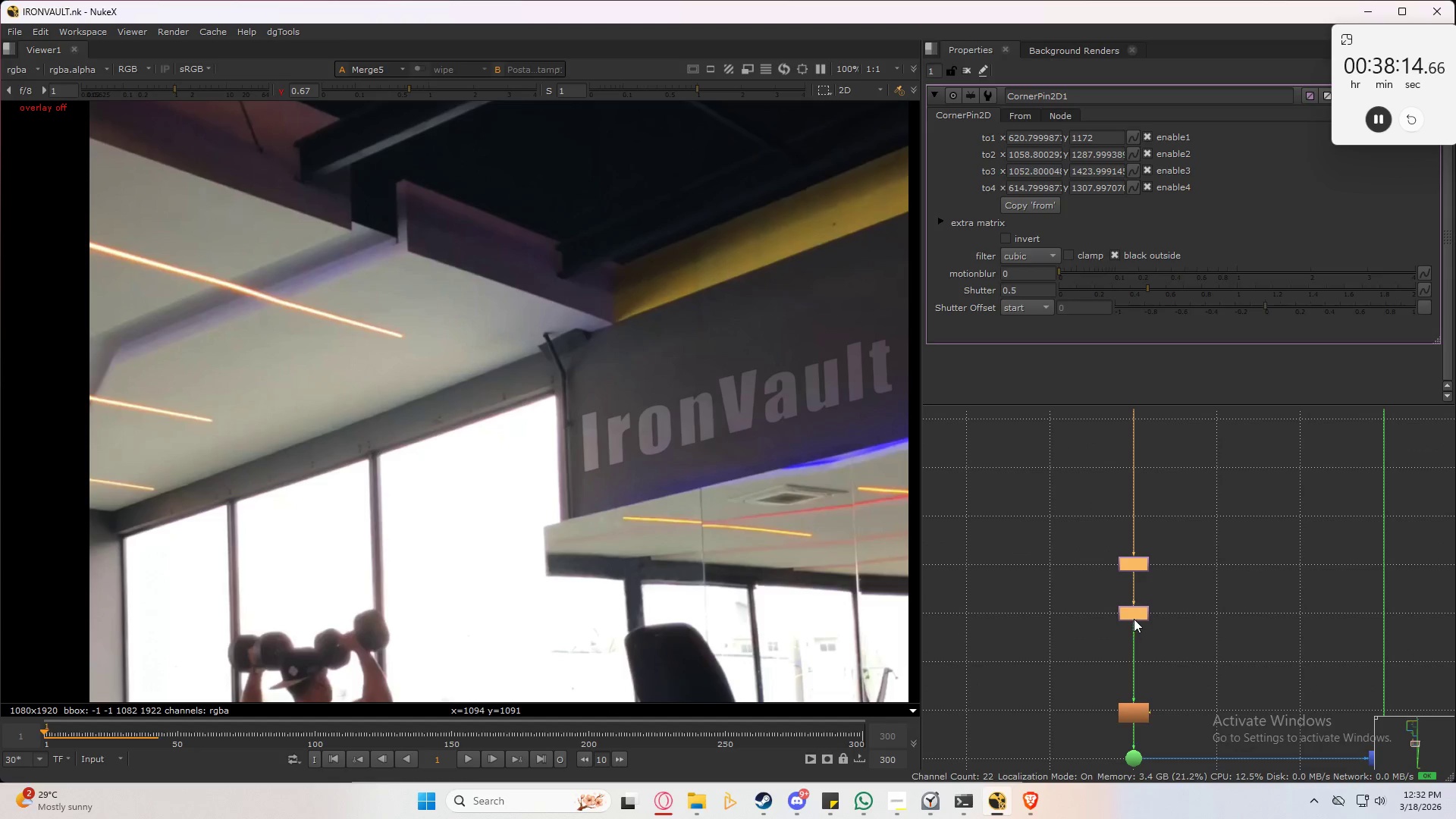 
left_click_drag(start_coordinate=[1134, 618], to_coordinate=[1135, 573])
 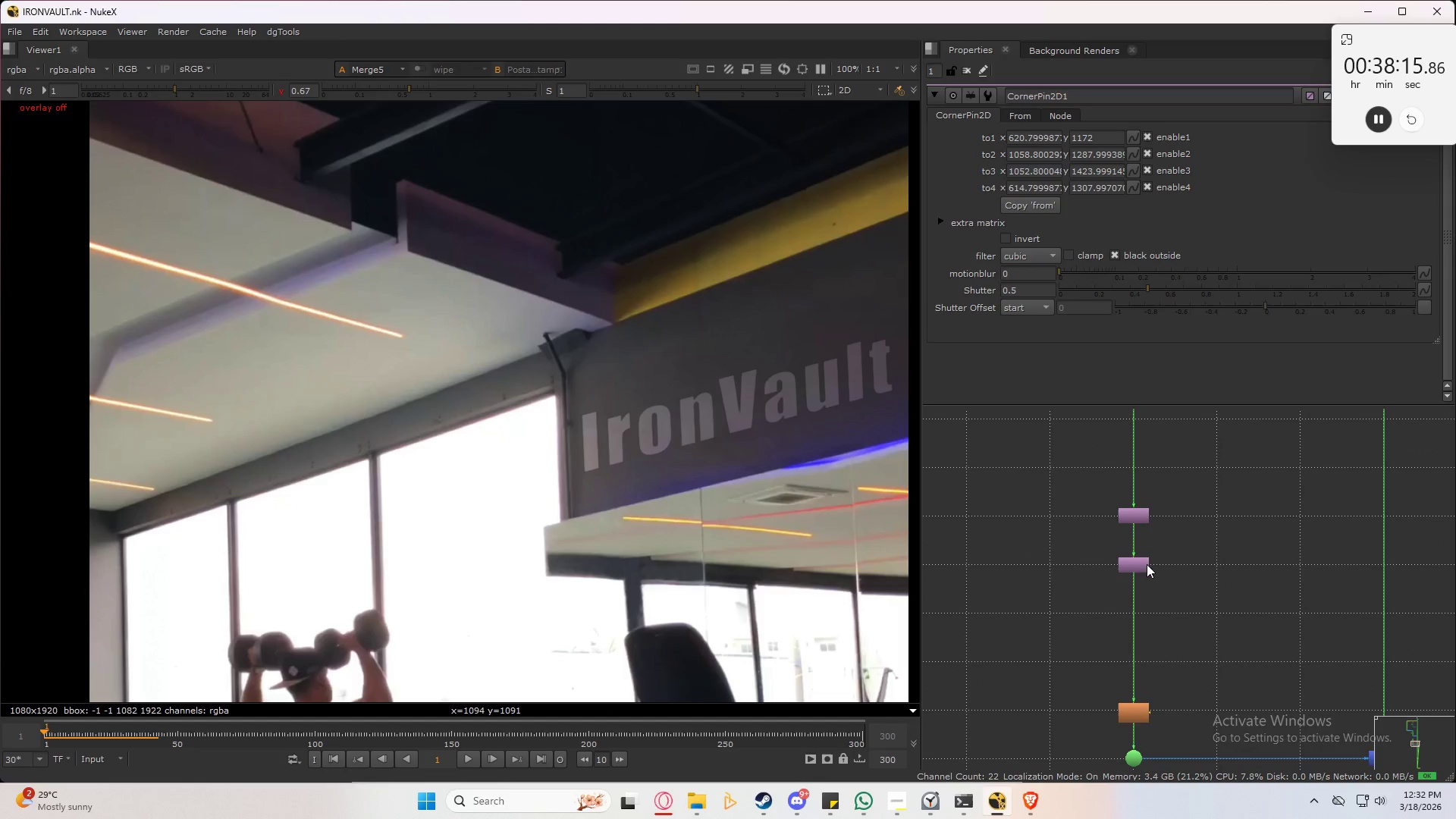 
double_click([1130, 562])
 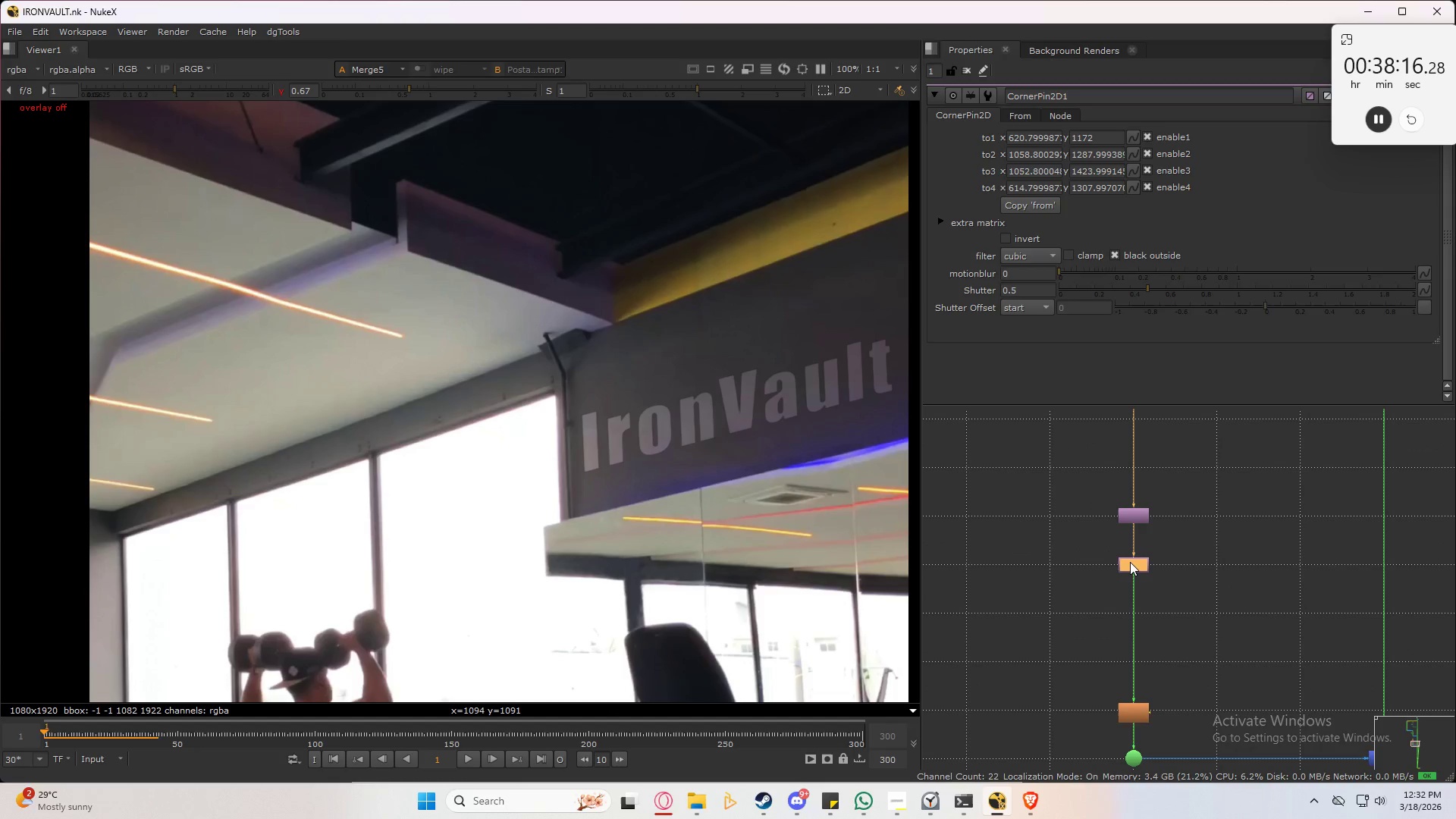 
key(Control+V)
 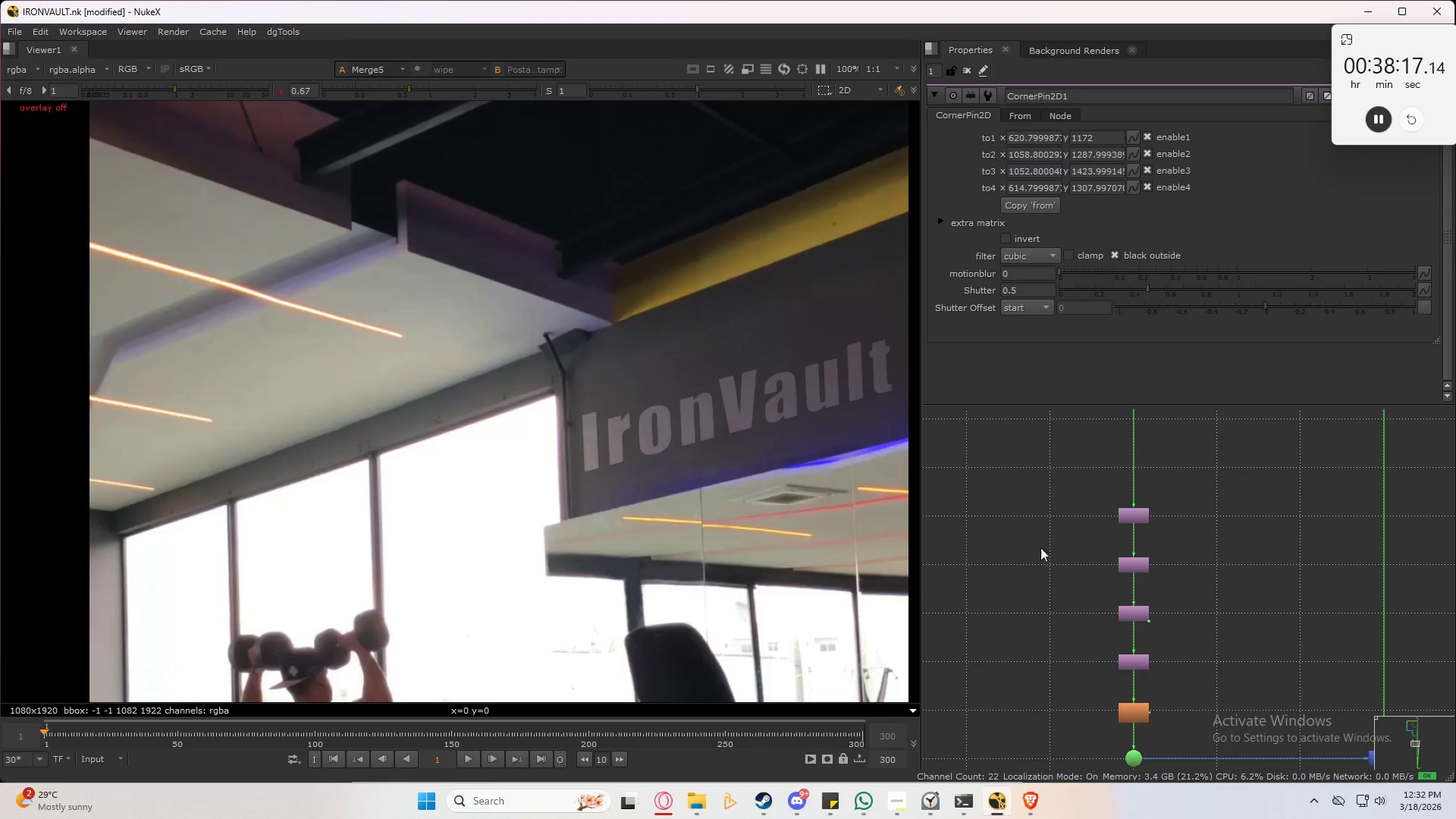 
double_click([780, 531])
 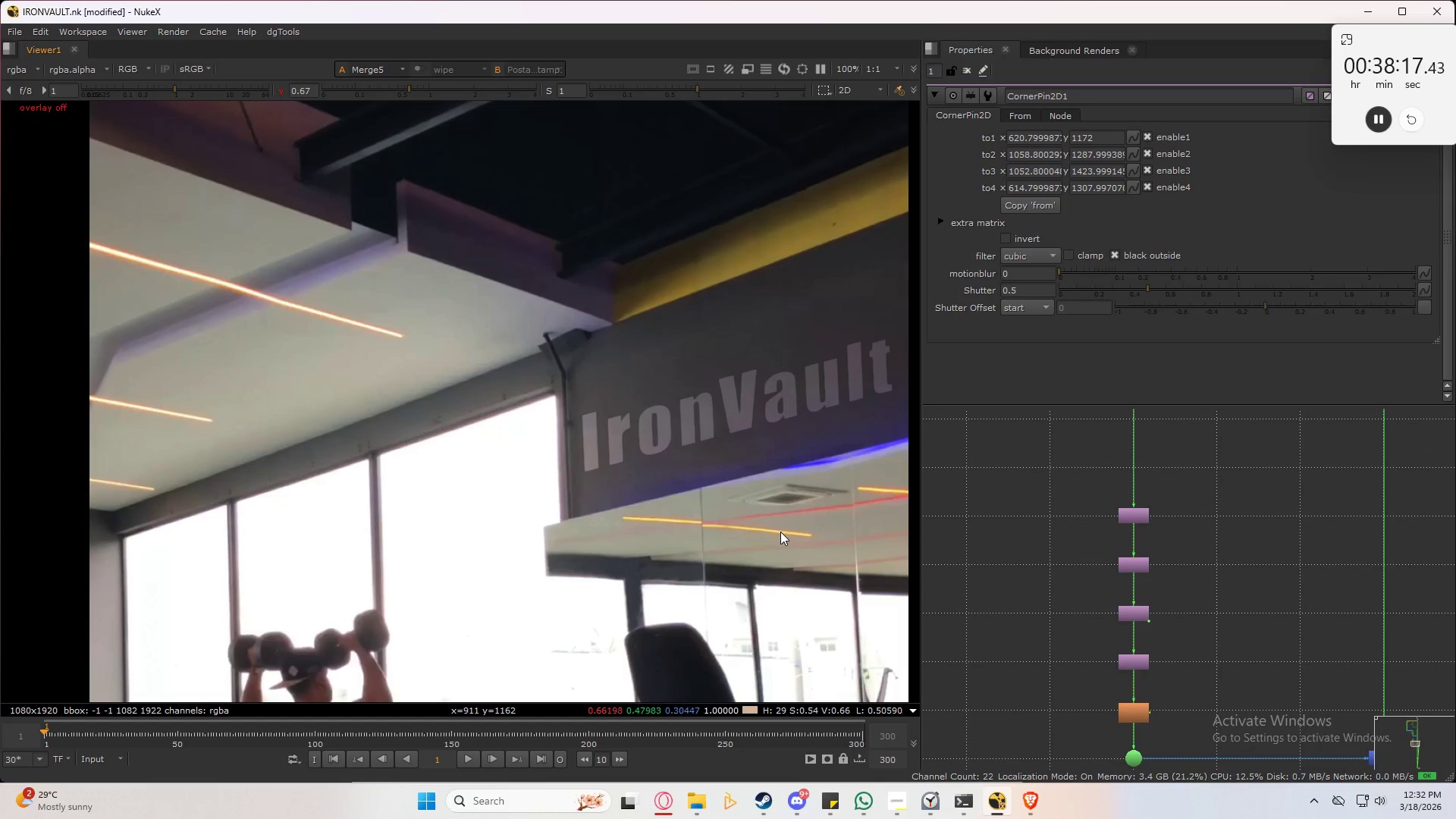 
key(Space)
 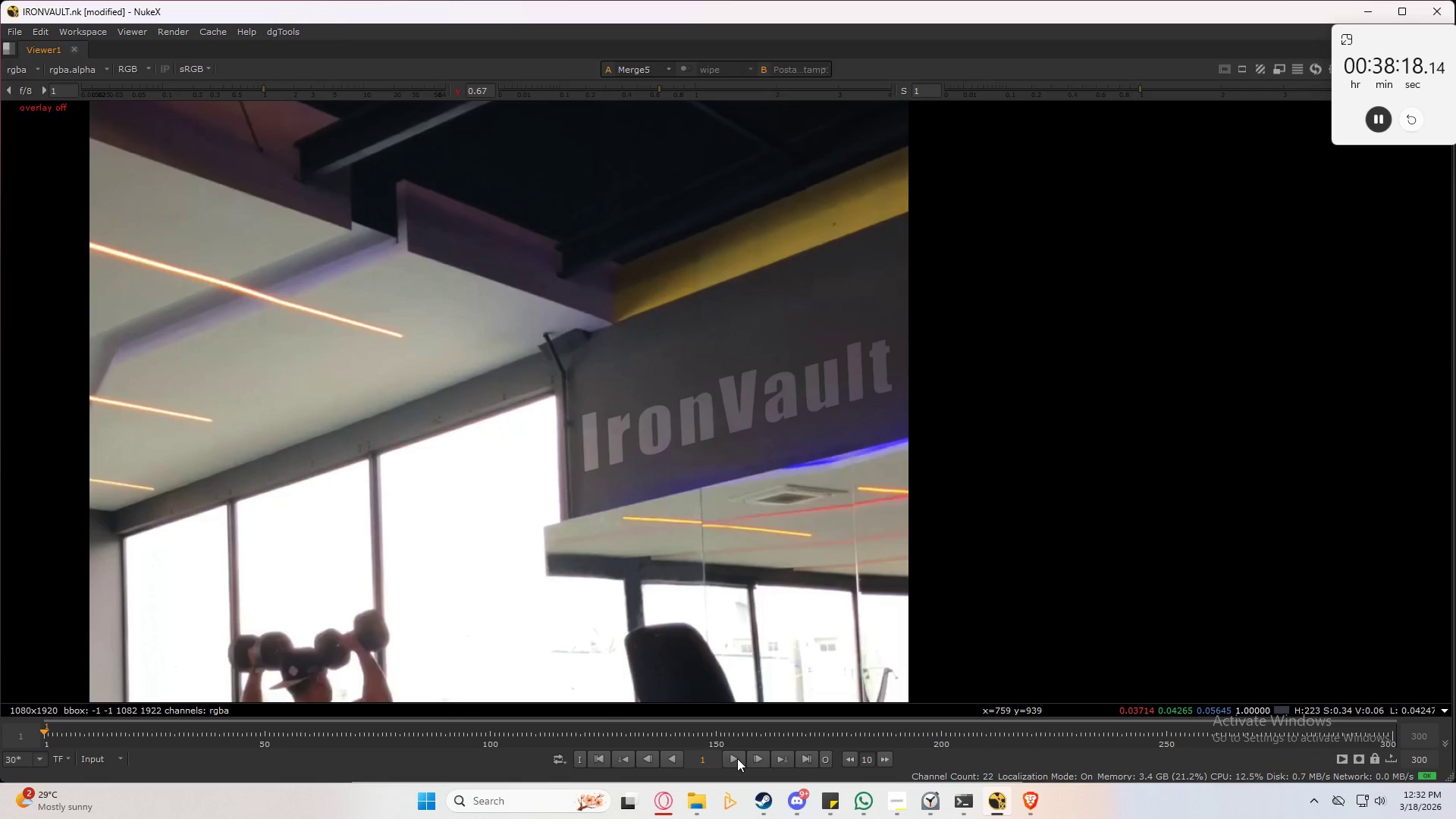 
left_click([741, 755])
 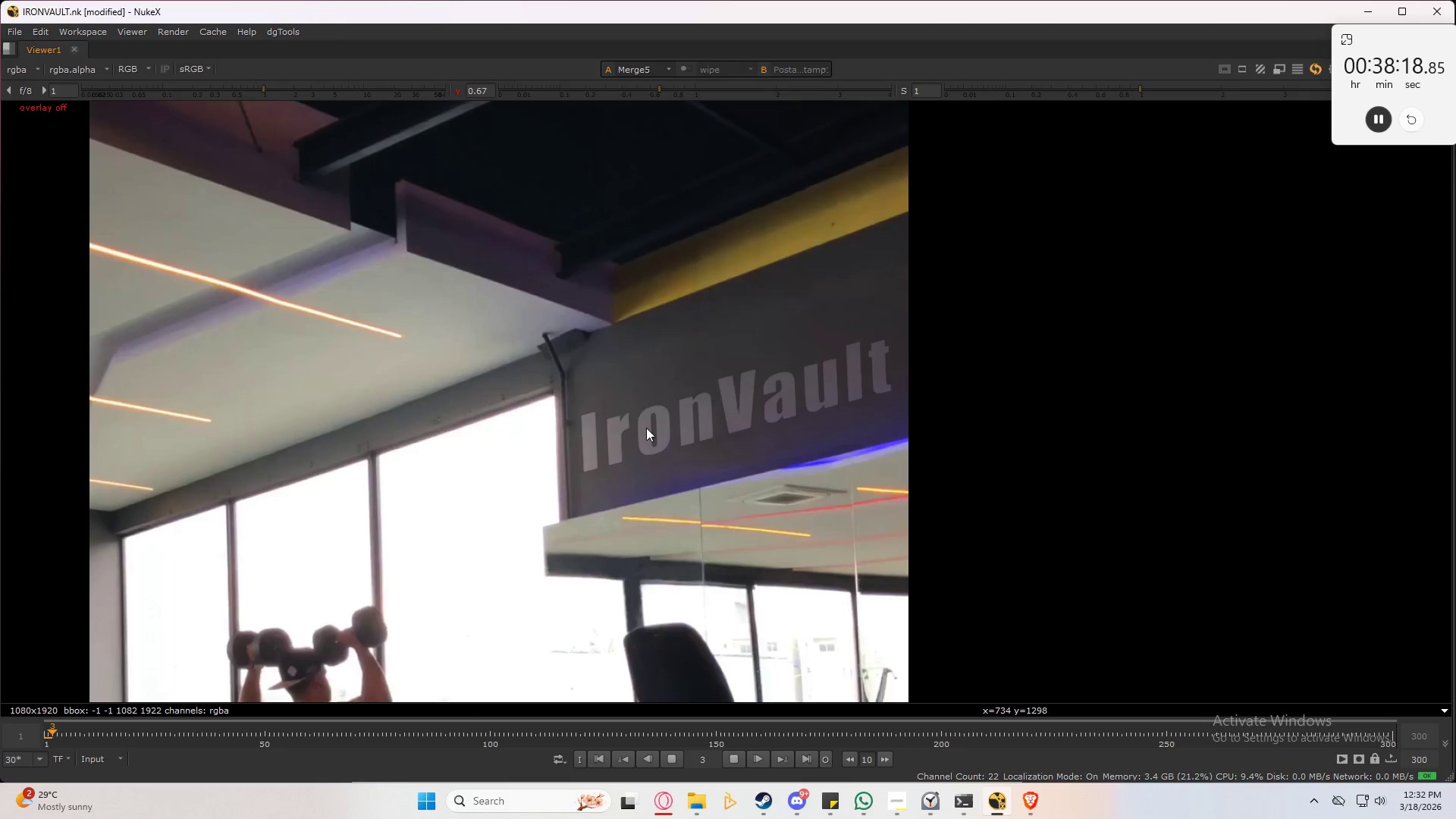 
key(Control+S)
 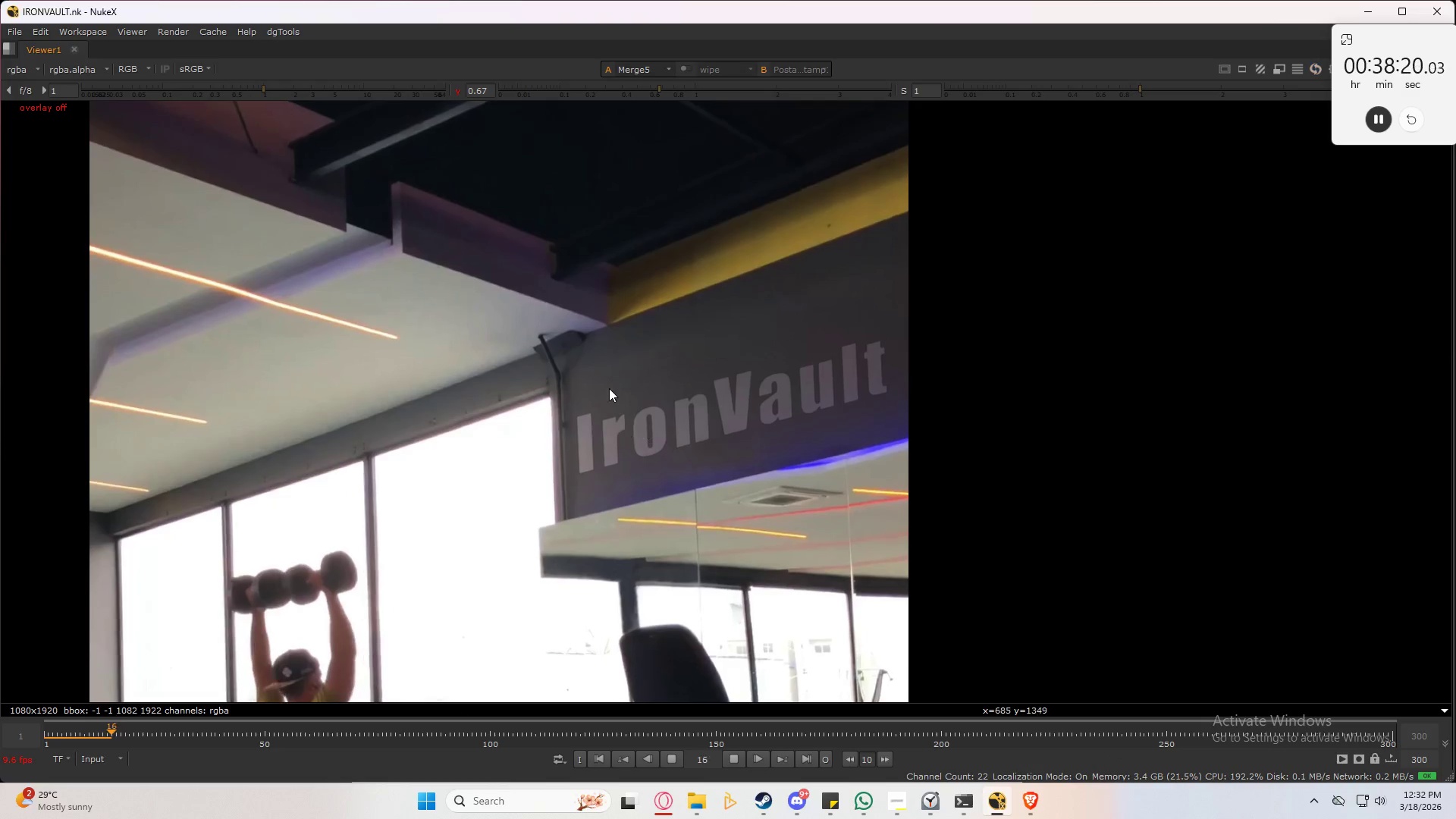 
scroll: coordinate [657, 428], scroll_direction: up, amount: 5.0
 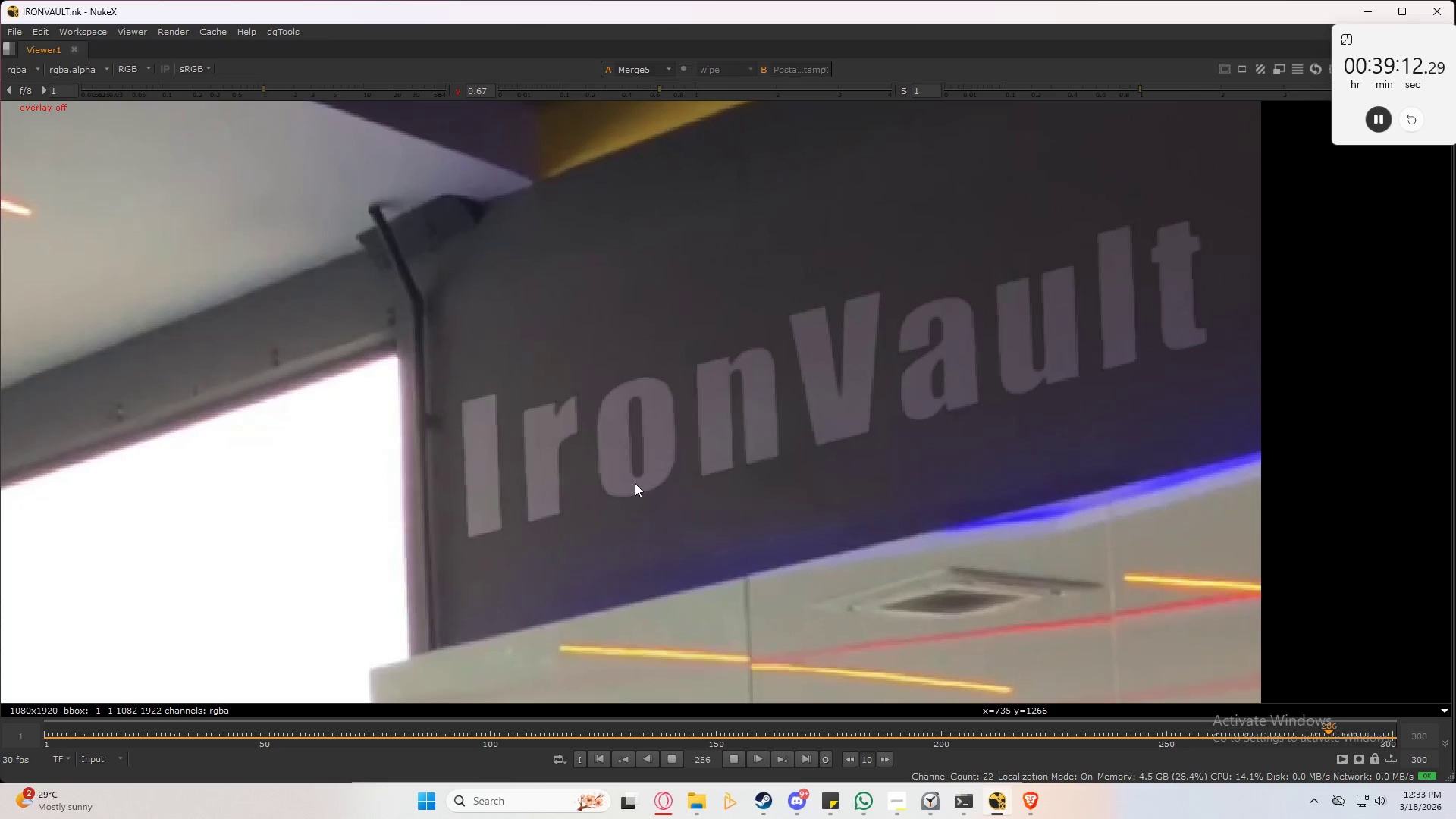 
wait(56.45)
 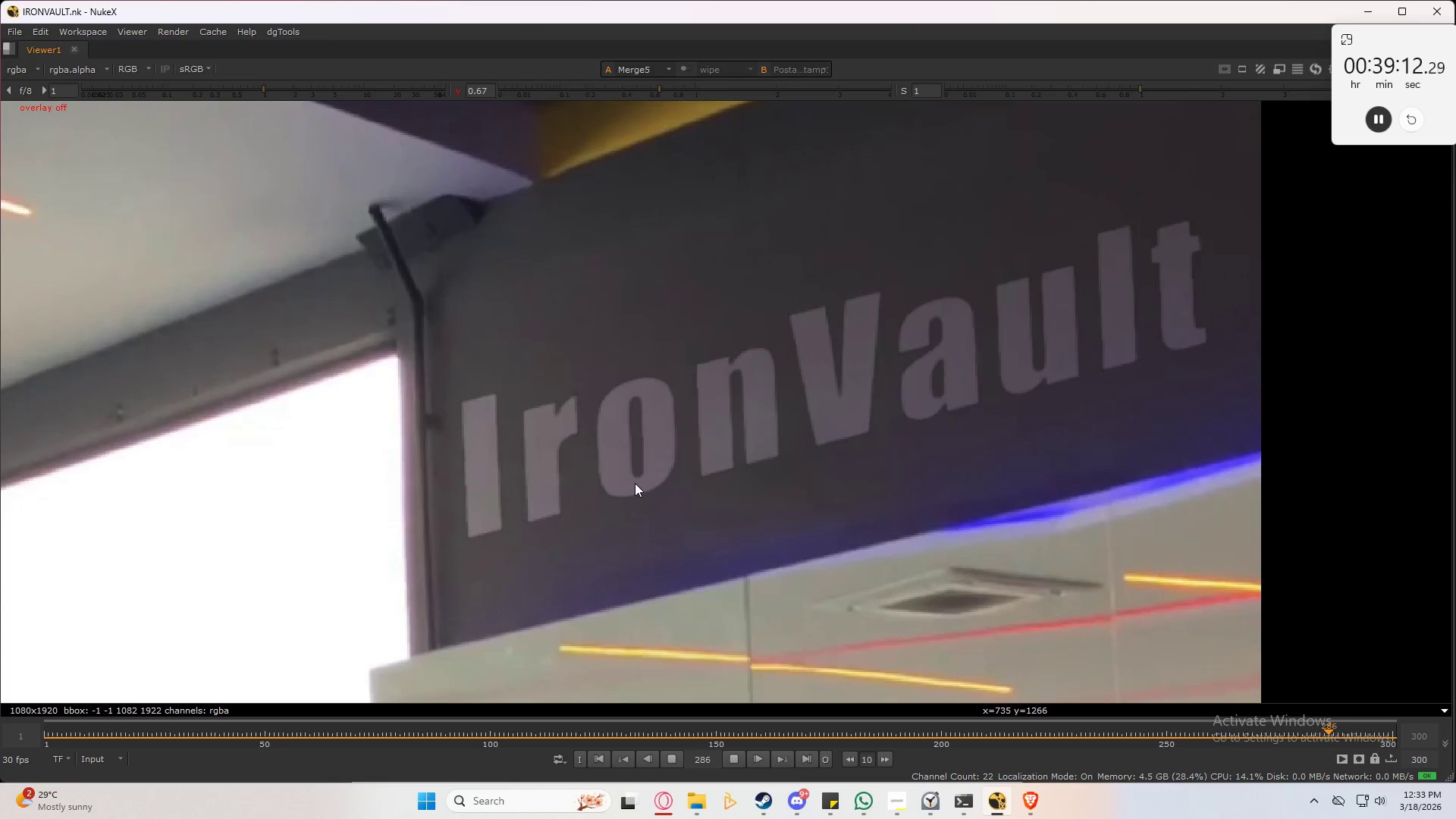 
key(Control+K)
 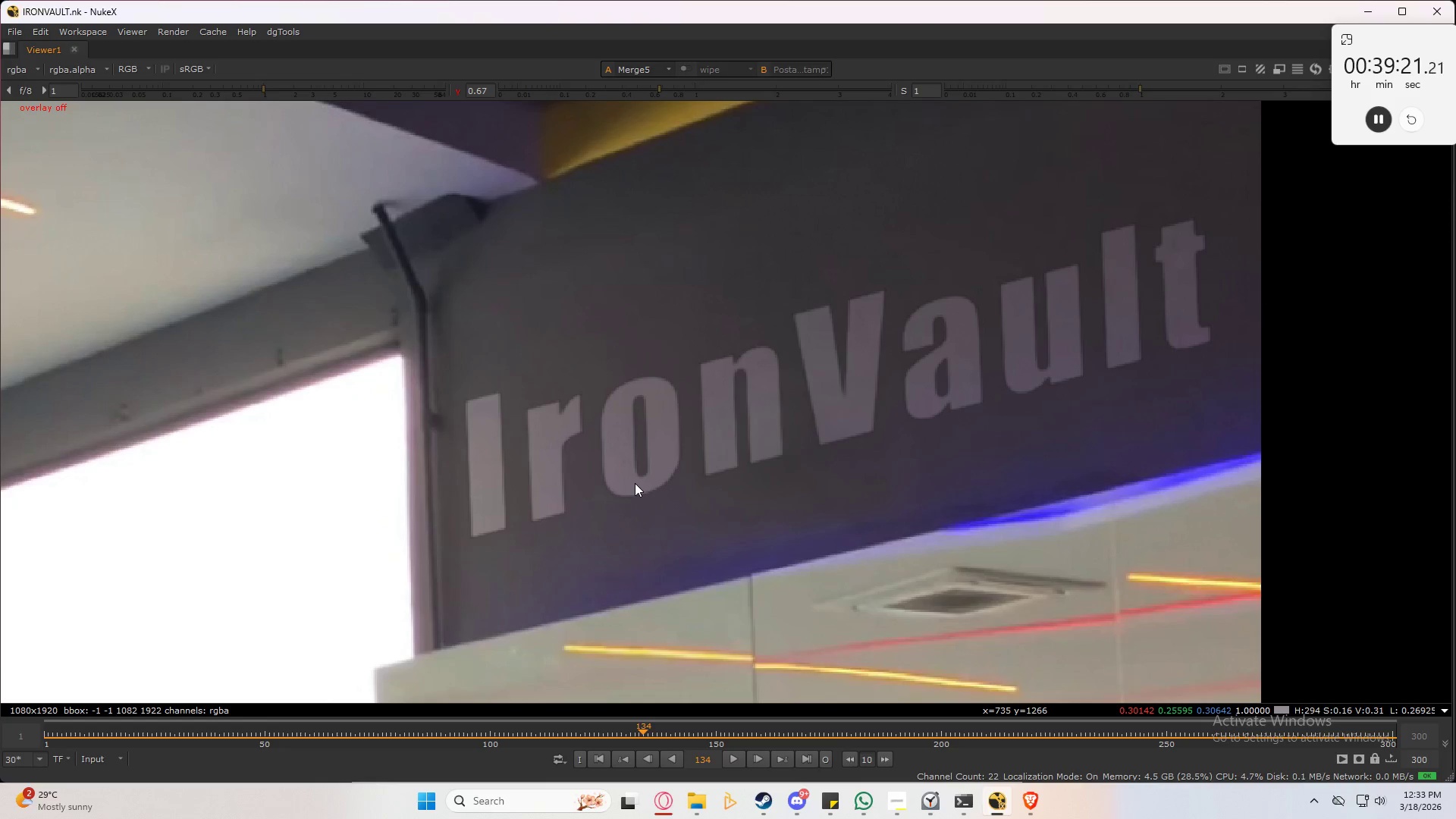 
wait(5.22)
 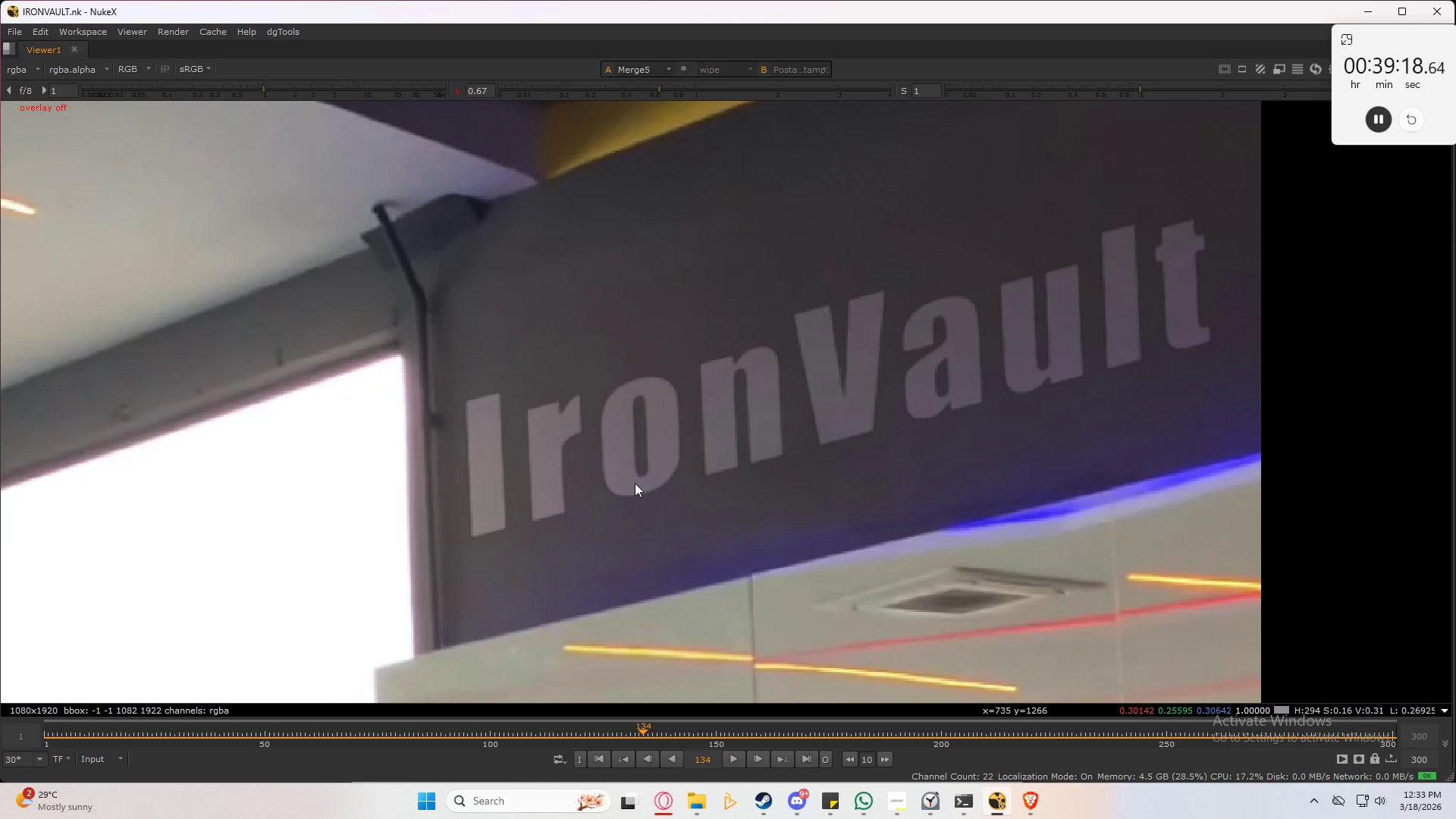 
key(Control+Space)
 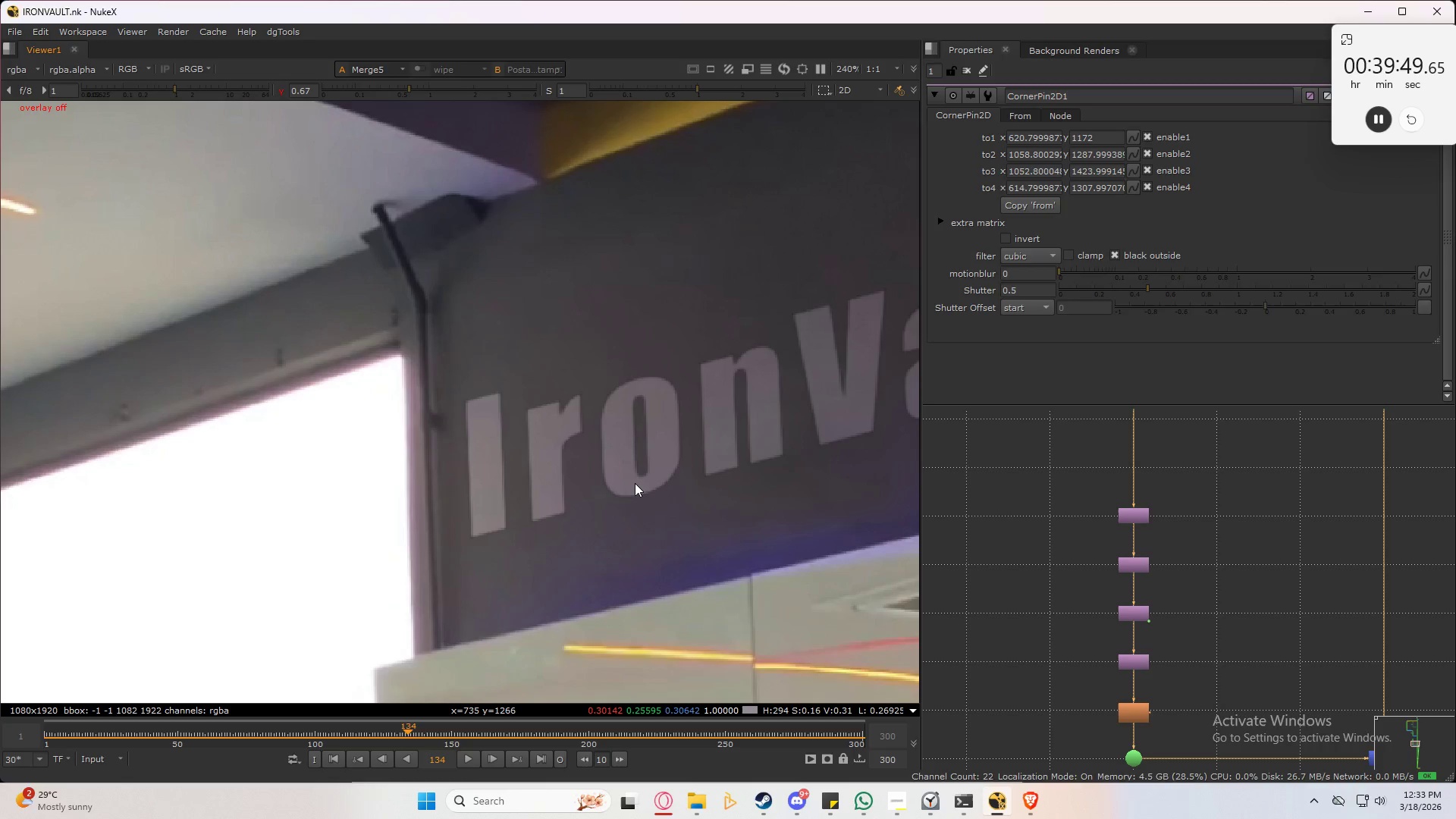 
wait(32.12)
 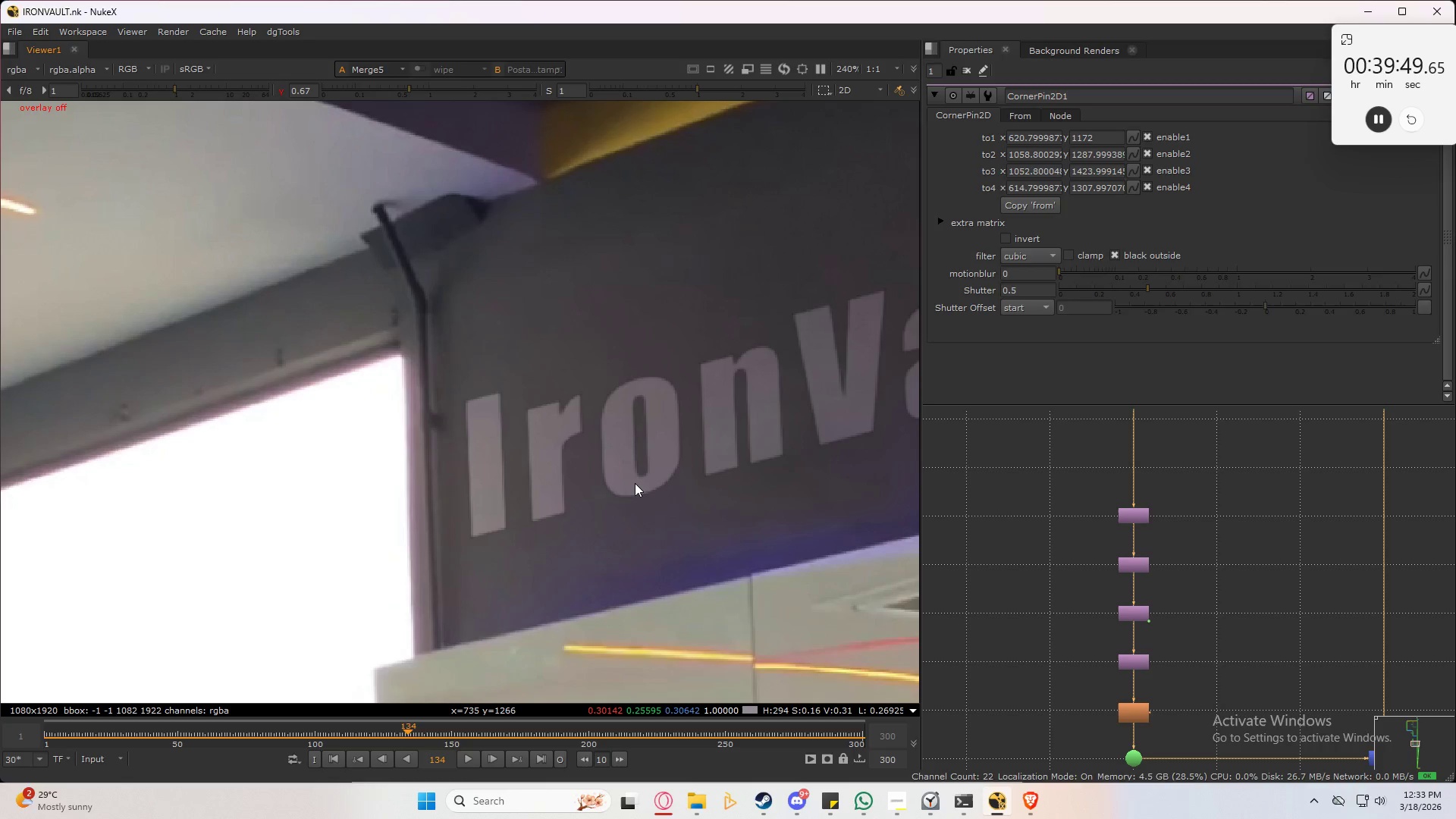 
scroll: coordinate [1112, 585], scroll_direction: down, amount: 3.0
 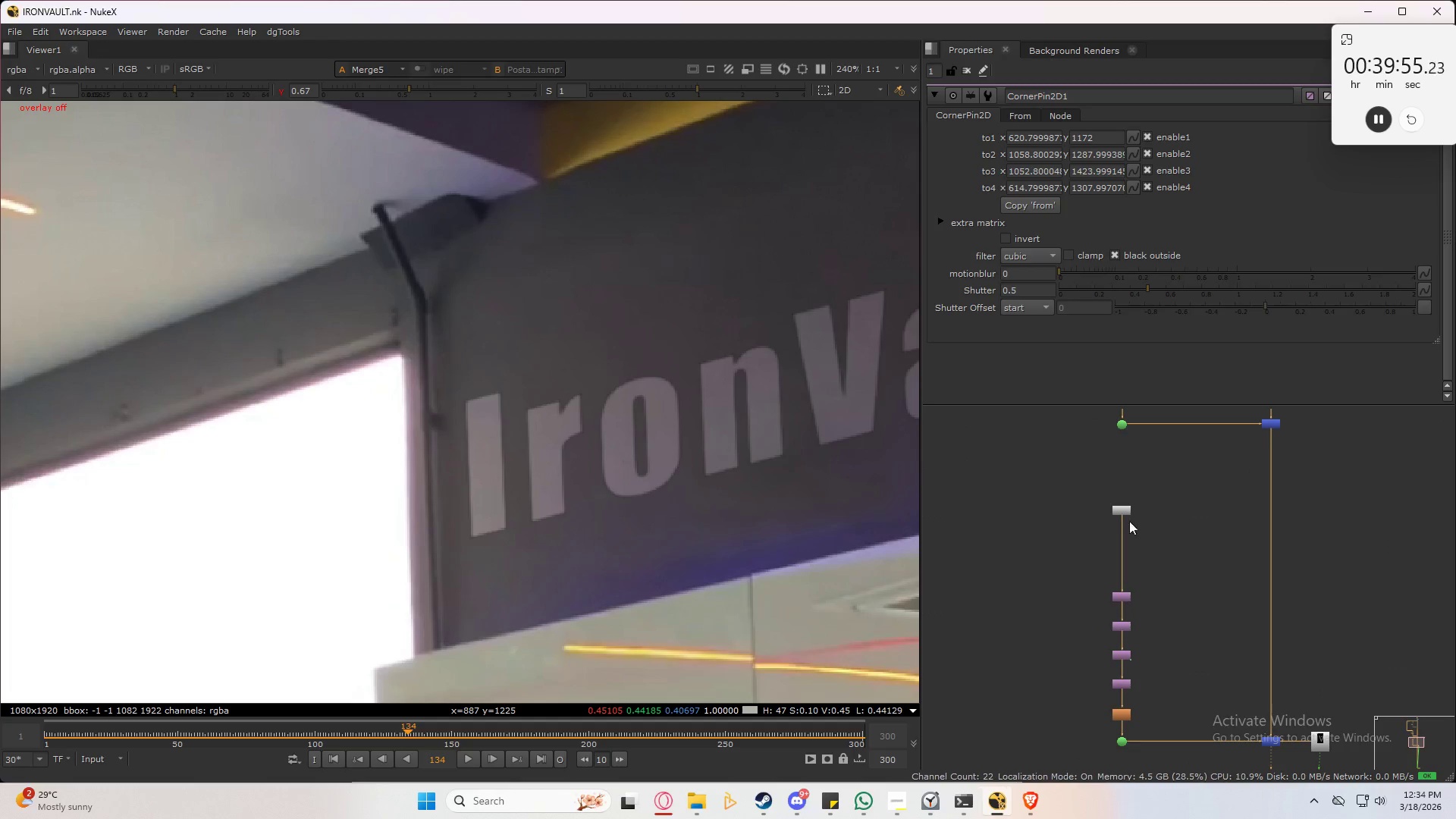 
scroll: coordinate [1128, 542], scroll_direction: up, amount: 9.0
 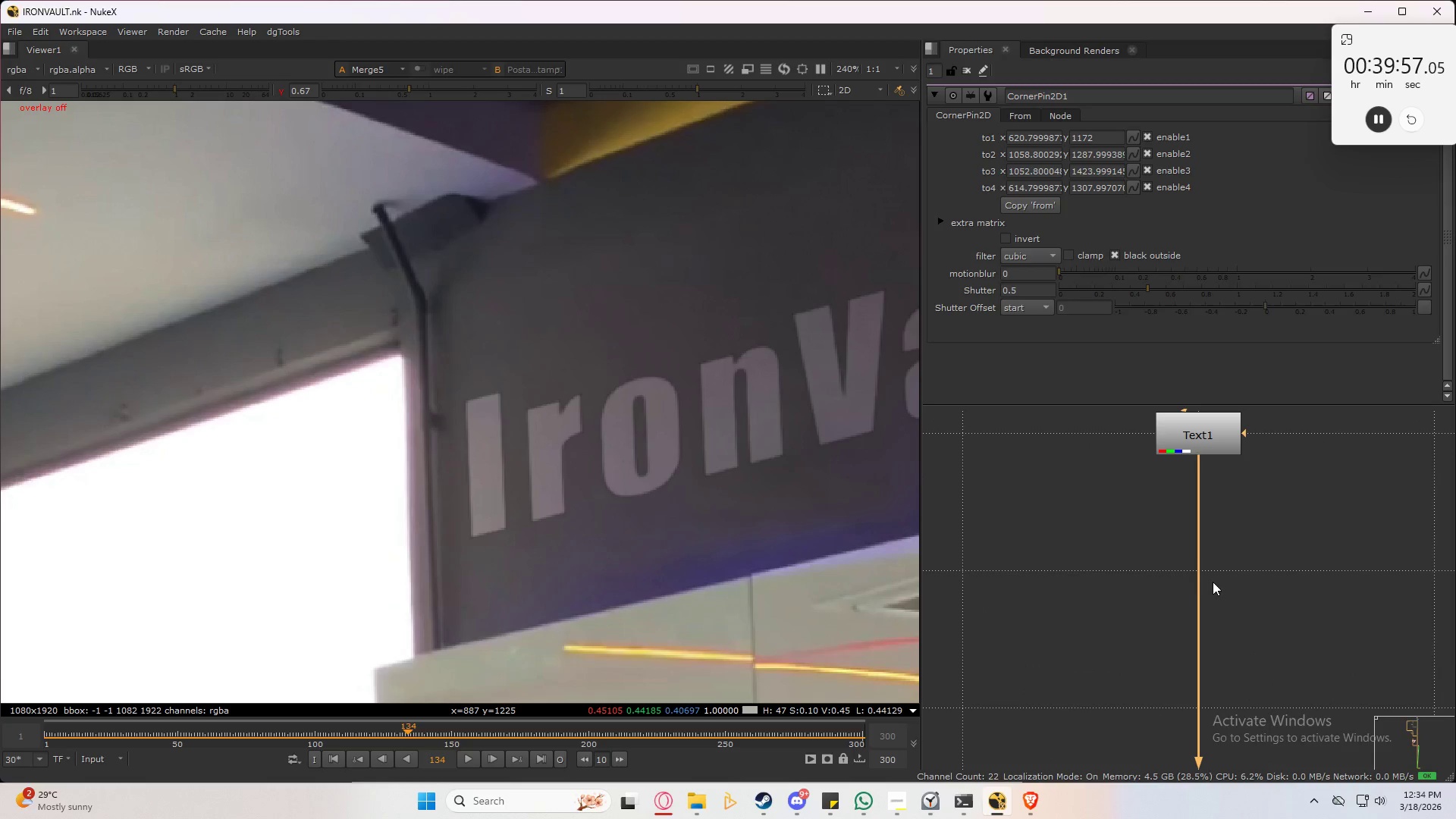 
scroll: coordinate [1131, 583], scroll_direction: down, amount: 1.0
 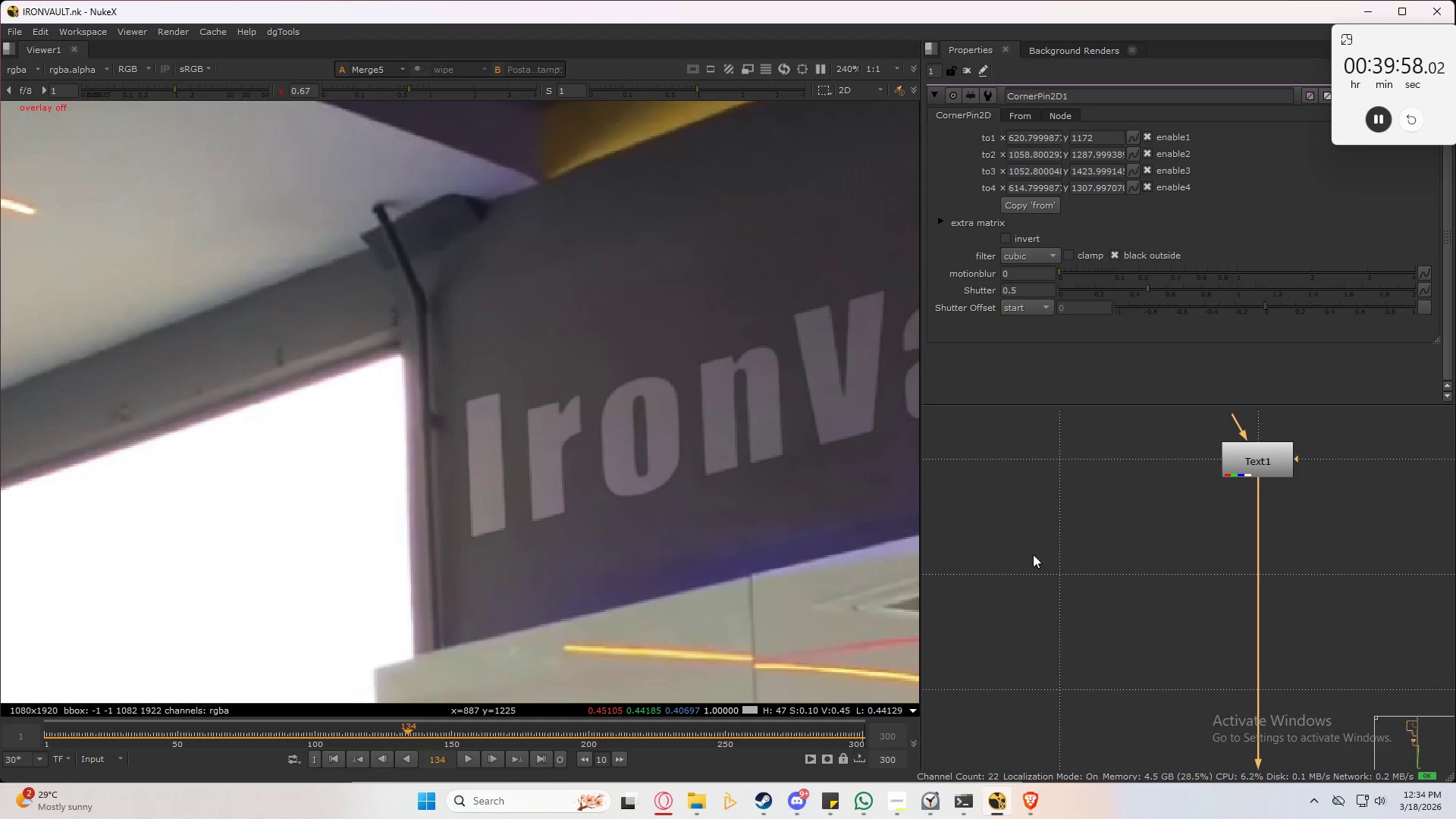 
left_click([1021, 551])
 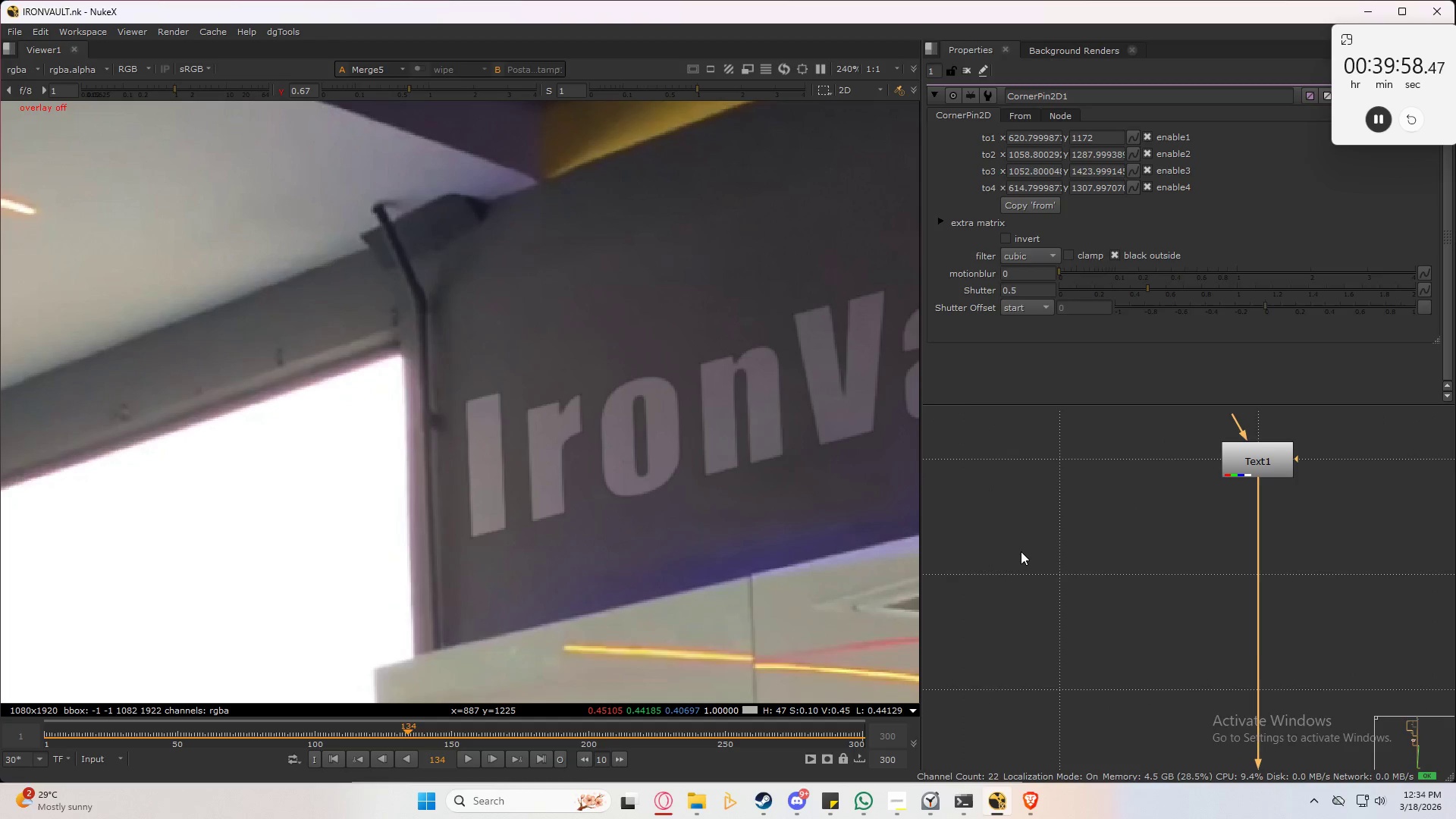 
key(Control+Tab)
 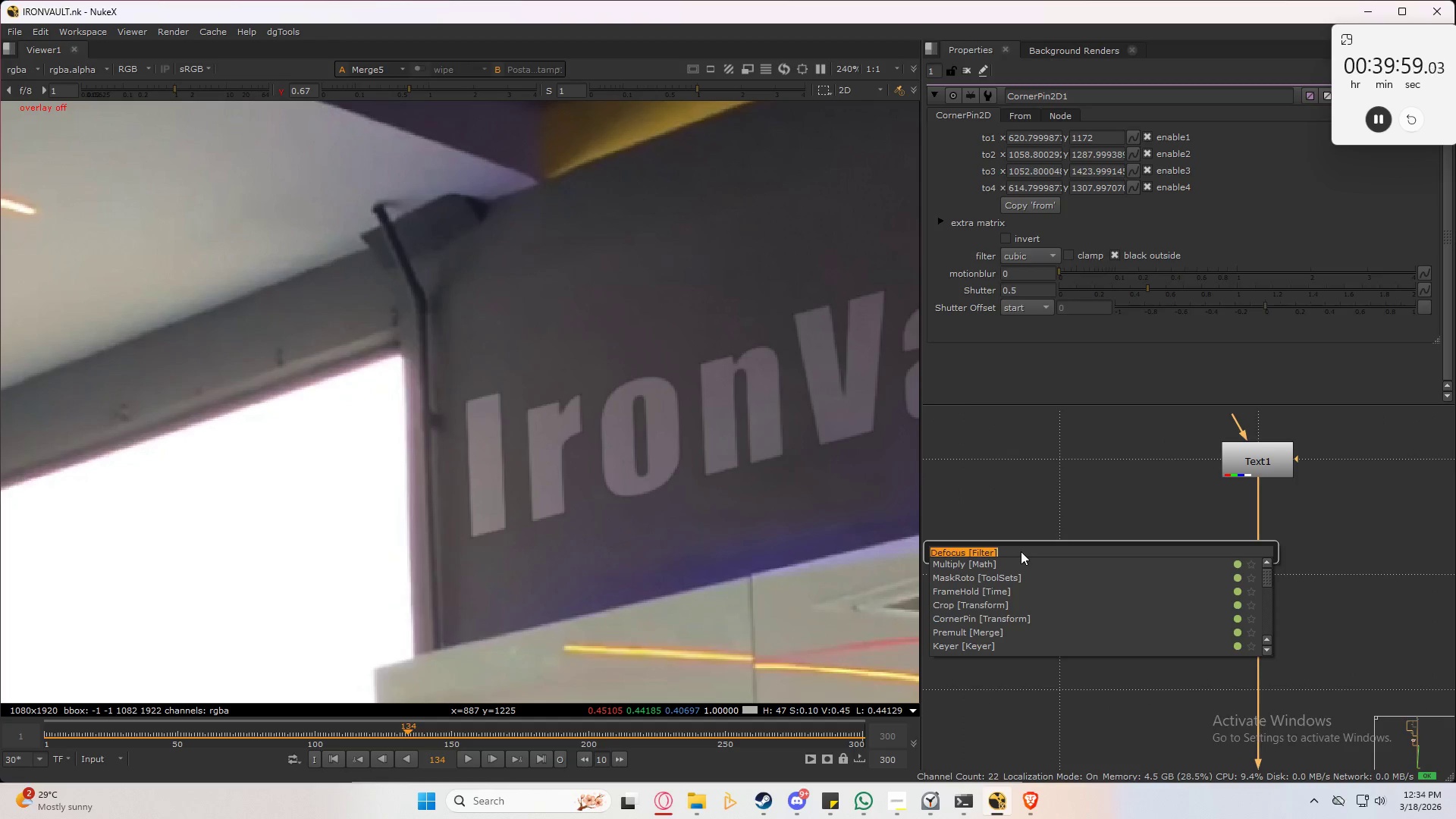 
type(noise)
 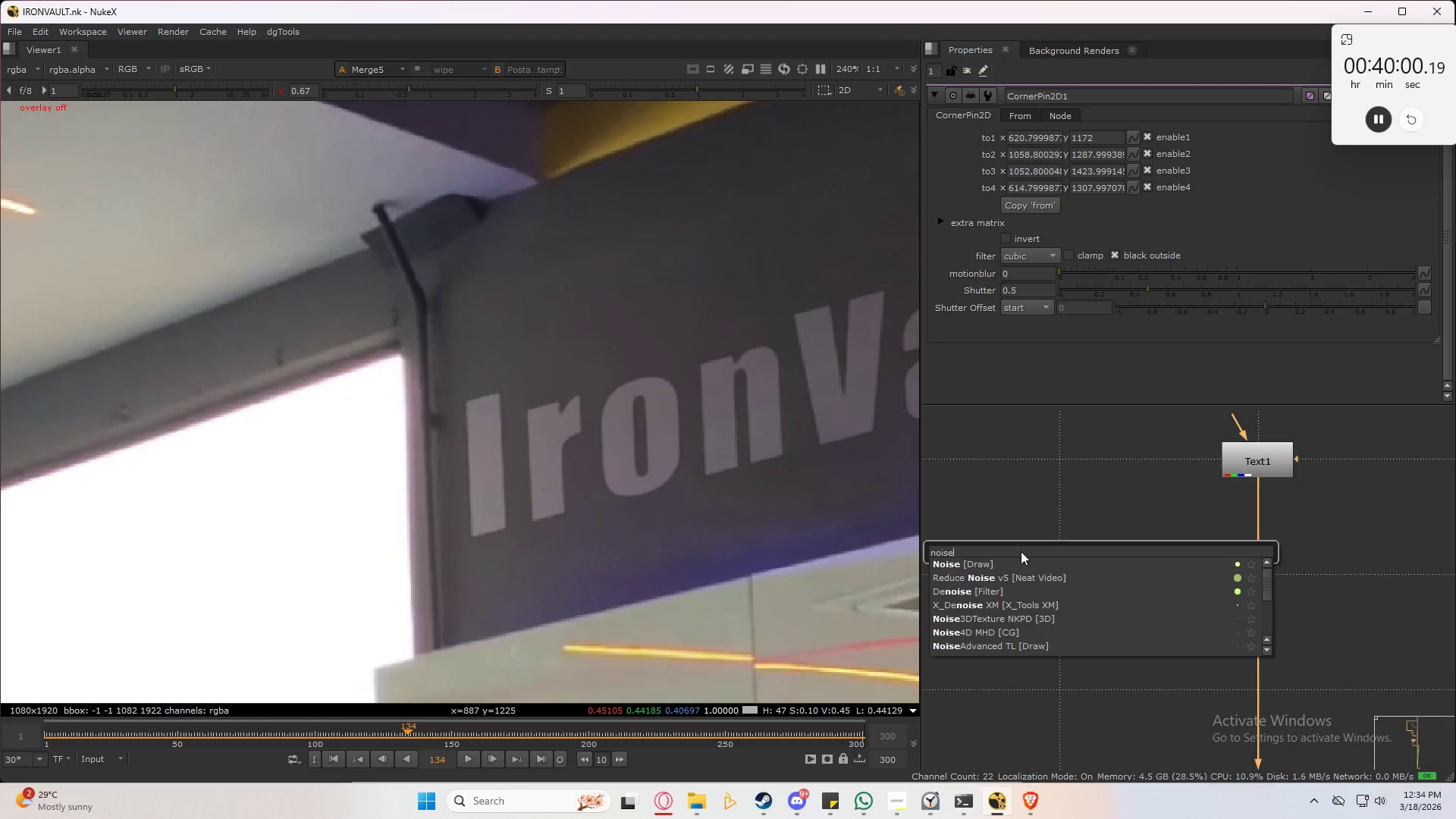 
key(ArrowDown)
 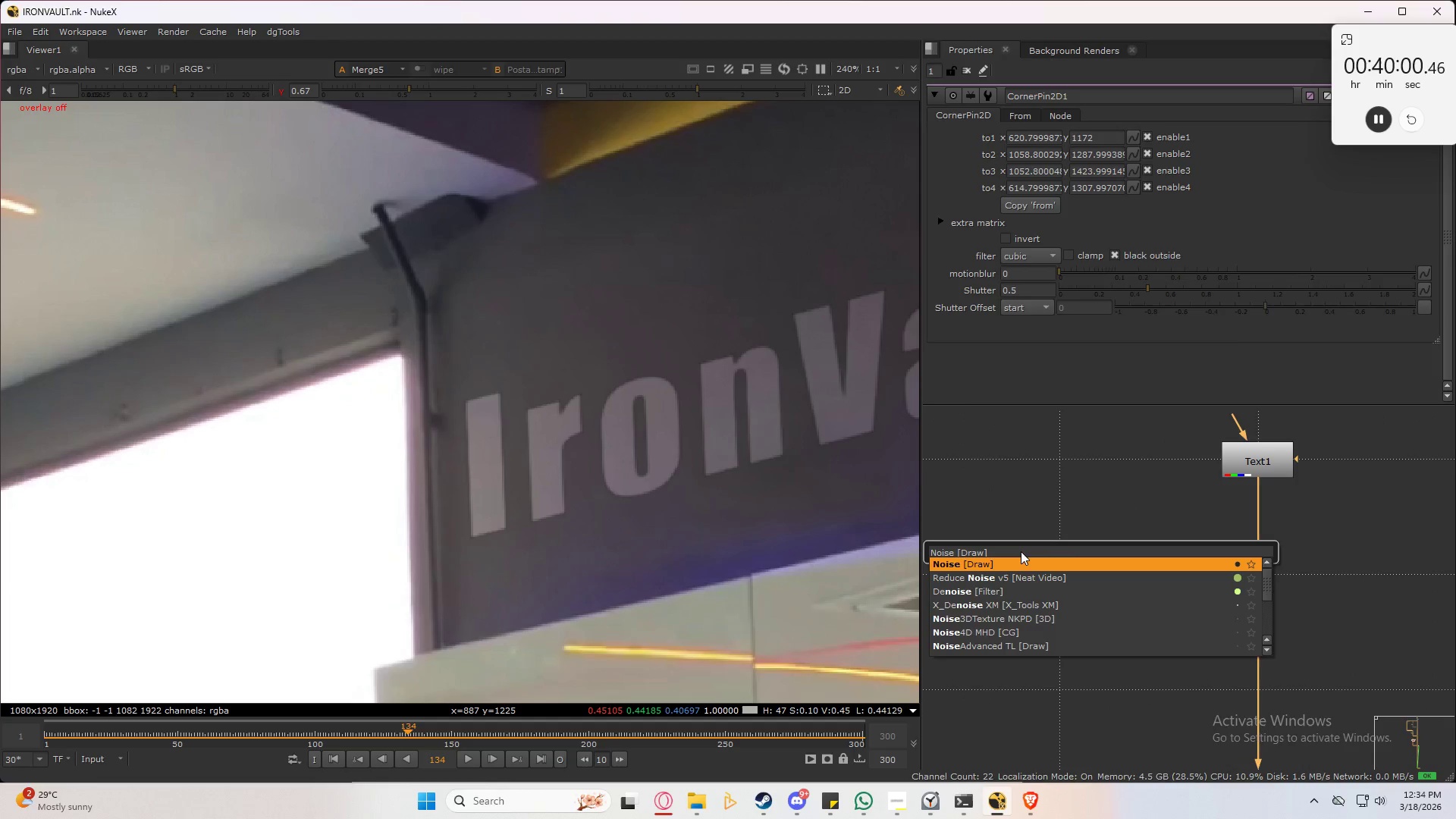 
key(Enter)
 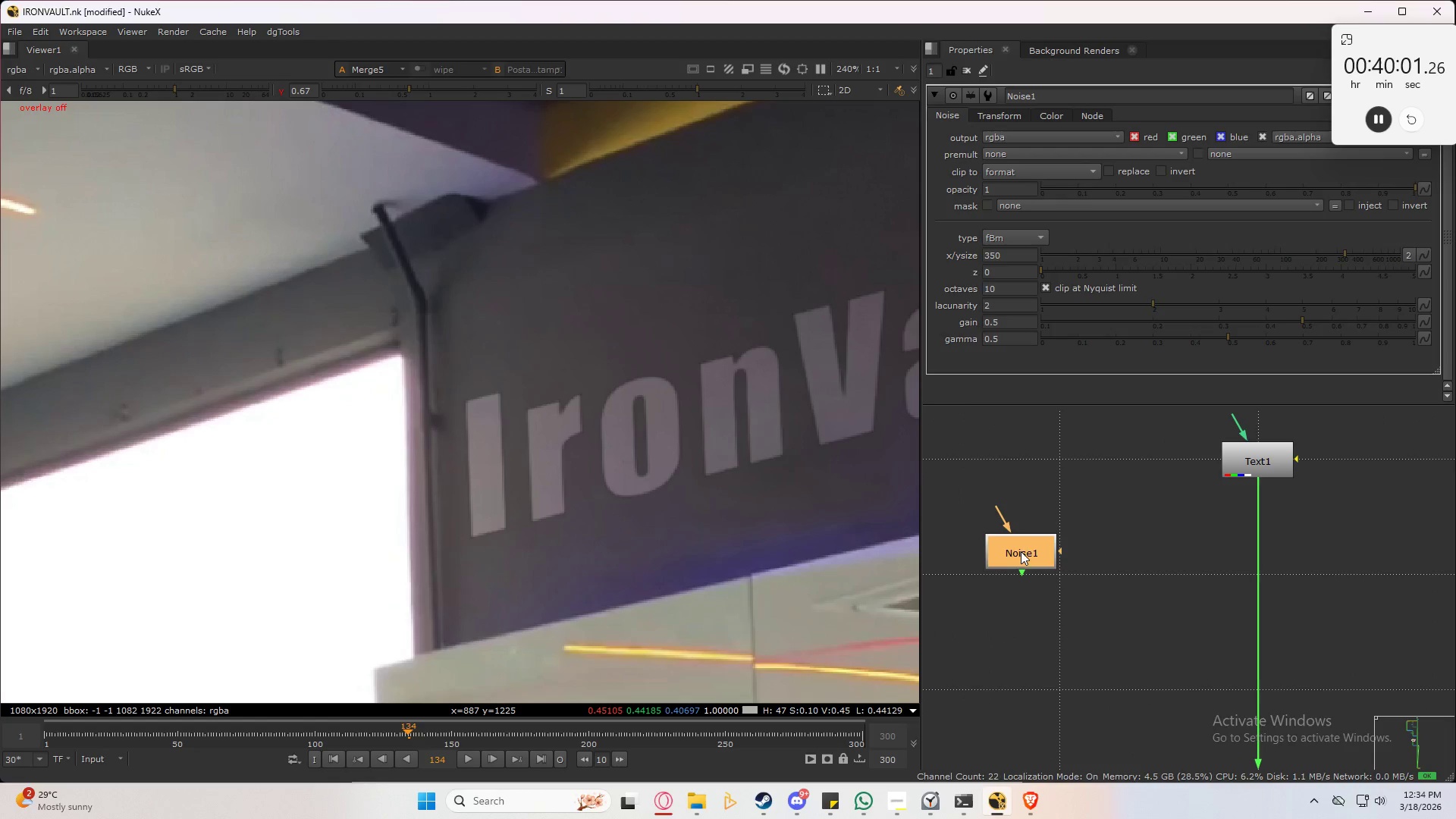 
left_click_drag(start_coordinate=[1023, 555], to_coordinate=[1062, 575])
 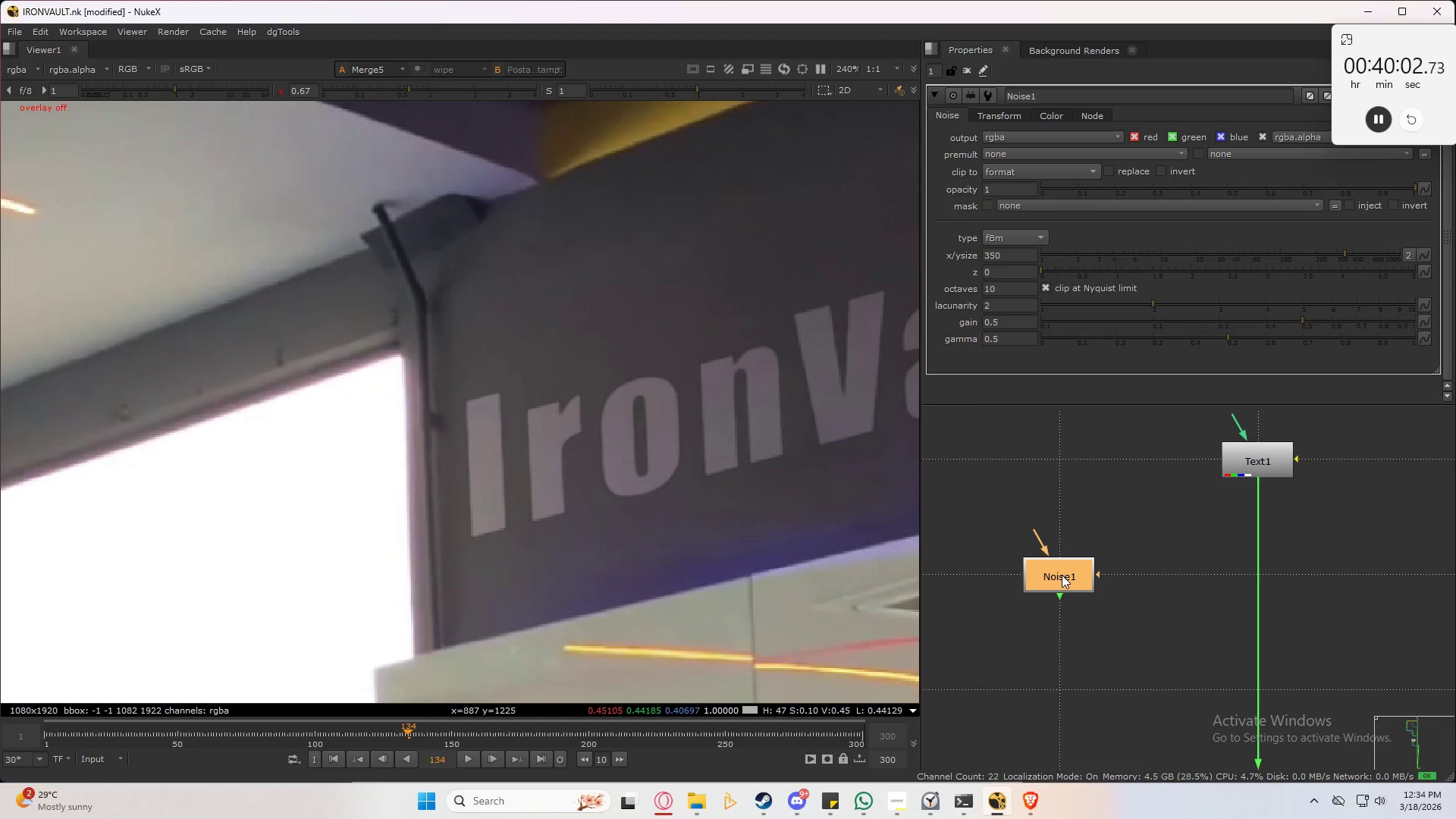 
left_click([1062, 575])
 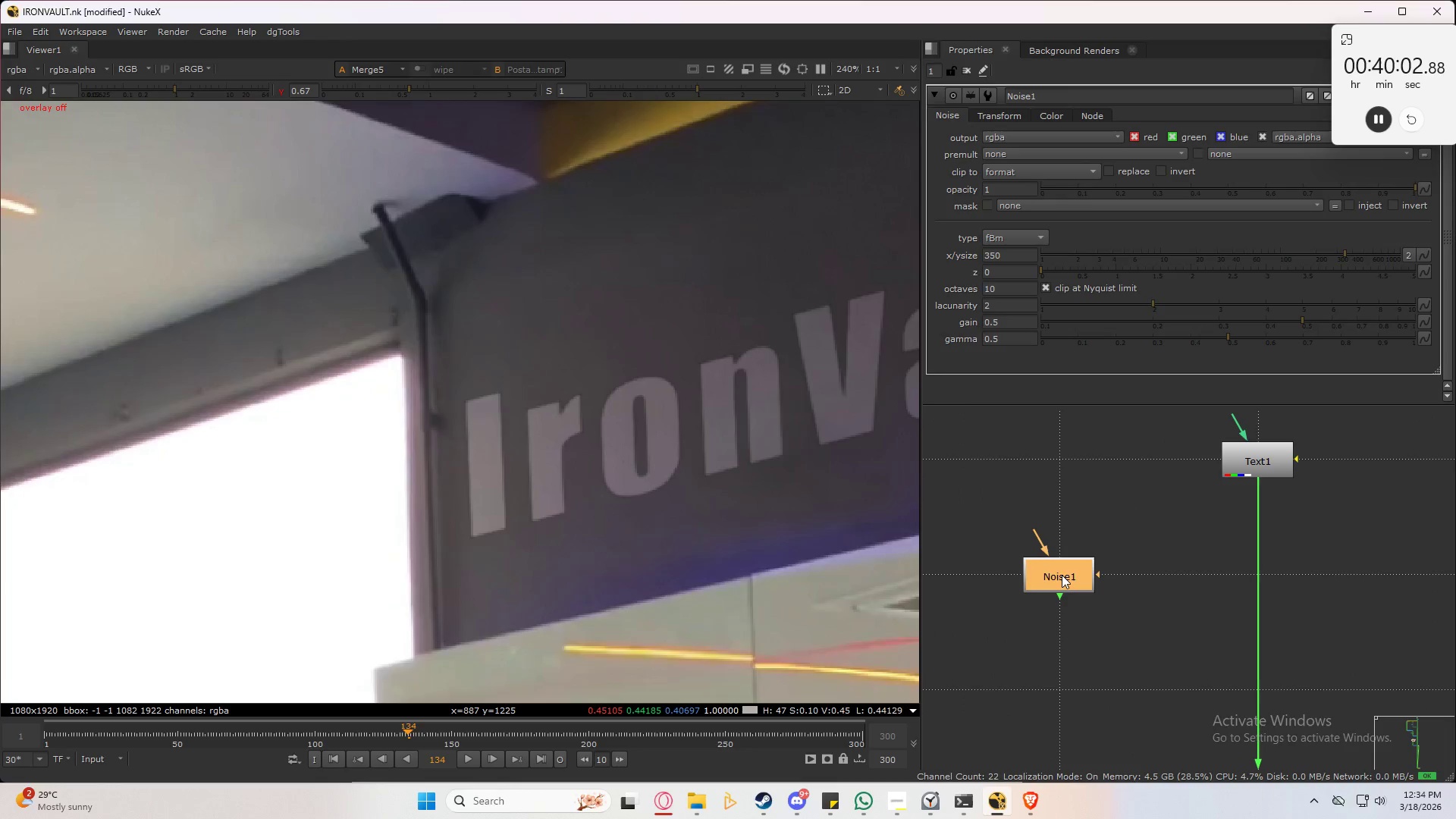 
double_click([1062, 575])
 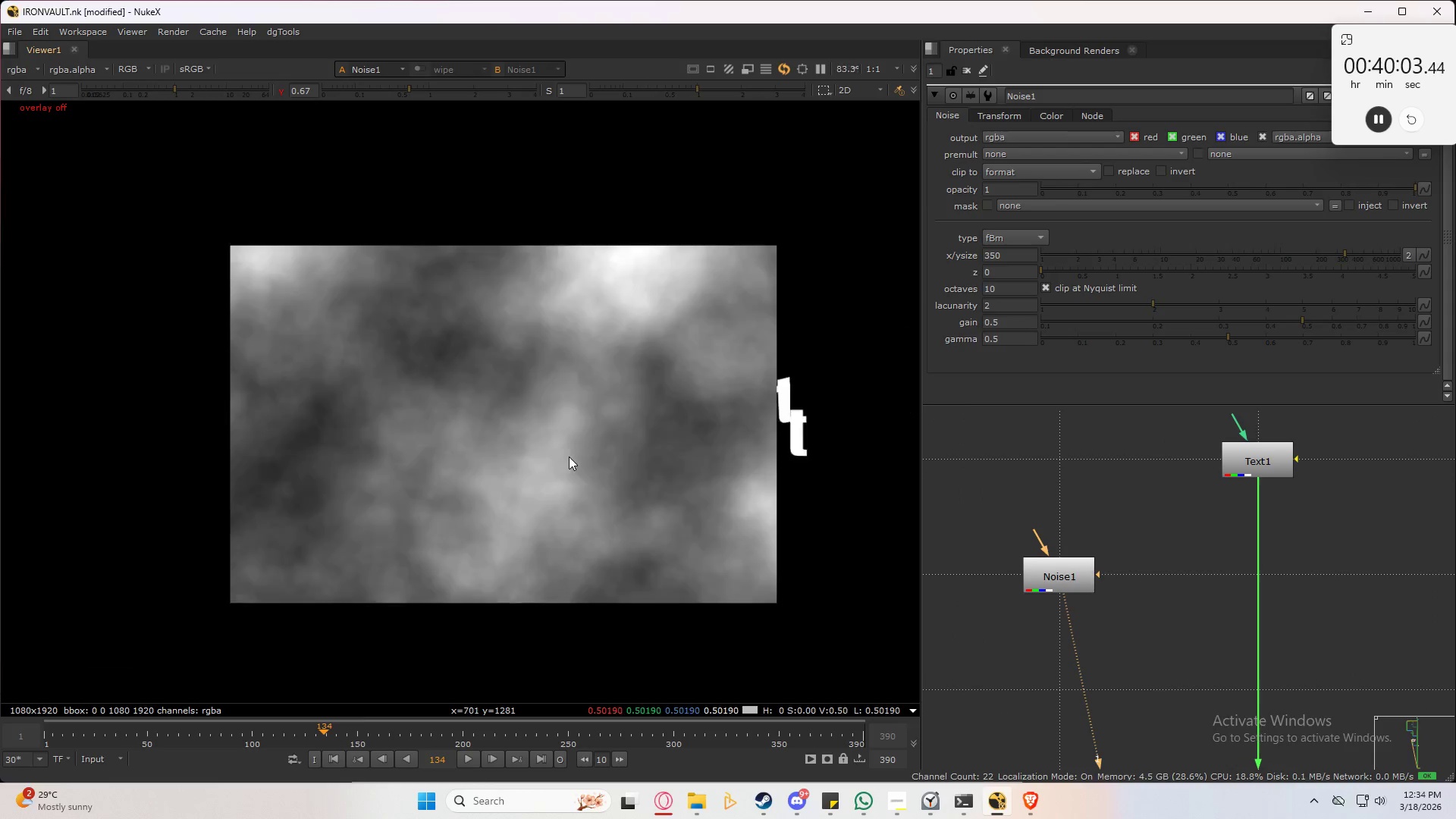 
key(1)
 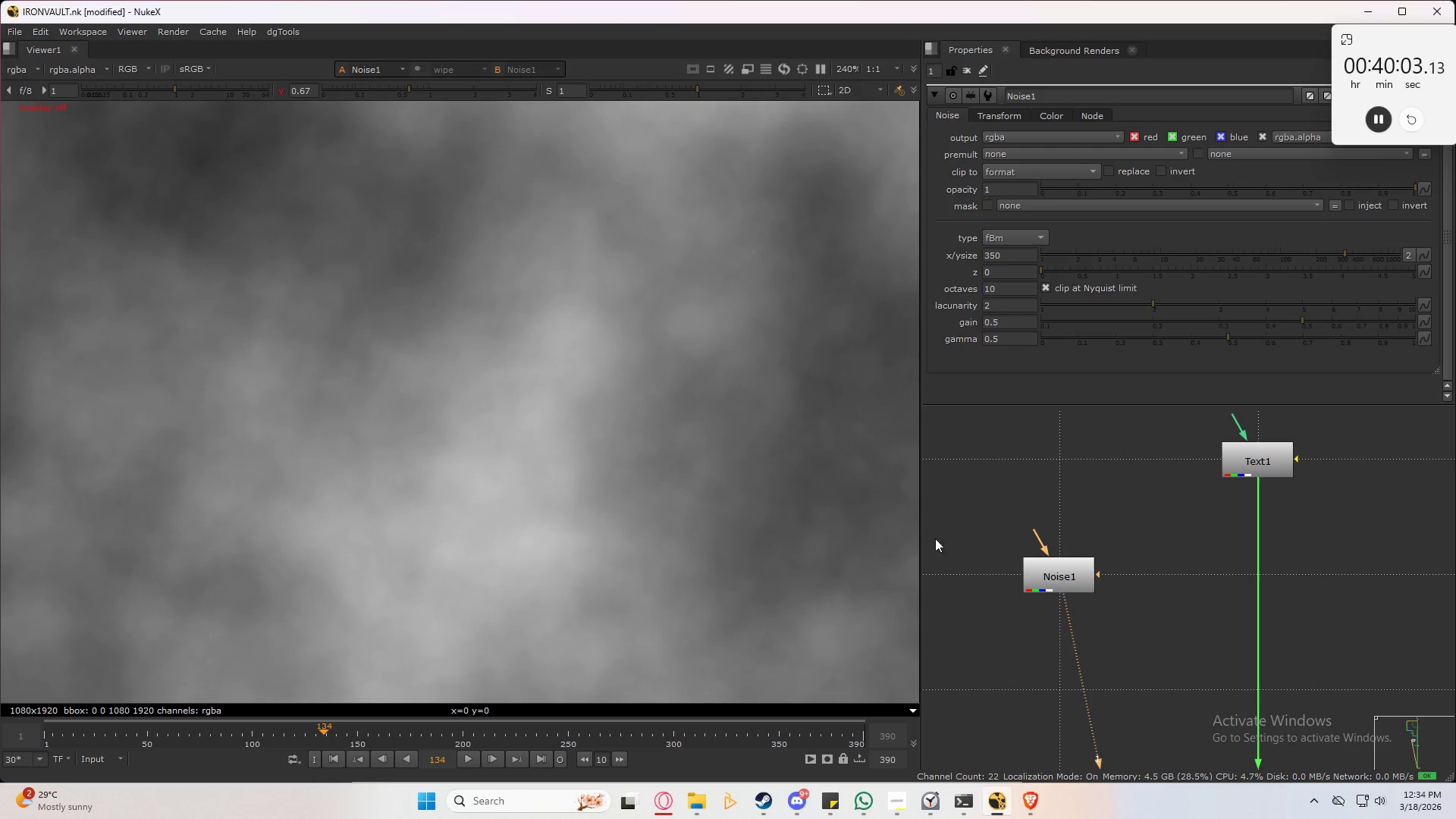 
scroll: coordinate [573, 458], scroll_direction: down, amount: 11.0
 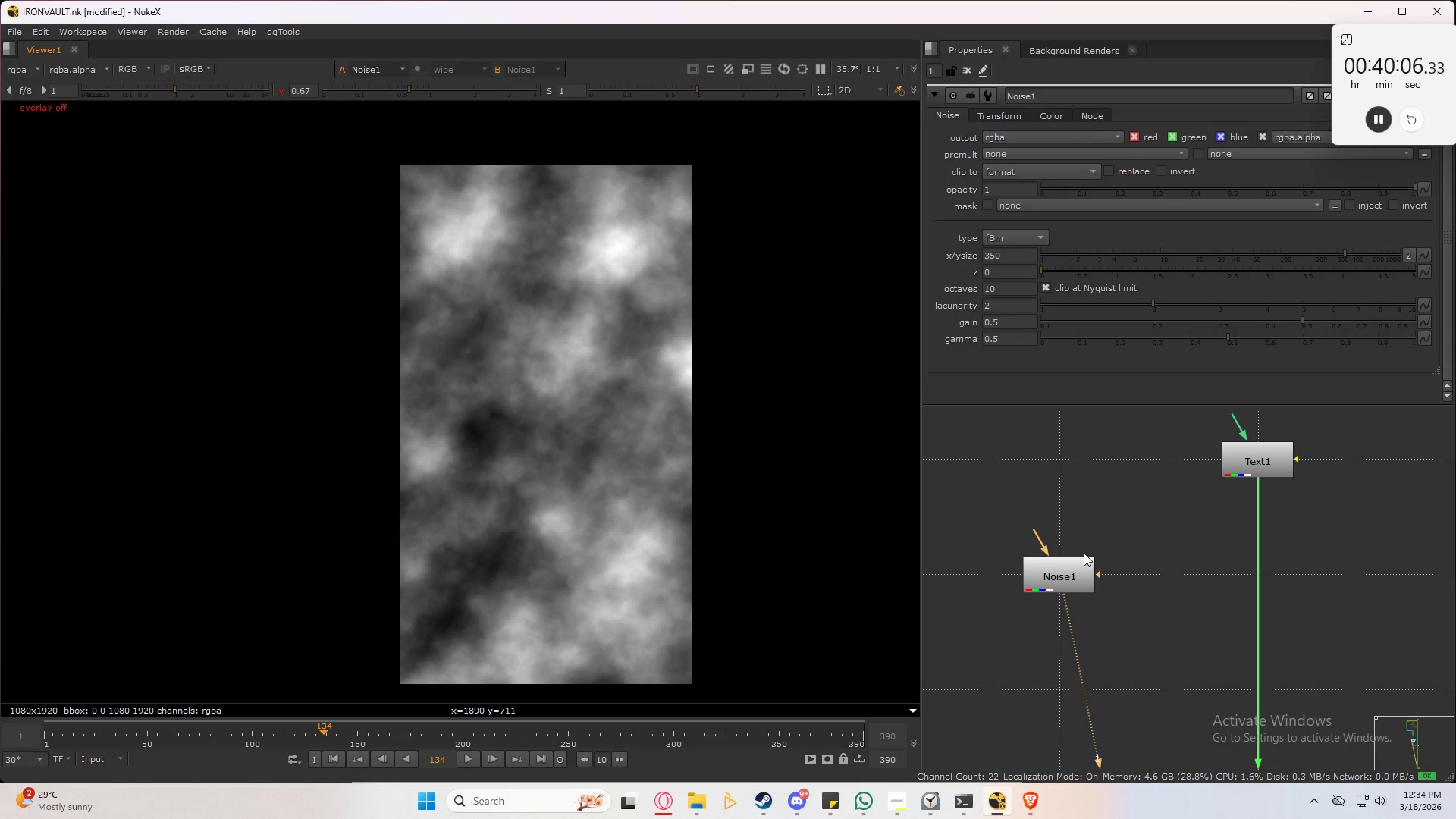 
left_click_drag(start_coordinate=[1064, 579], to_coordinate=[1065, 460])
 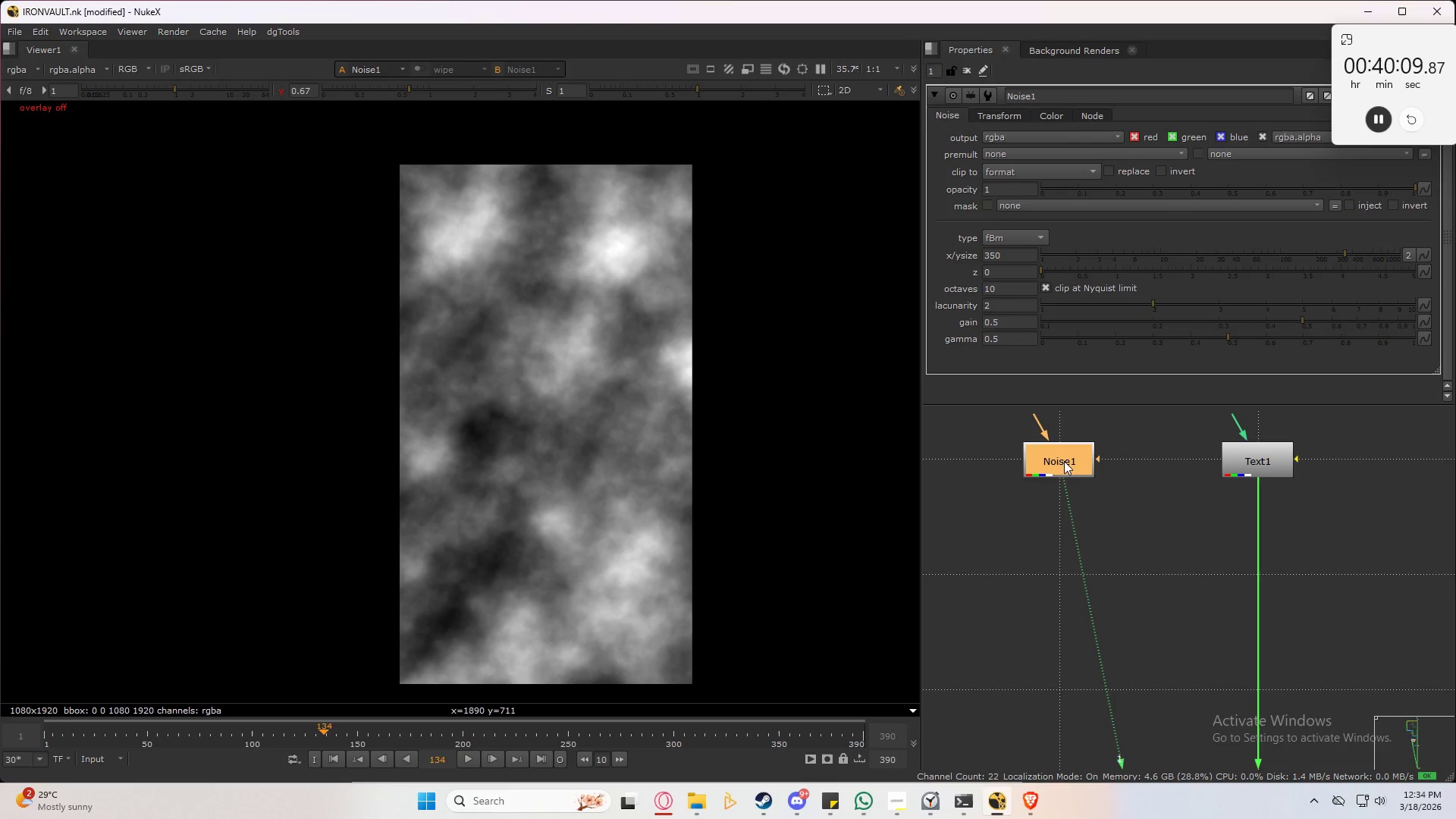 
double_click([1059, 464])
 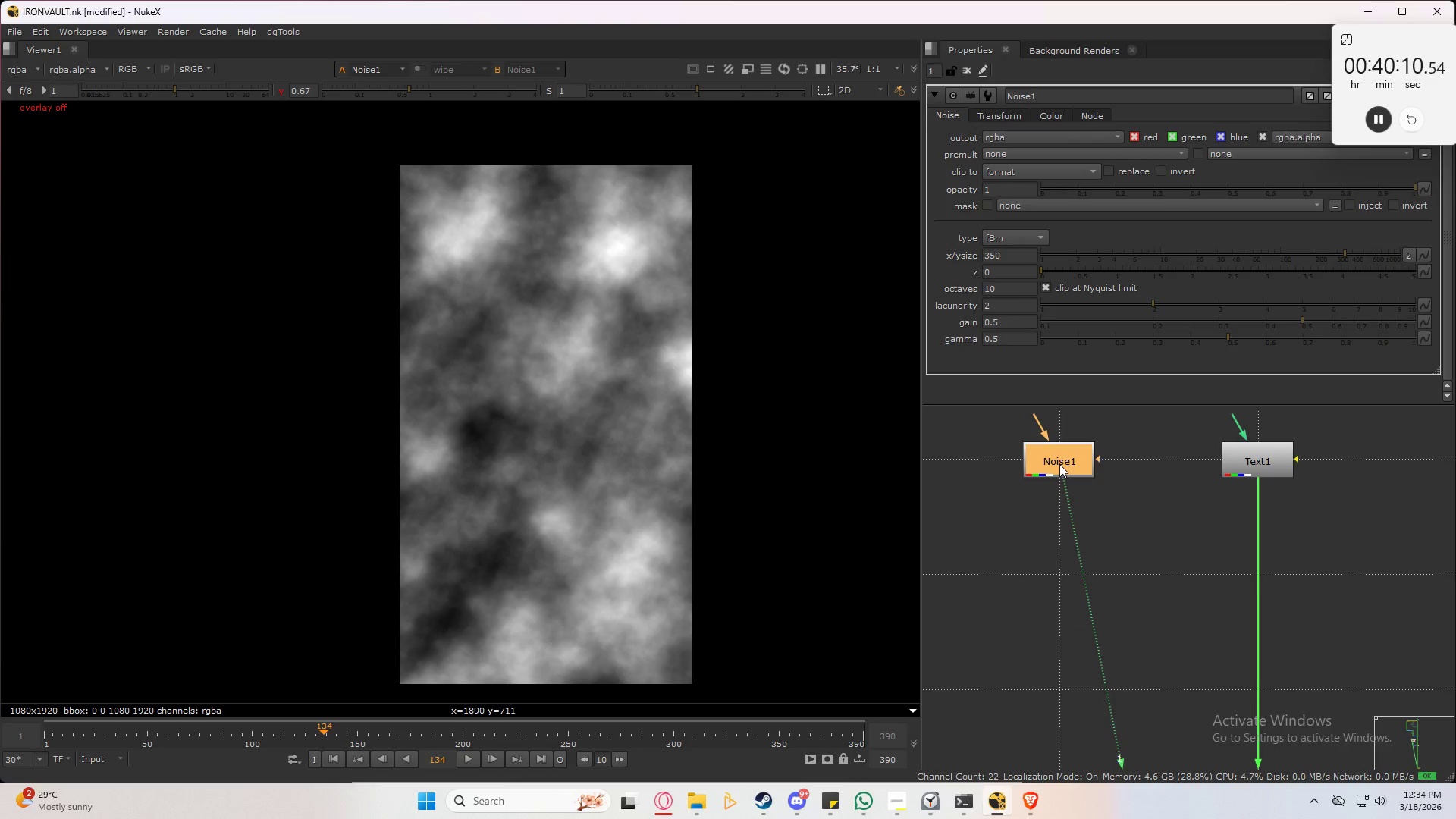 
key(Tab)
type(keyer)
 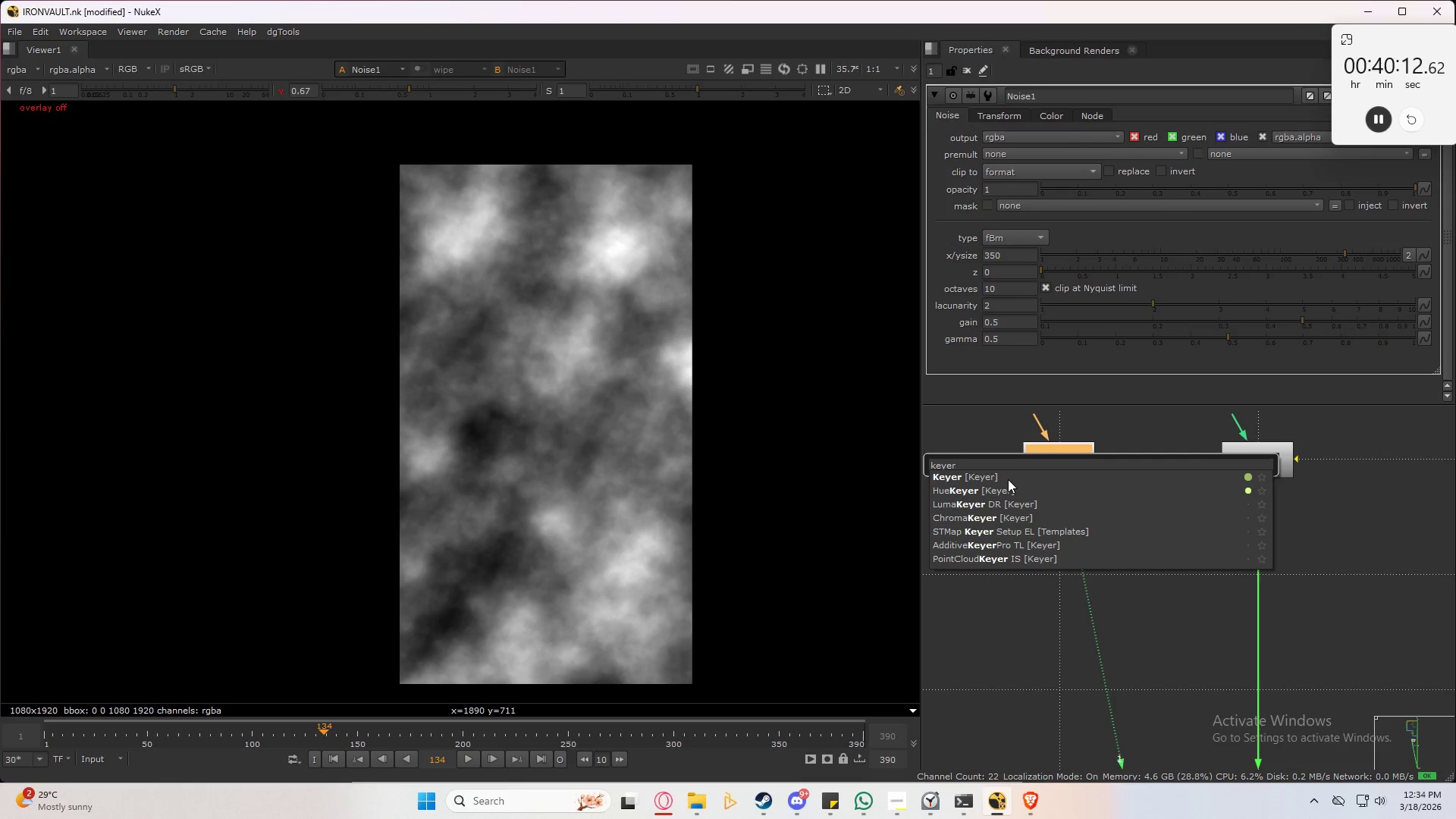 
left_click([1008, 479])
 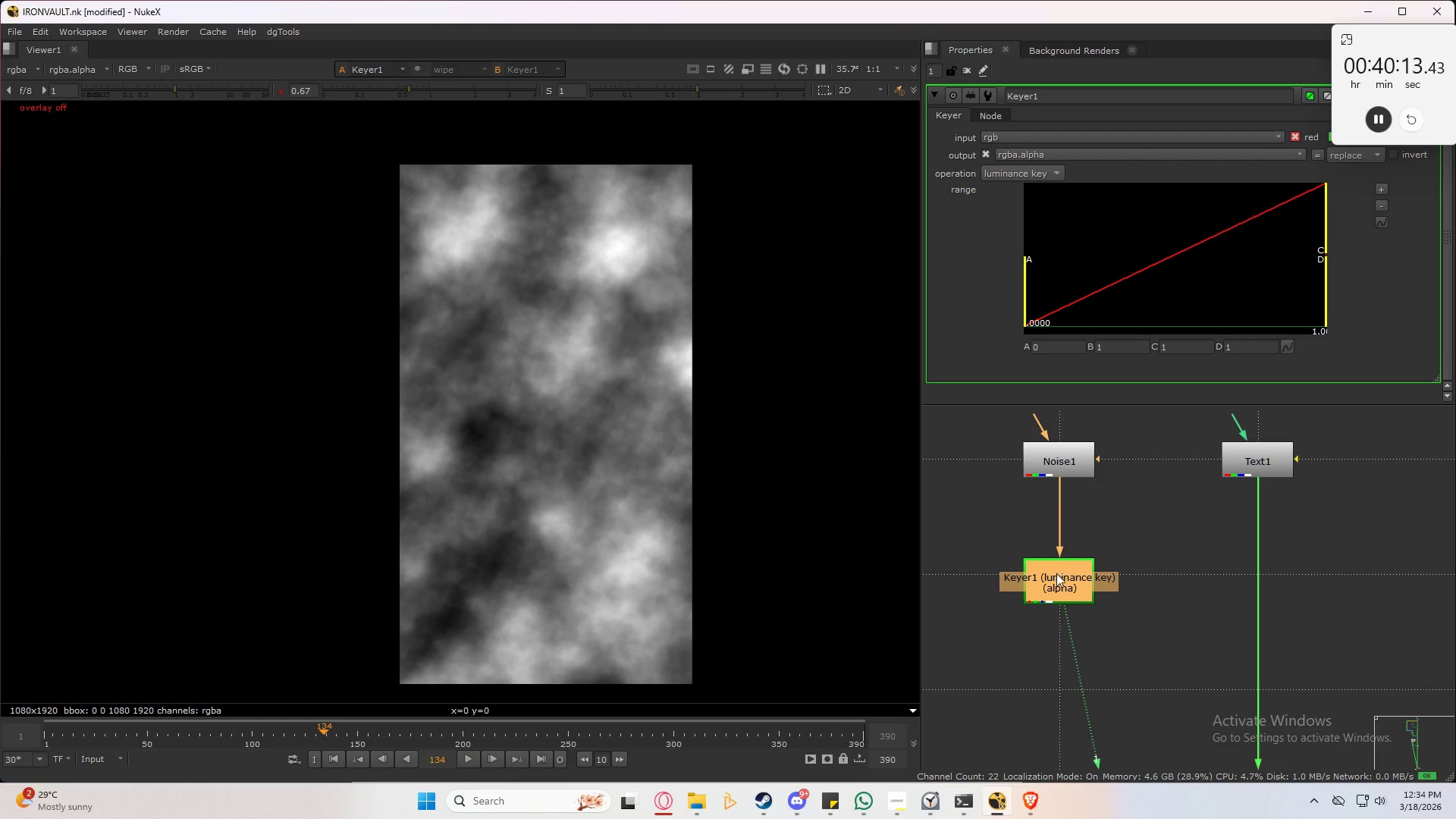 
left_click_drag(start_coordinate=[1060, 582], to_coordinate=[1060, 574])
 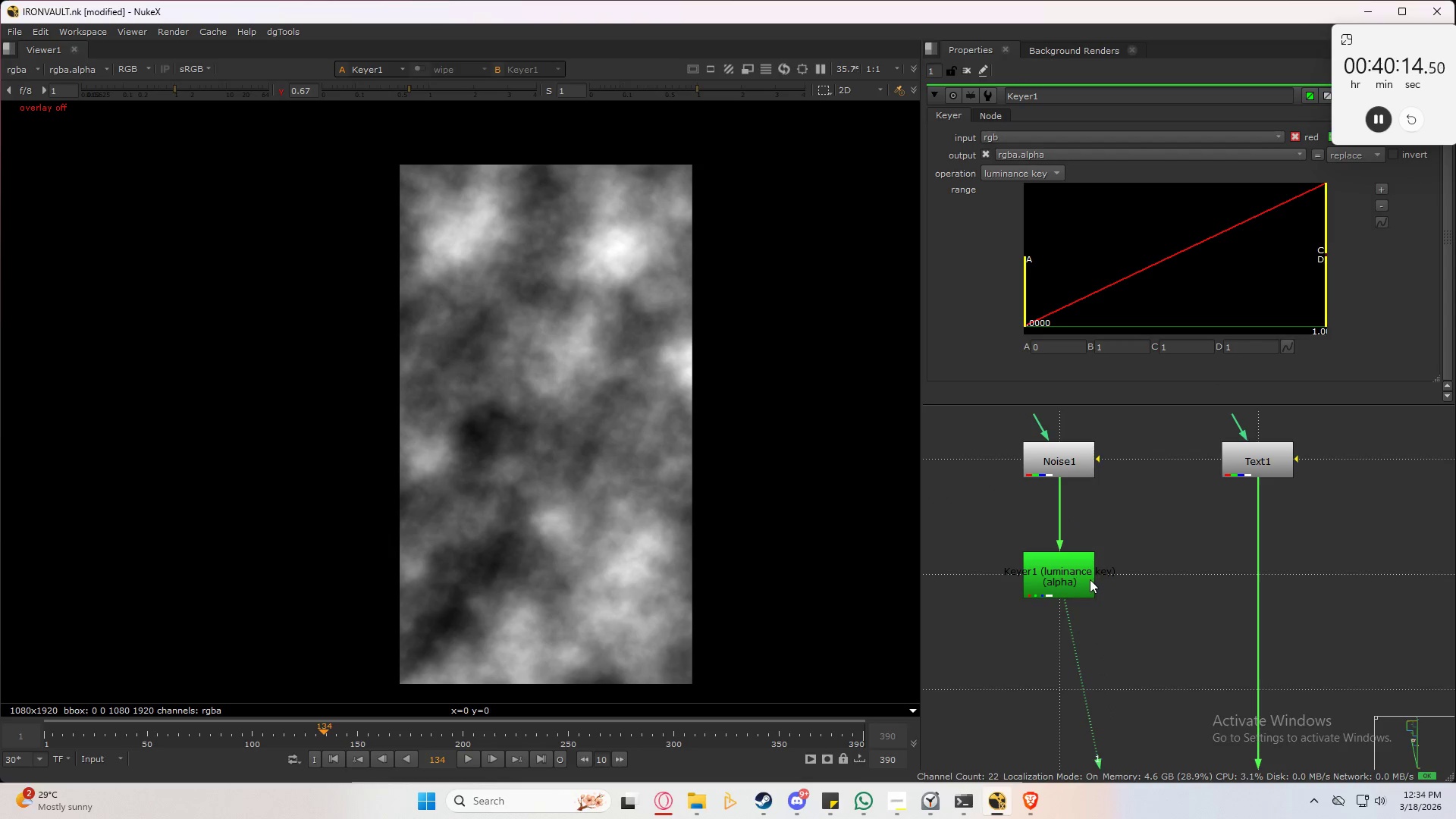 
double_click([1090, 579])
 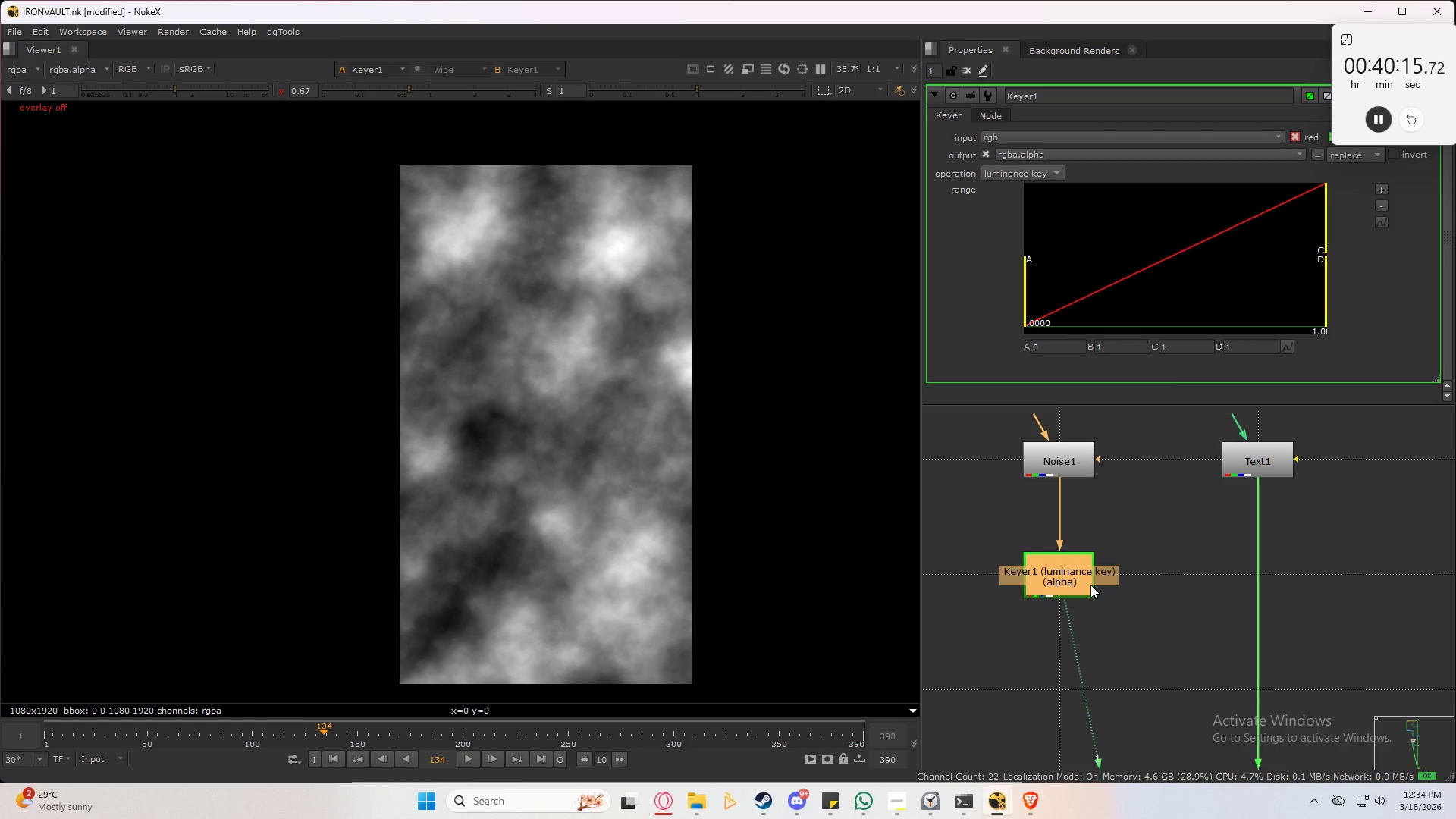 
key(Period)
 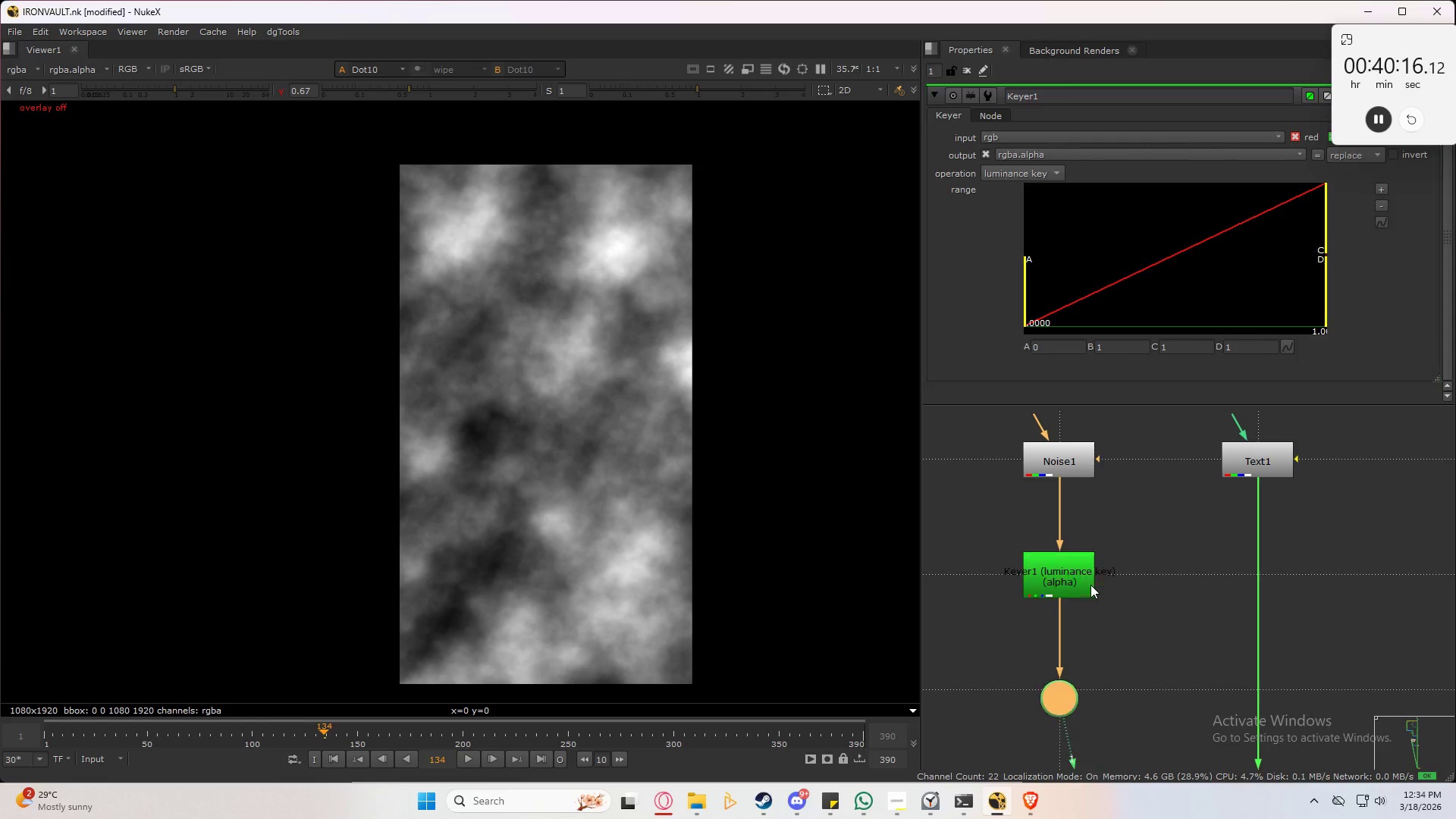 
key(M)
 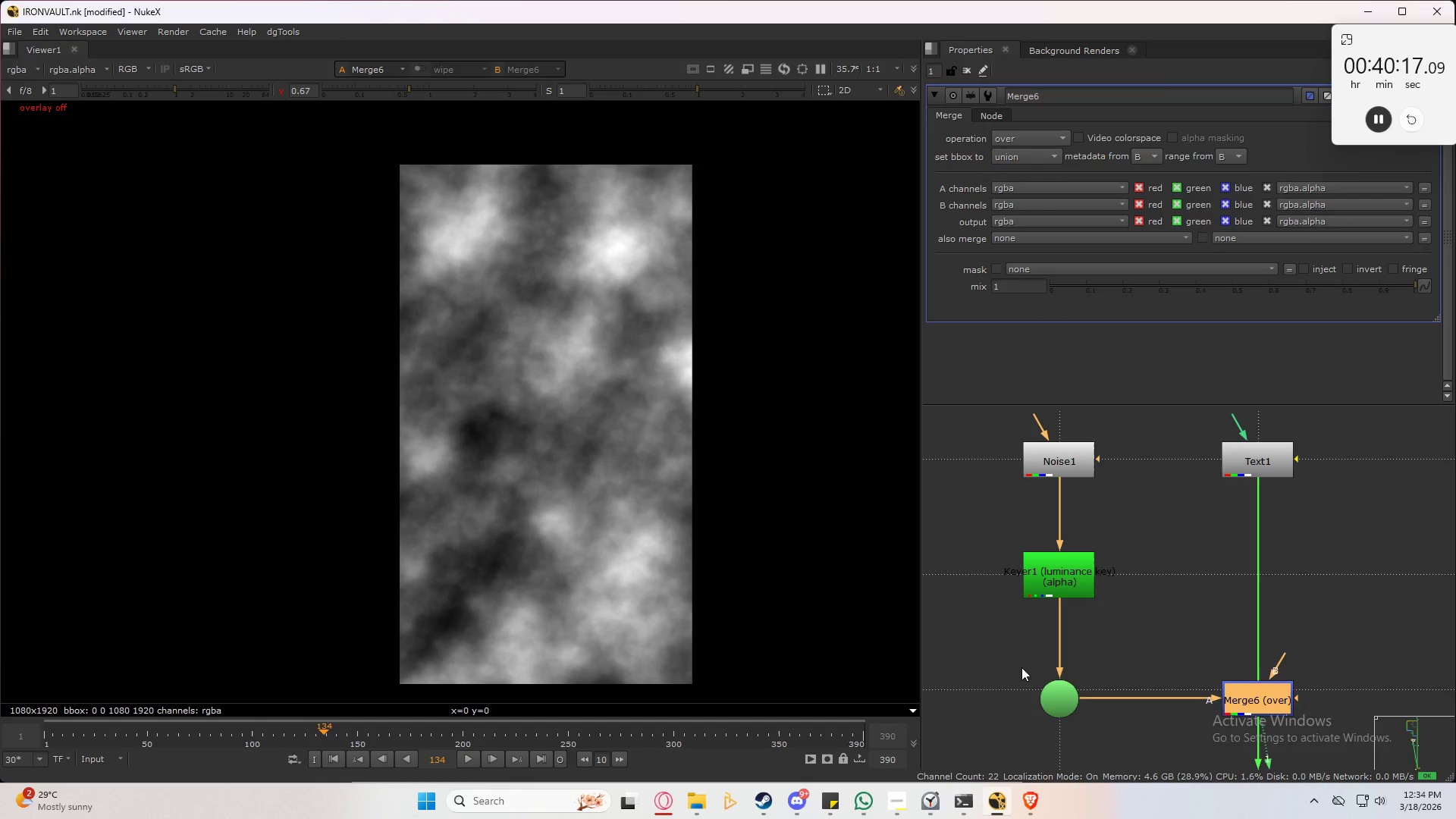 
left_click_drag(start_coordinate=[1064, 700], to_coordinate=[1061, 689])
 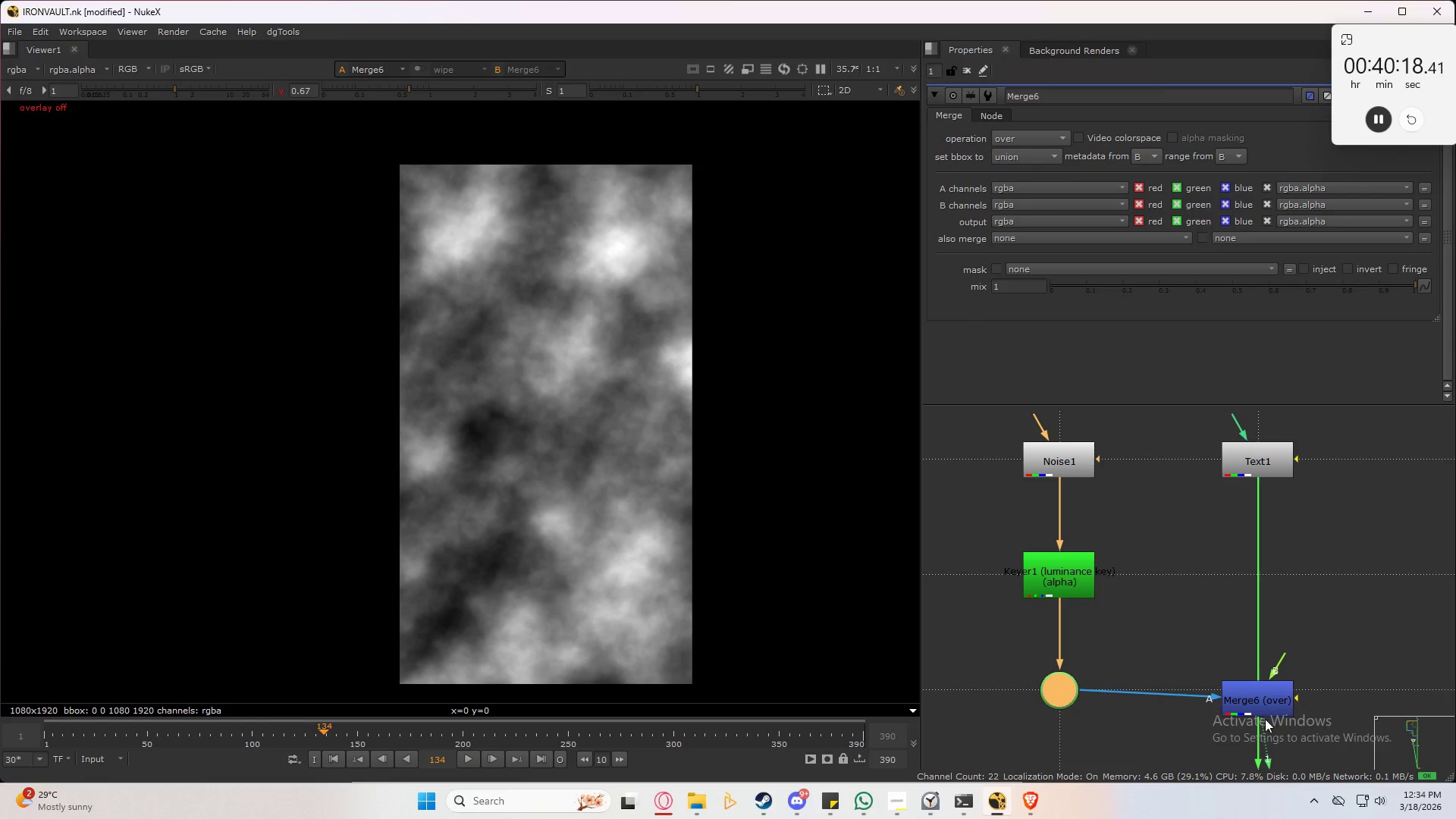 
left_click_drag(start_coordinate=[1263, 730], to_coordinate=[1285, 737])
 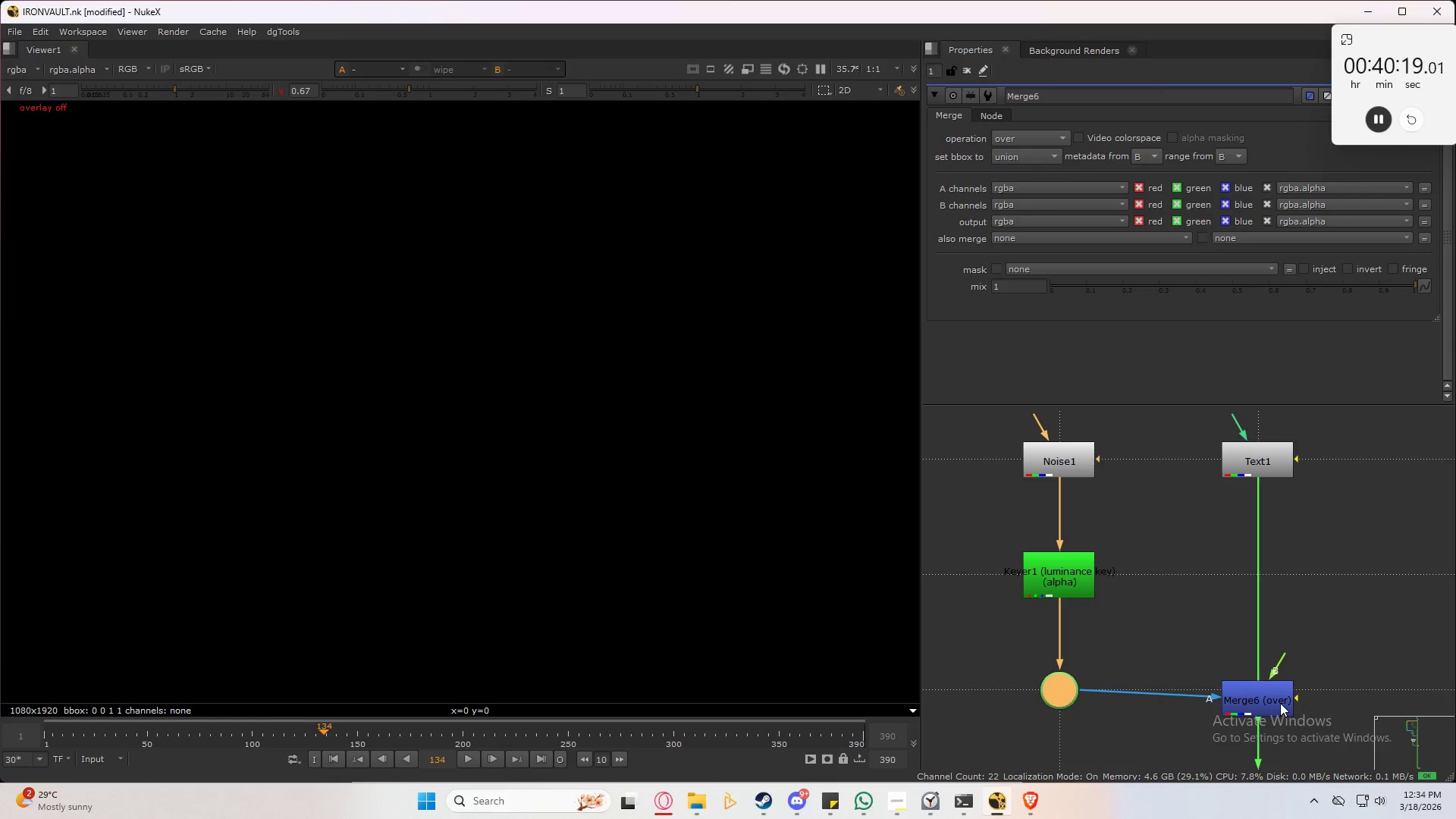 
left_click_drag(start_coordinate=[1276, 695], to_coordinate=[1273, 688])
 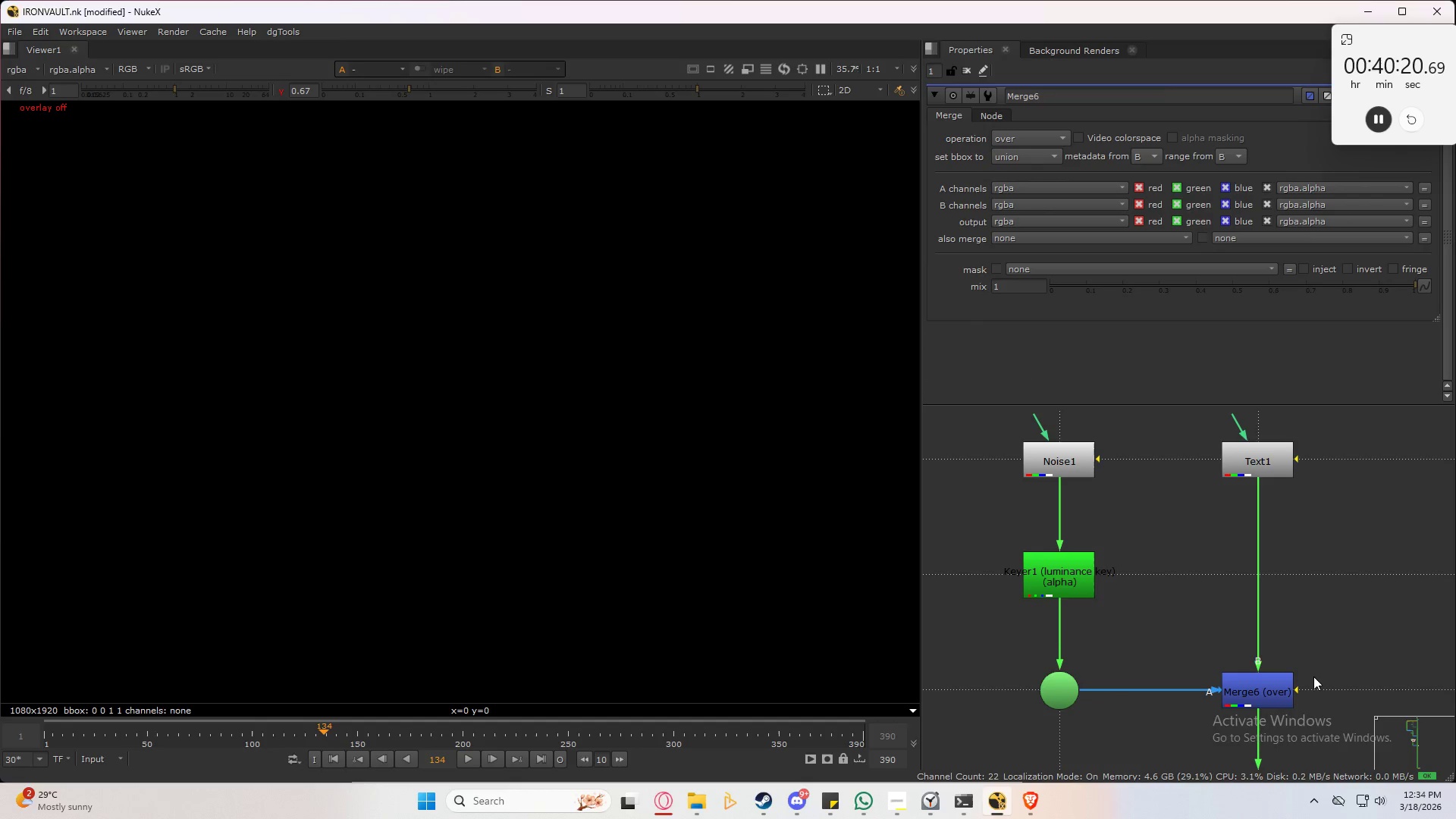 
double_click([1313, 674])
 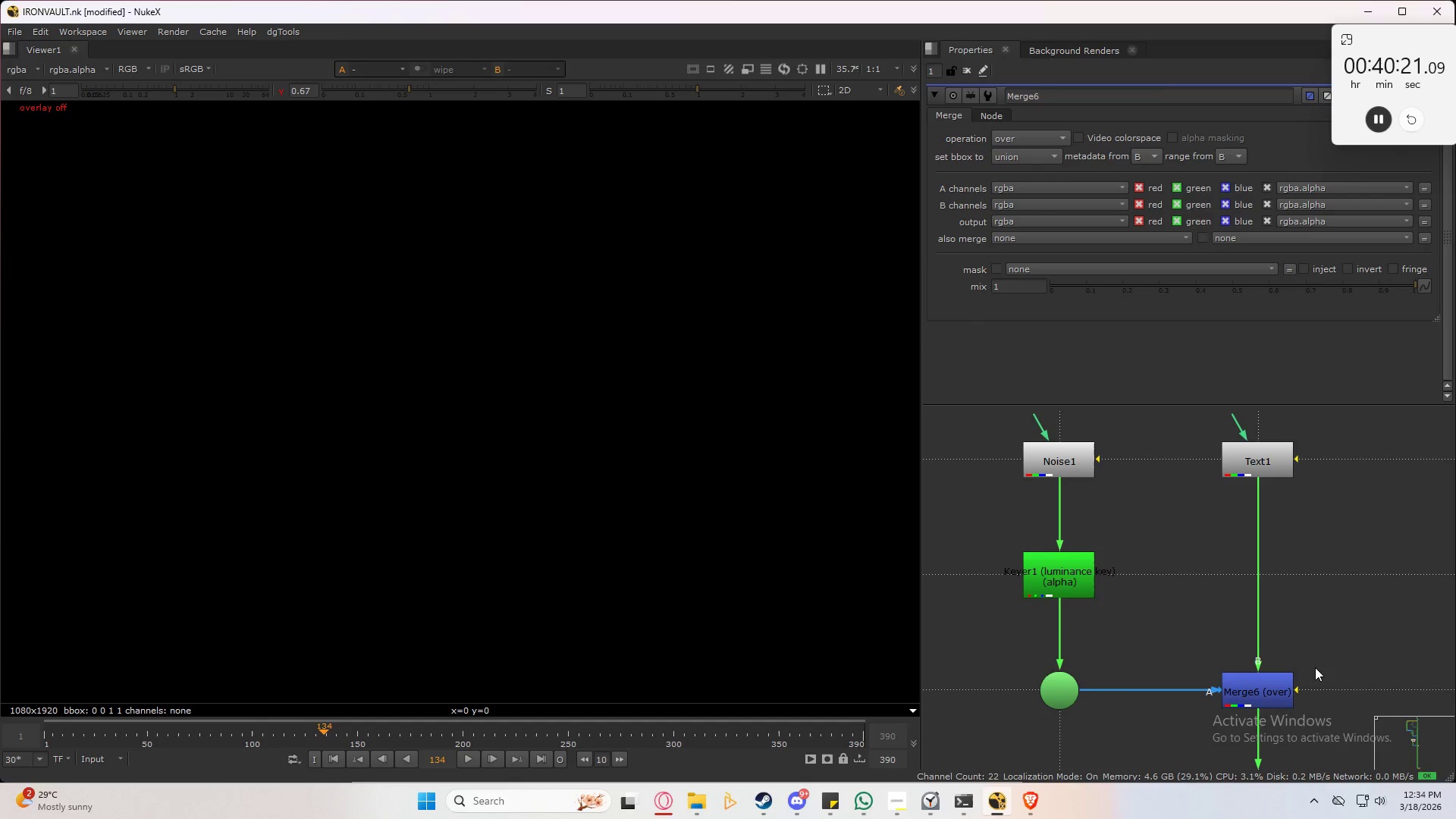 
triple_click([1315, 667])
 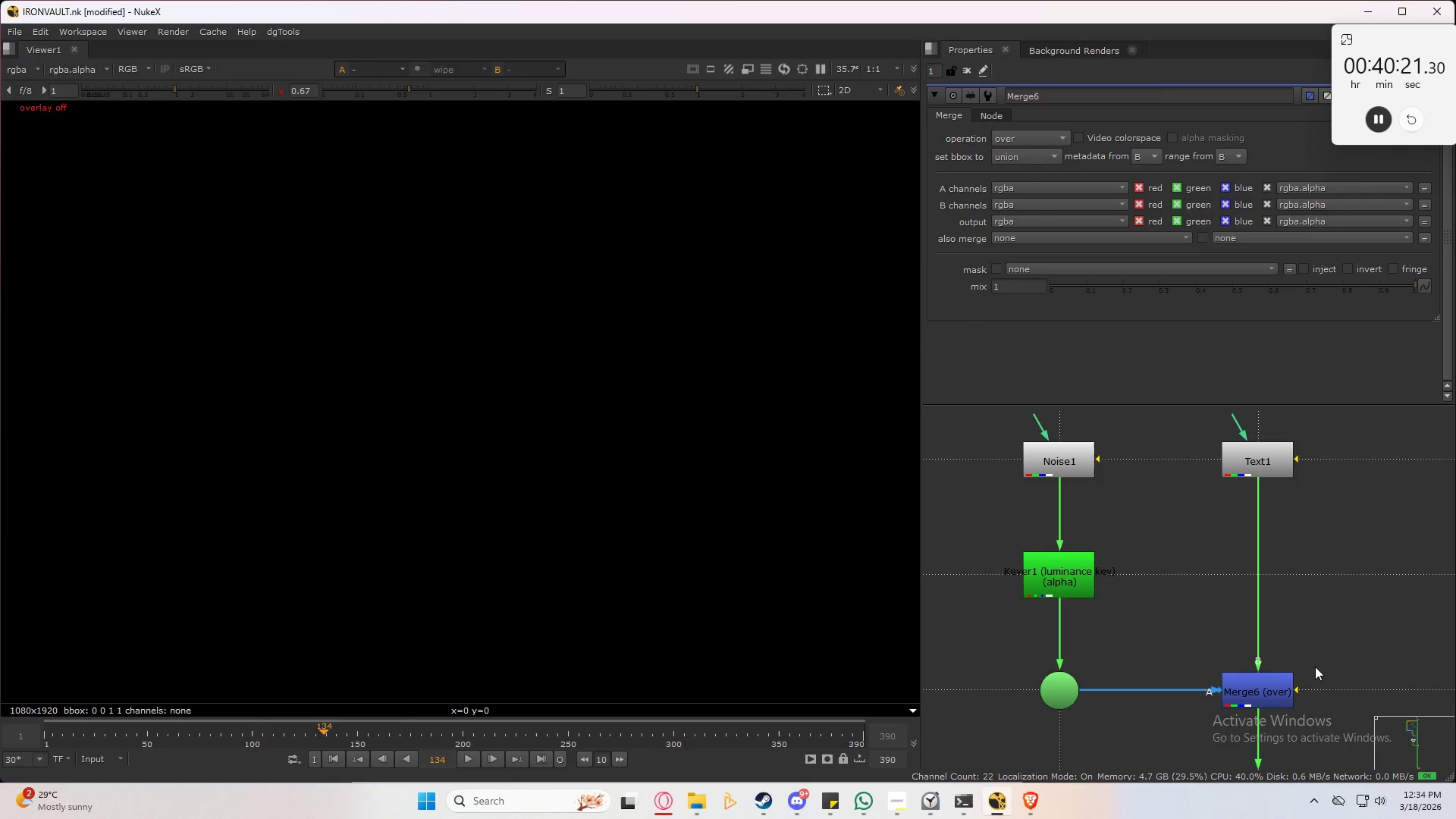 
key(2)
 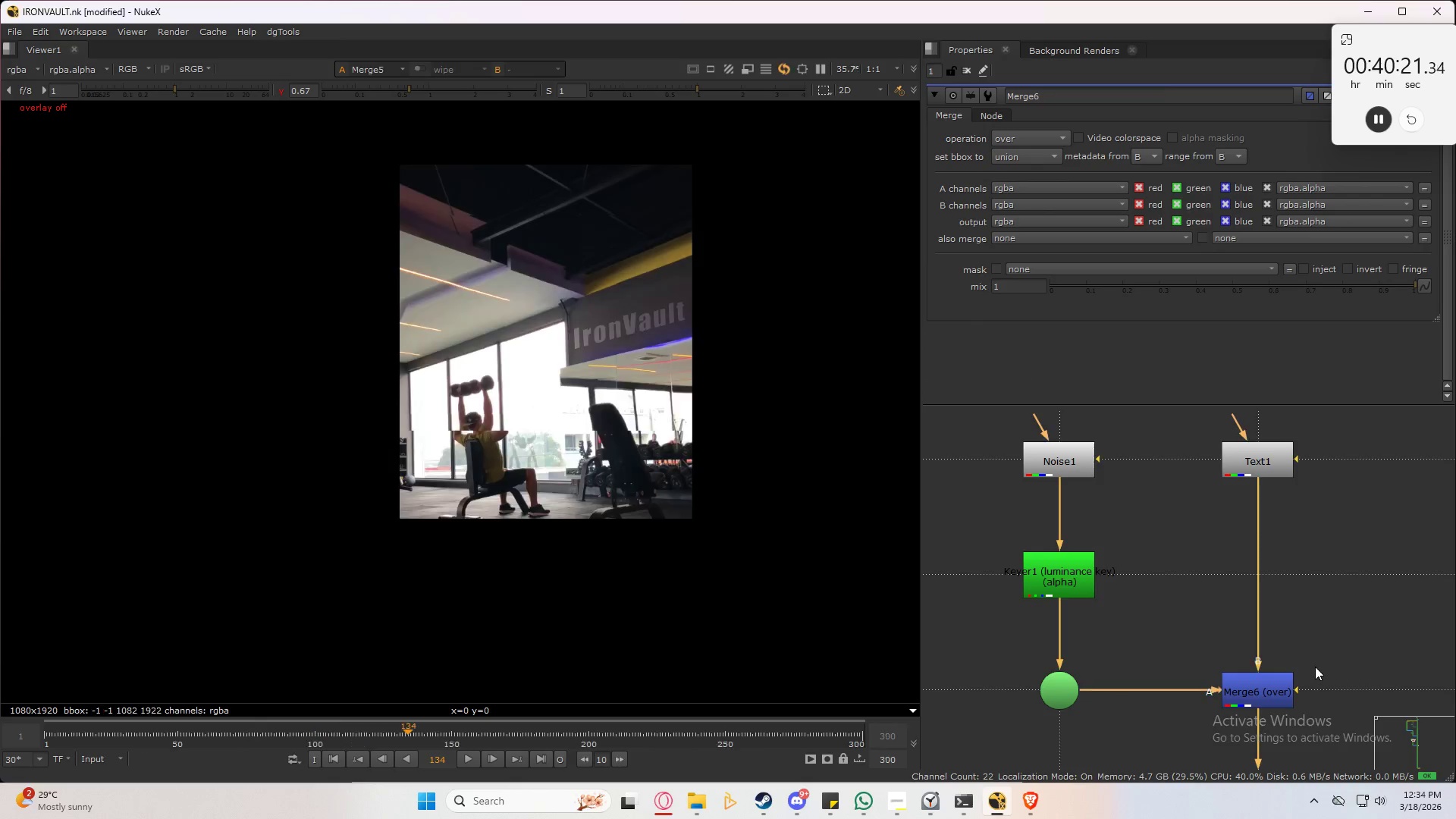 
triple_click([1315, 667])
 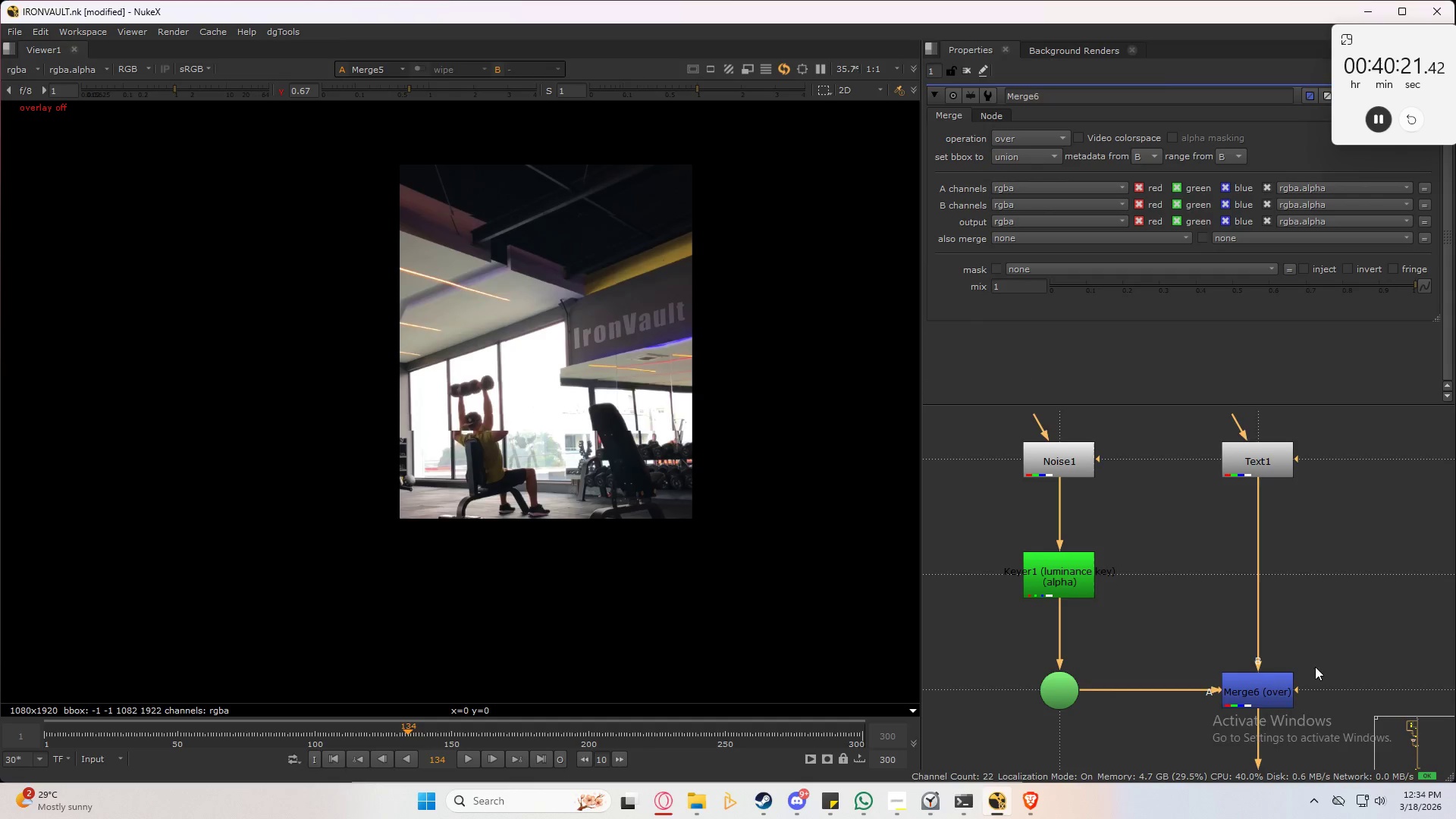 
triple_click([1315, 669])
 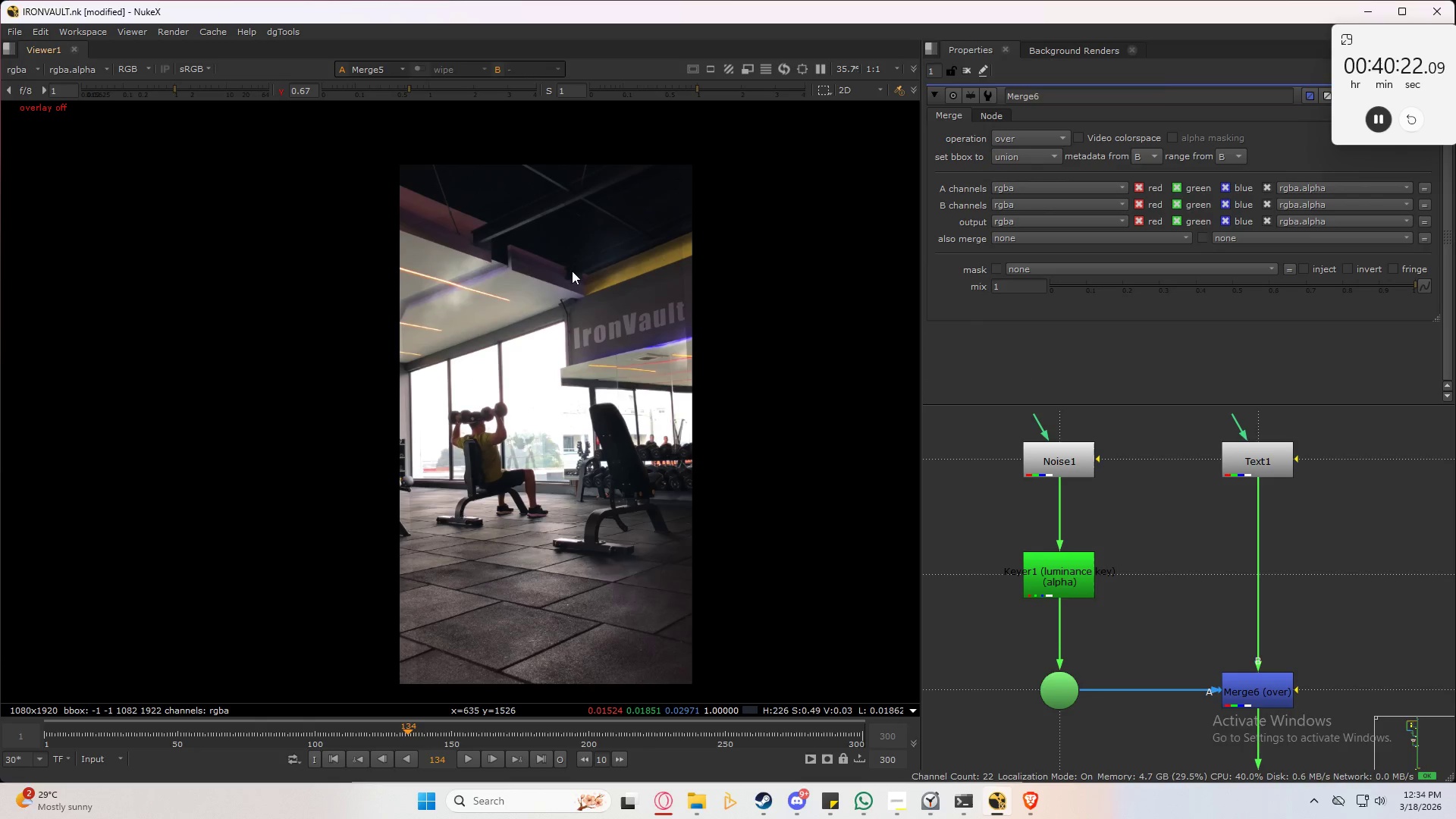 
scroll: coordinate [663, 400], scroll_direction: up, amount: 12.0
 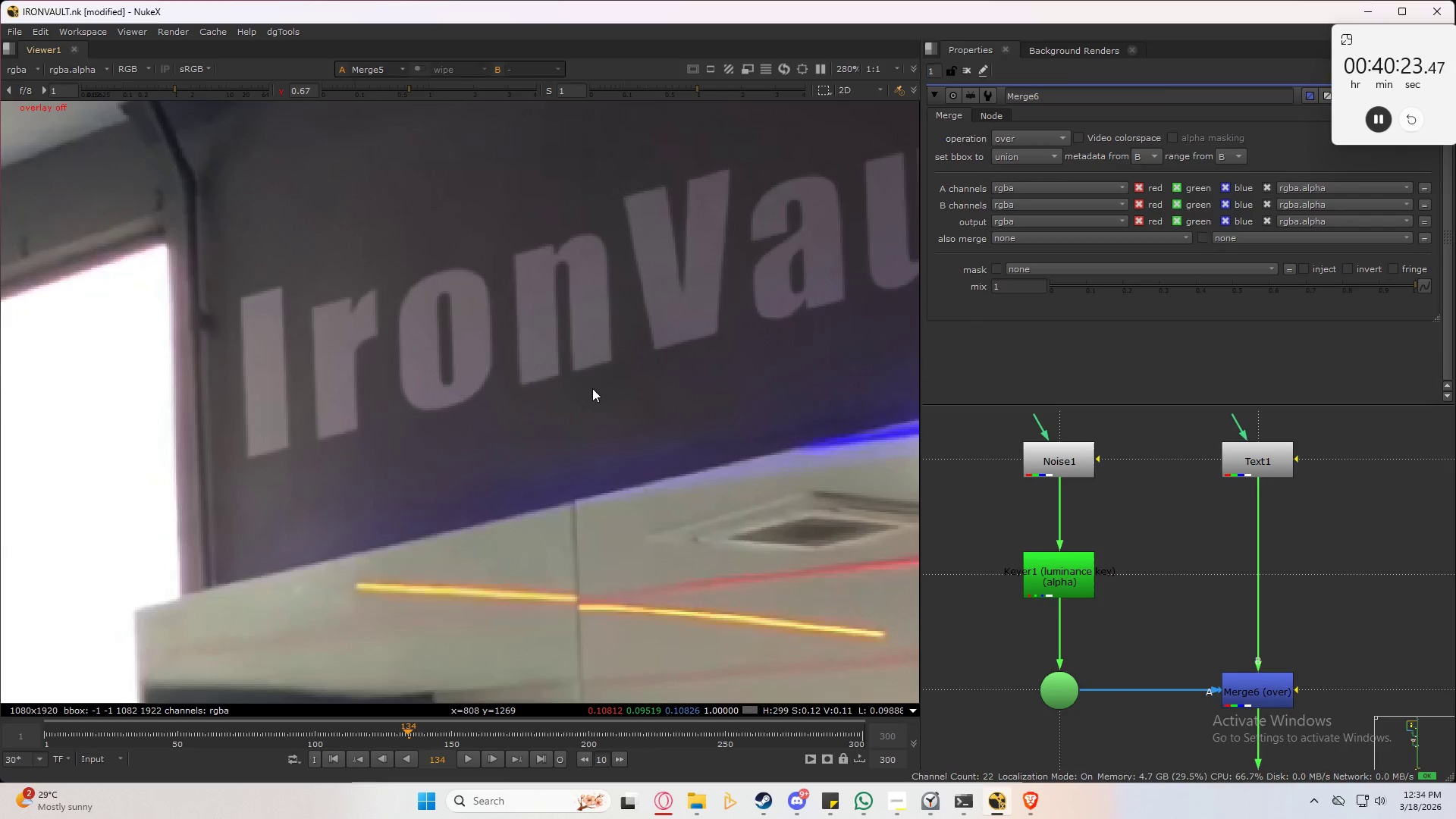 
scroll: coordinate [525, 454], scroll_direction: down, amount: 4.0
 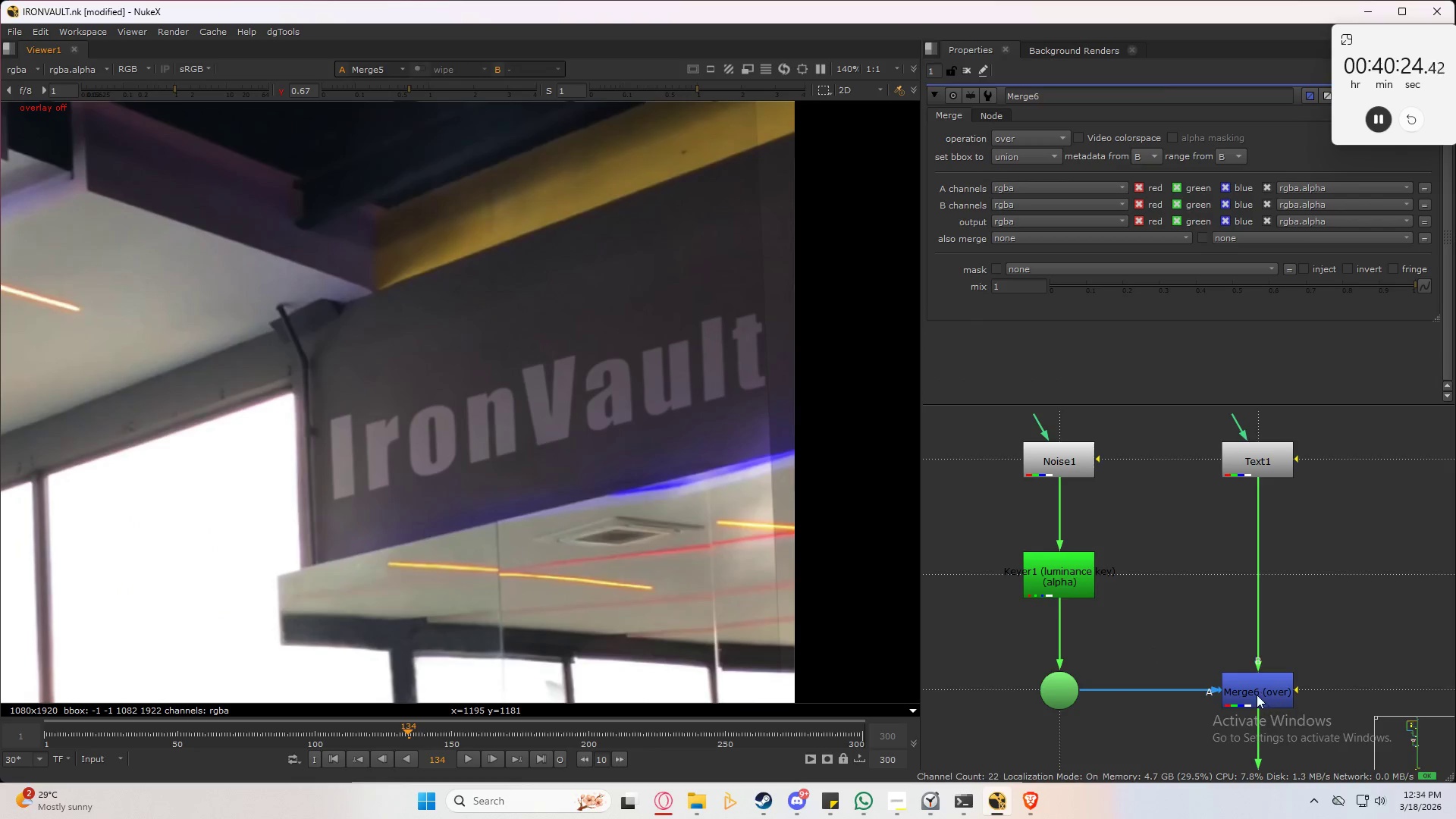 
double_click([1257, 694])
 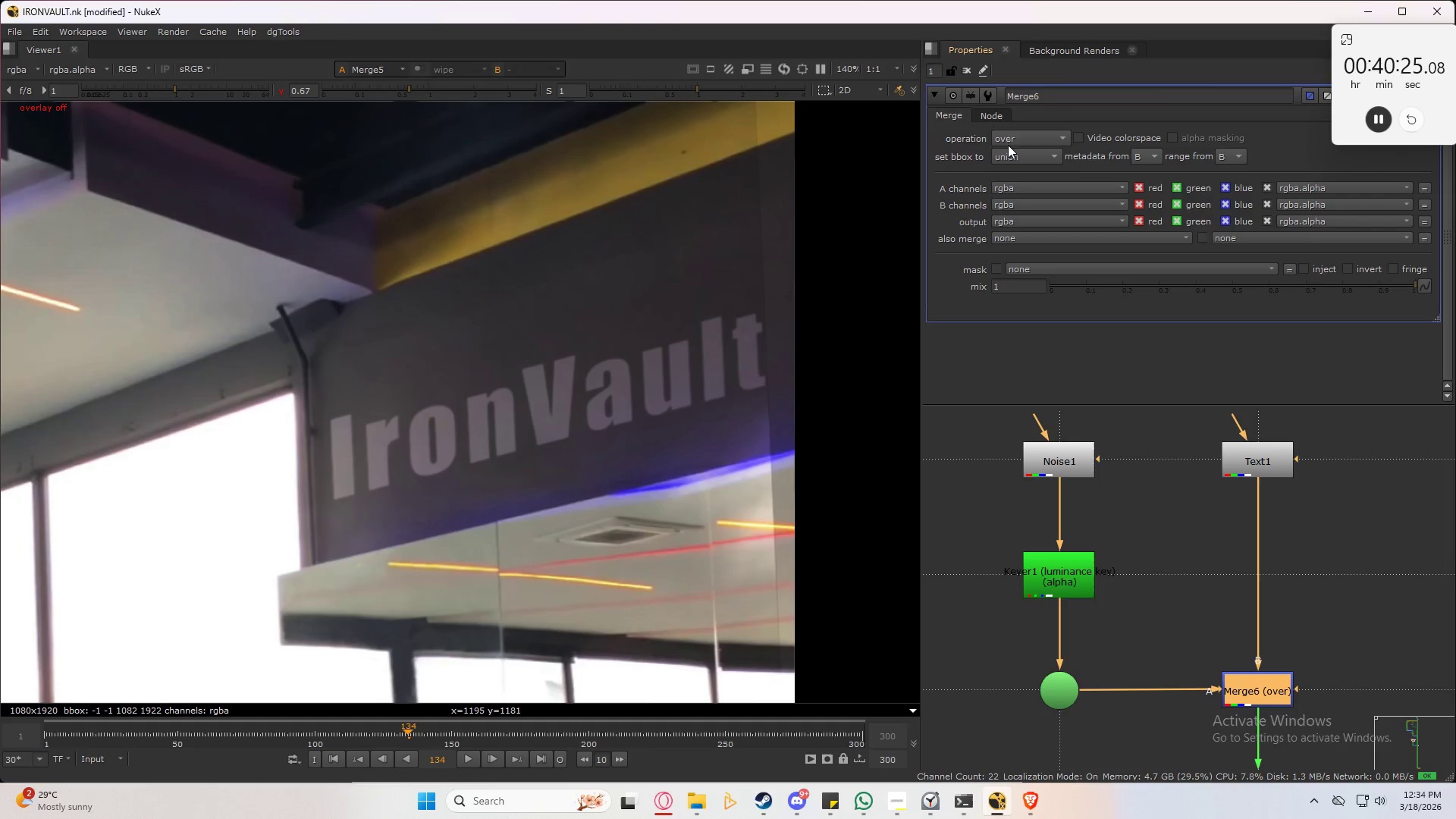 
left_click([1010, 137])
 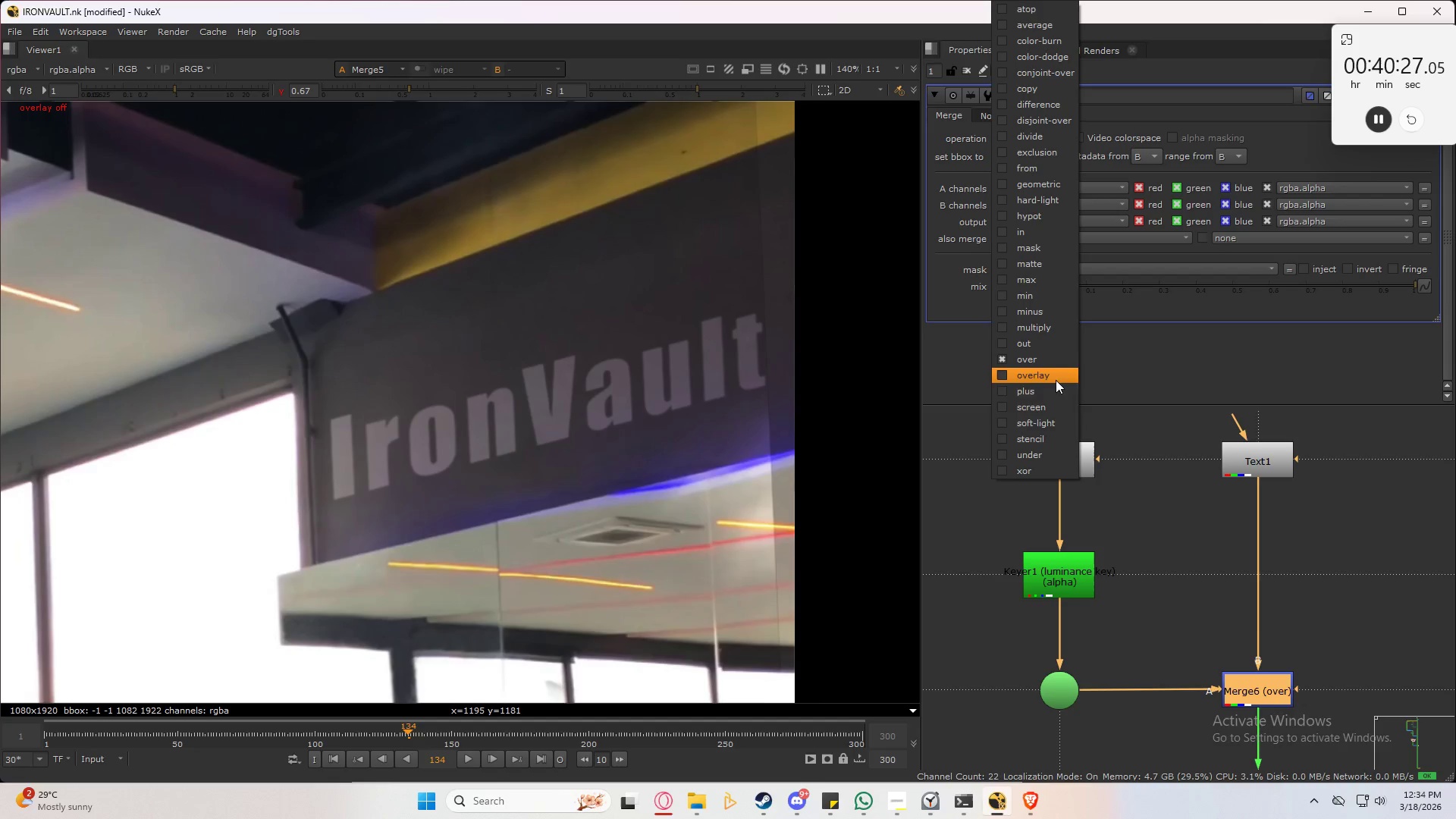 
left_click([1048, 441])
 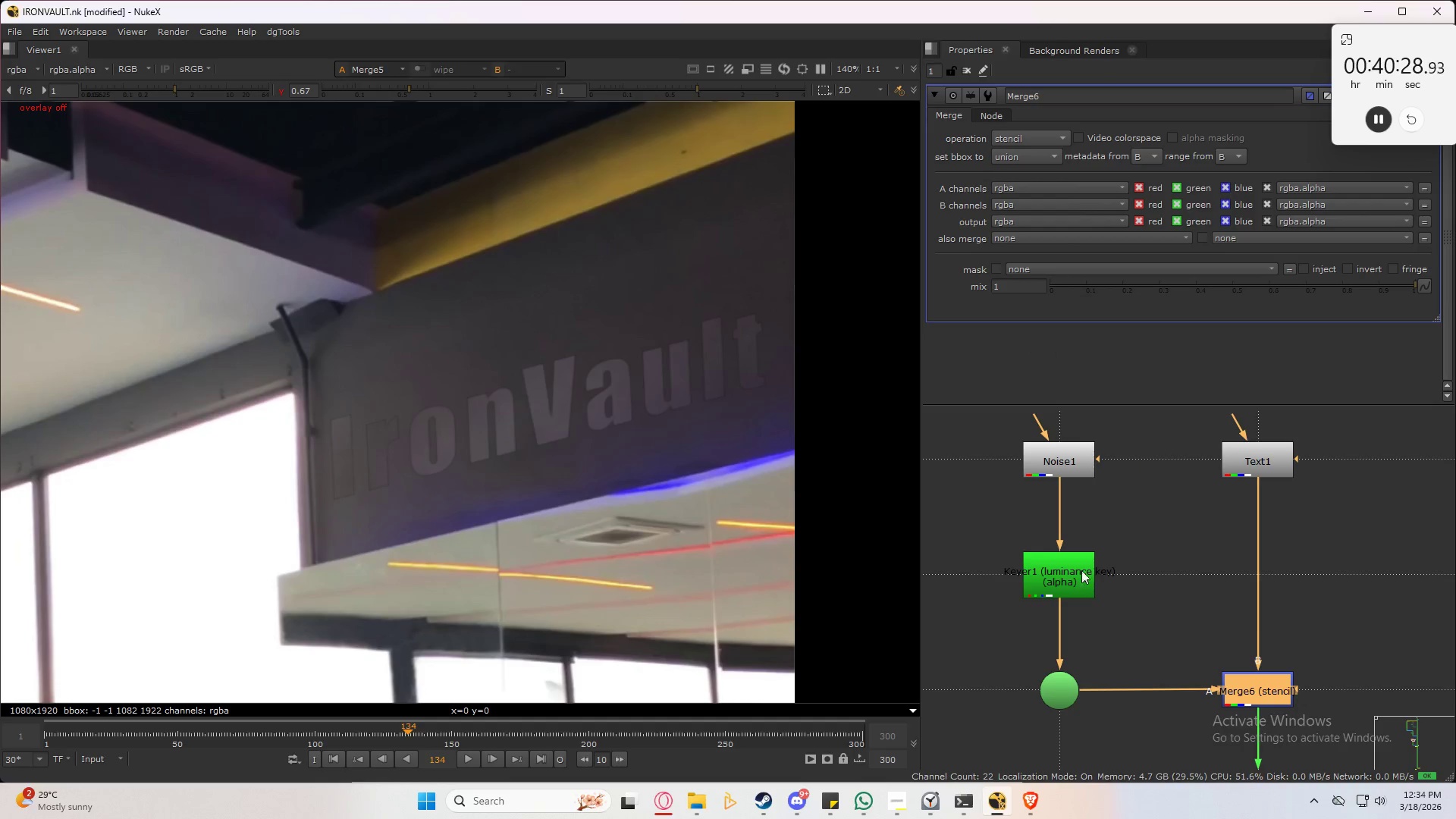 
scroll: coordinate [447, 496], scroll_direction: up, amount: 9.0
 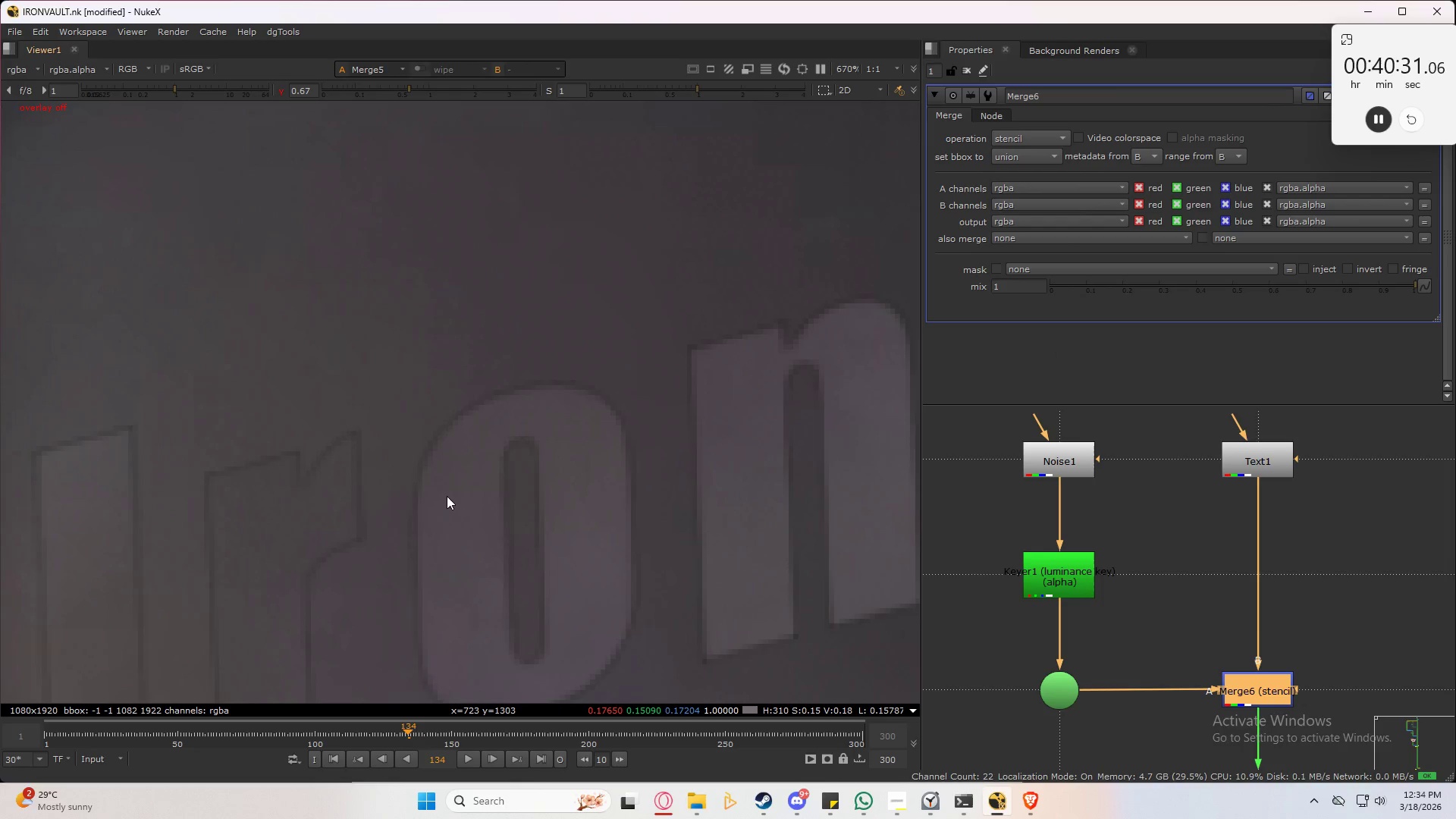 
scroll: coordinate [491, 466], scroll_direction: down, amount: 9.0
 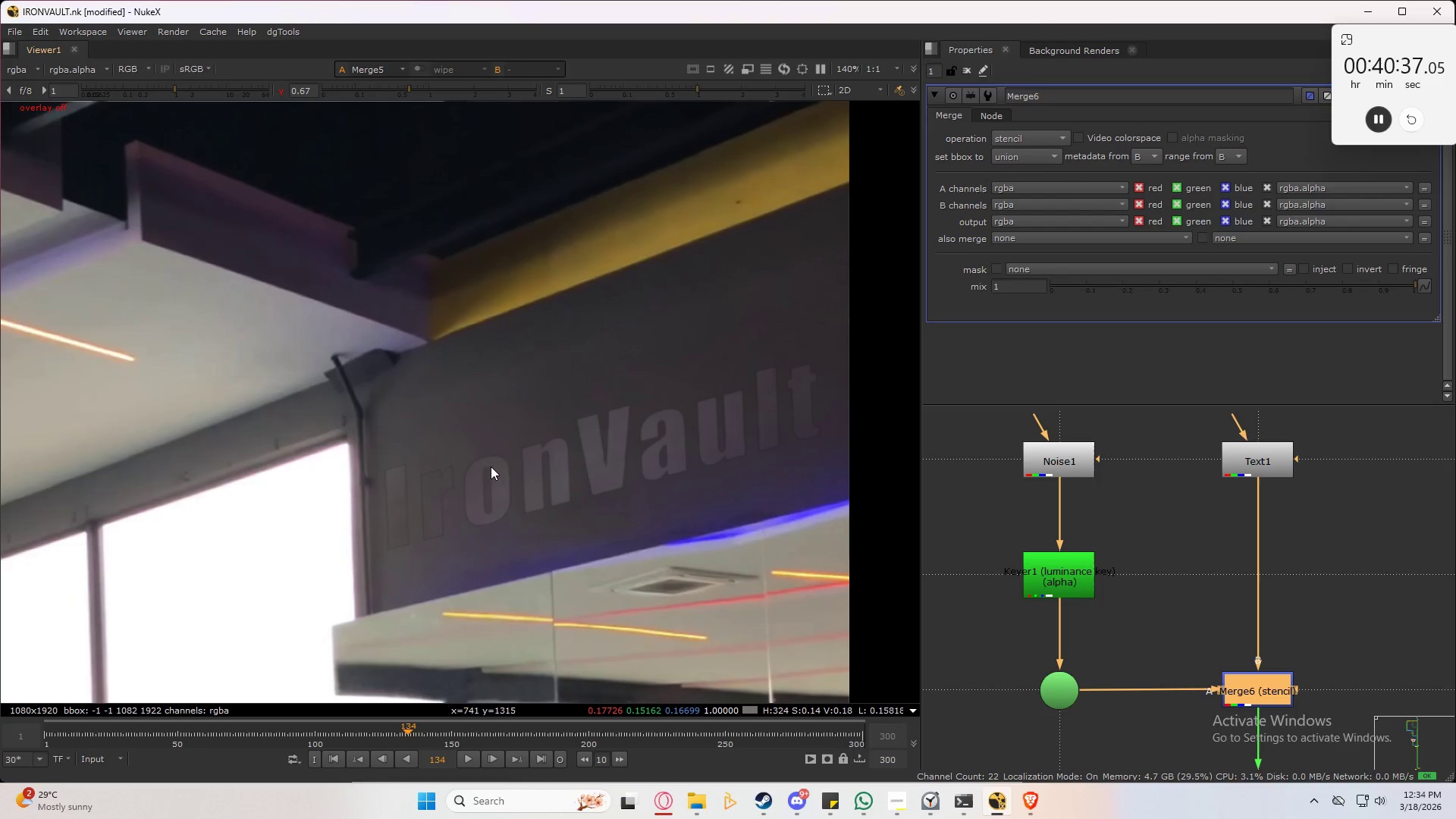 
double_click([1065, 578])
 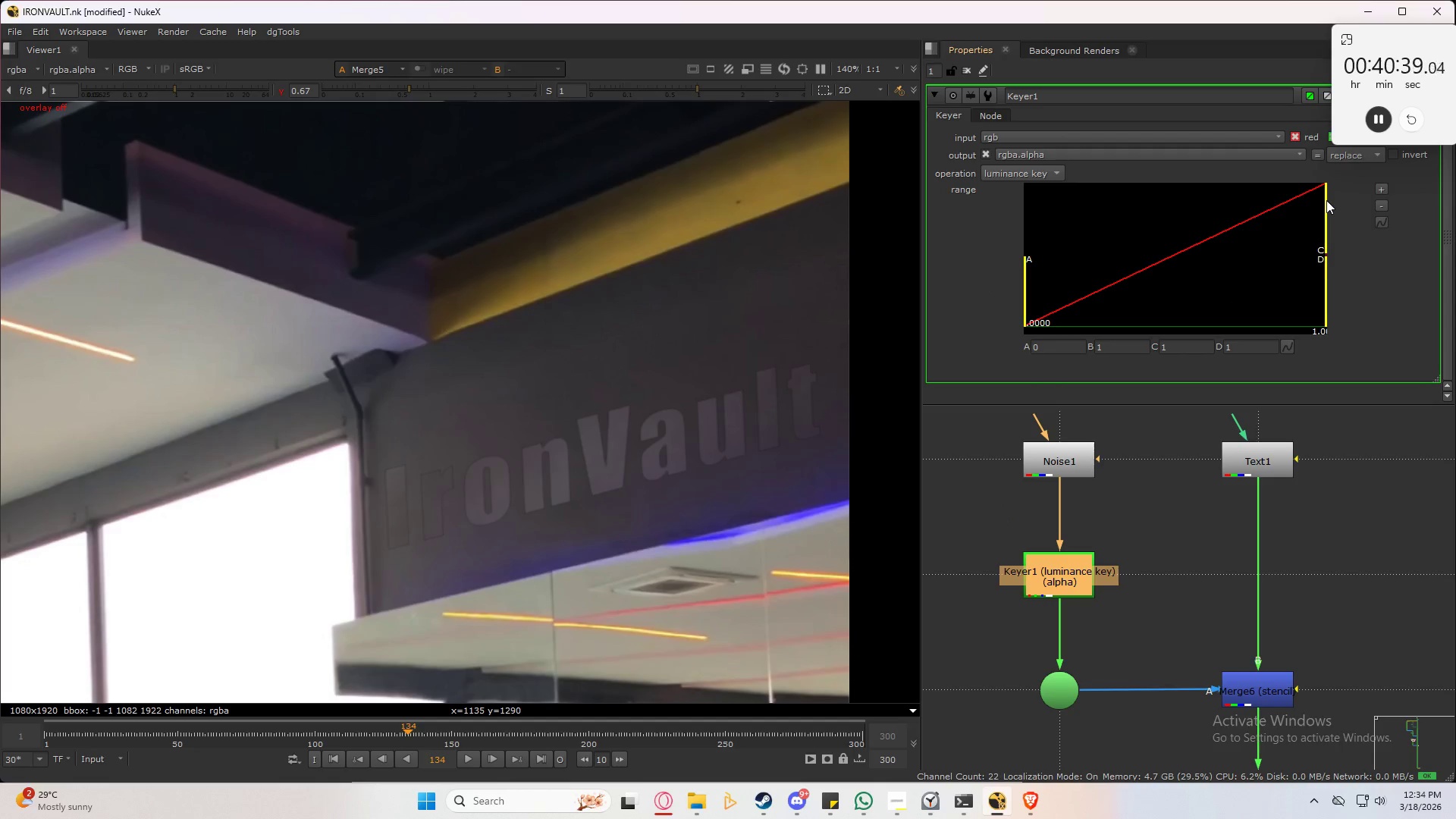 
left_click_drag(start_coordinate=[1324, 202], to_coordinate=[1266, 240])
 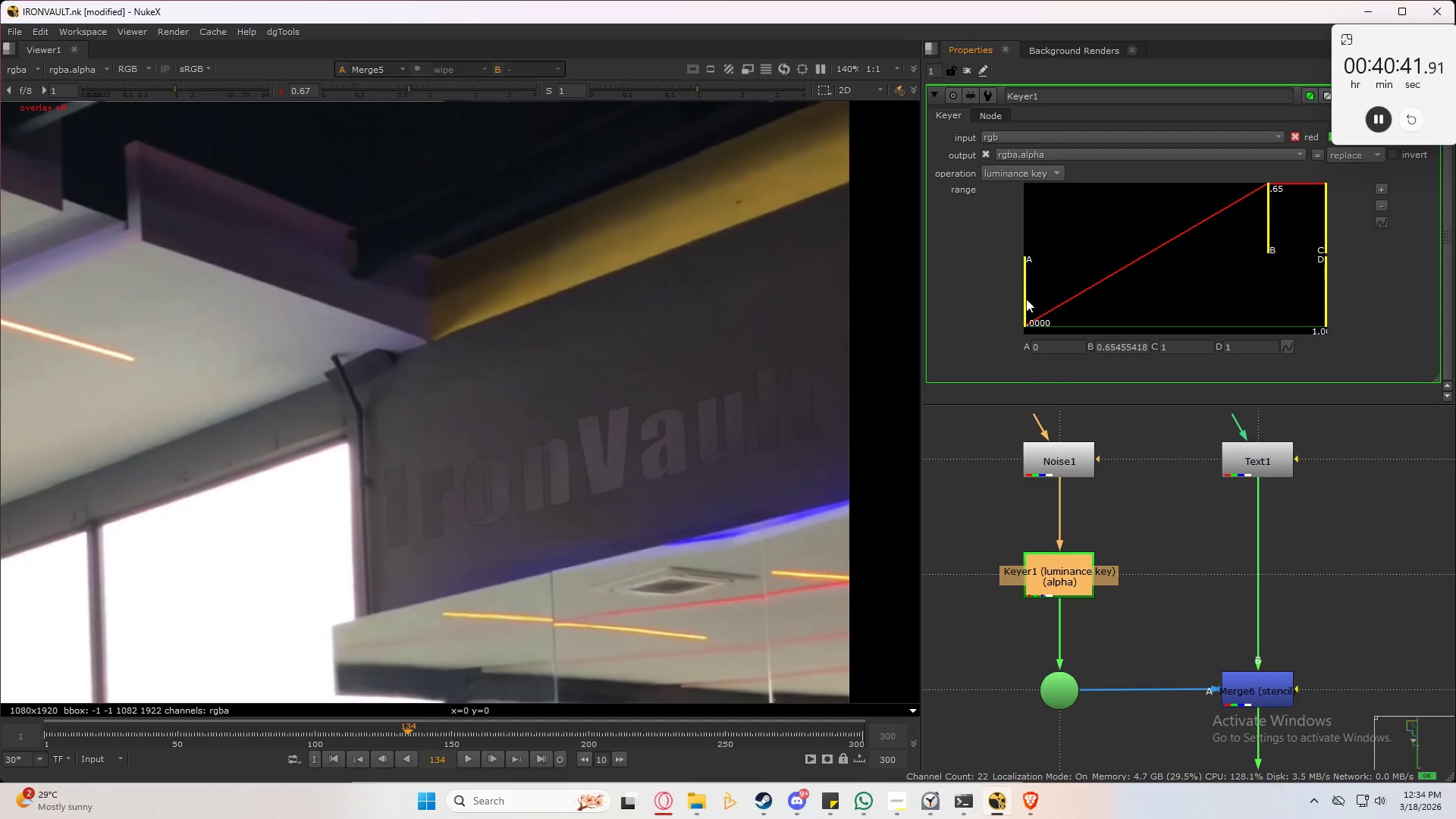 
left_click_drag(start_coordinate=[1030, 299], to_coordinate=[1181, 294])
 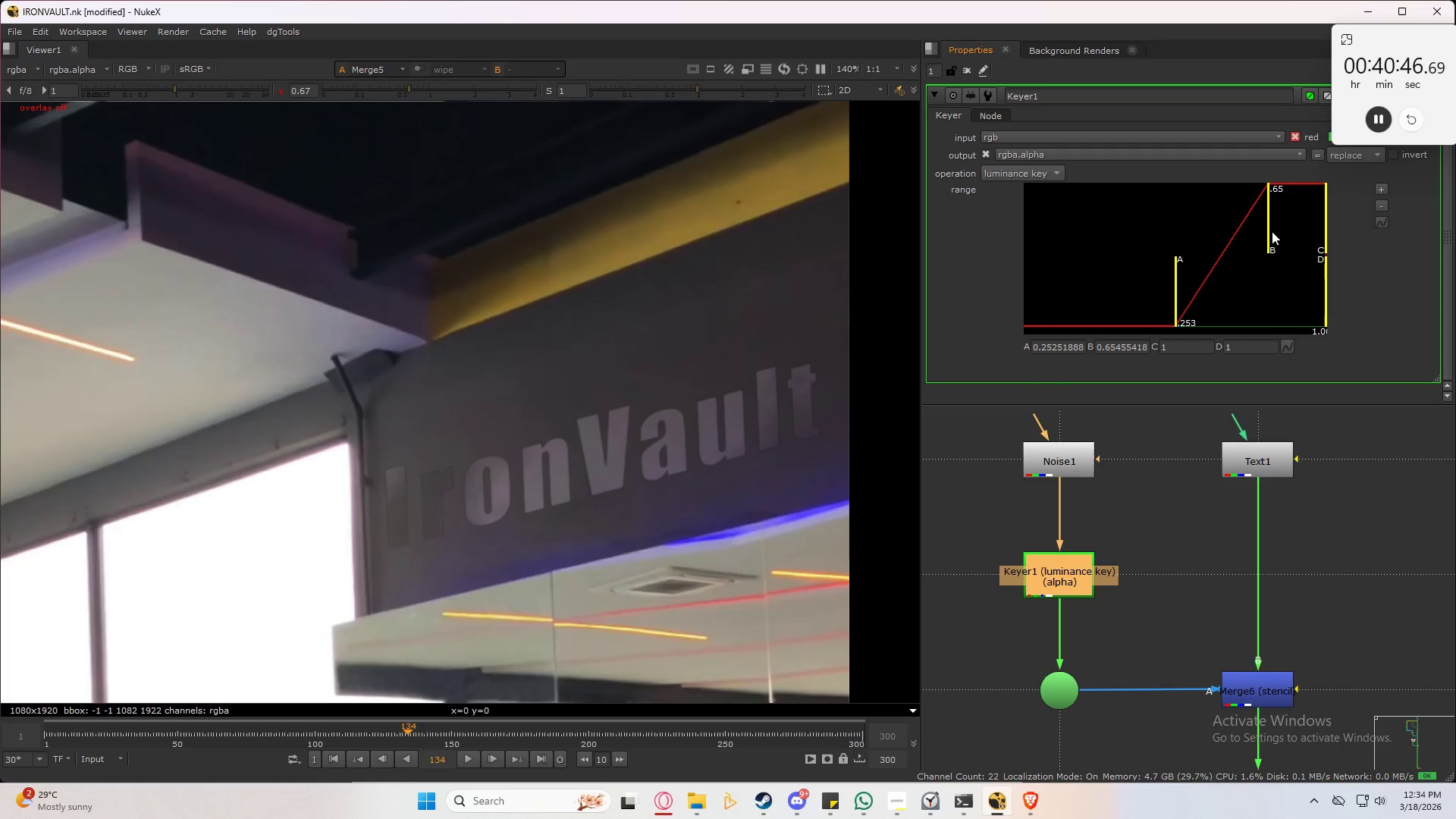 
left_click_drag(start_coordinate=[1272, 231], to_coordinate=[1232, 252])
 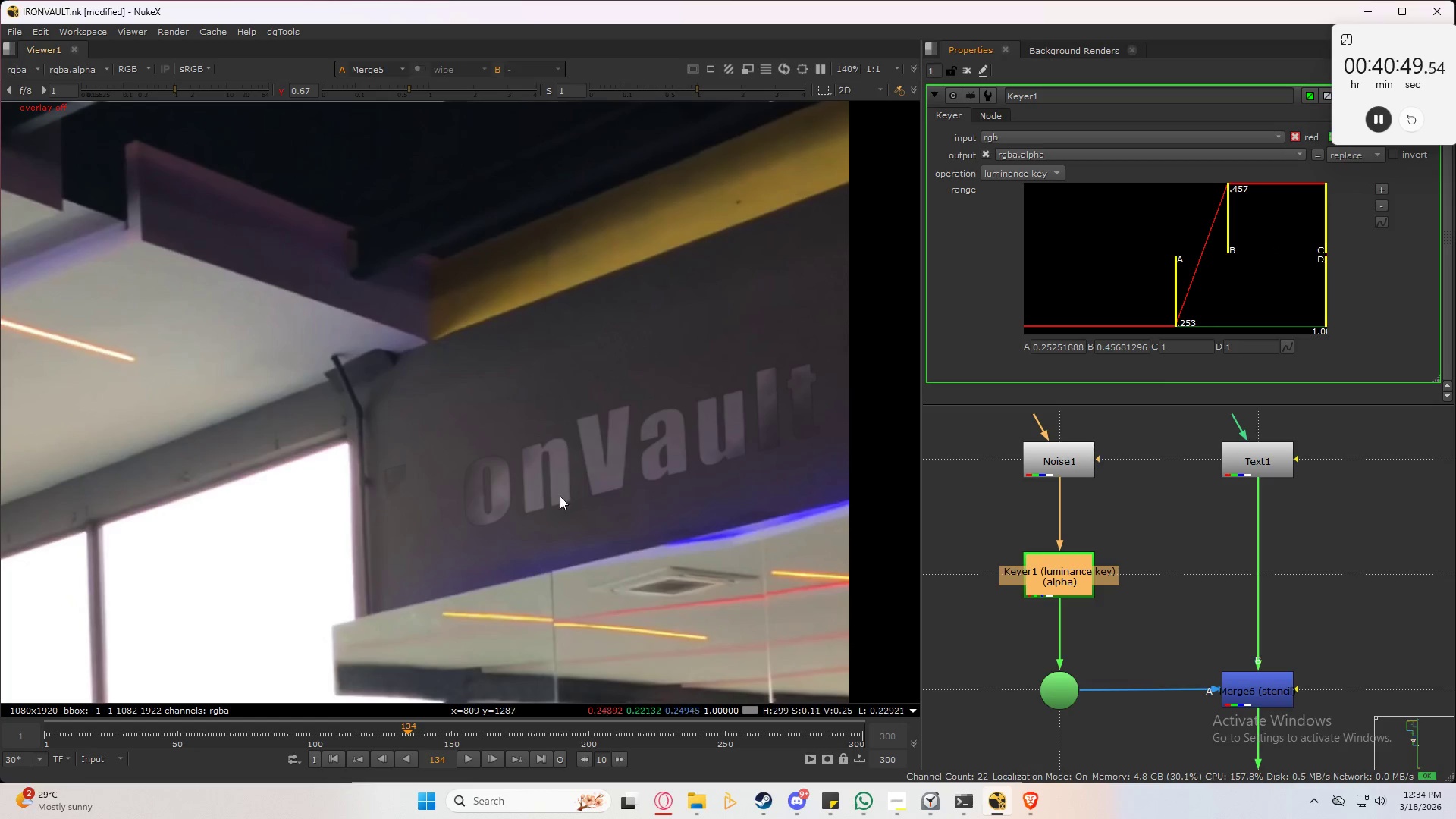 
scroll: coordinate [420, 490], scroll_direction: up, amount: 5.0
 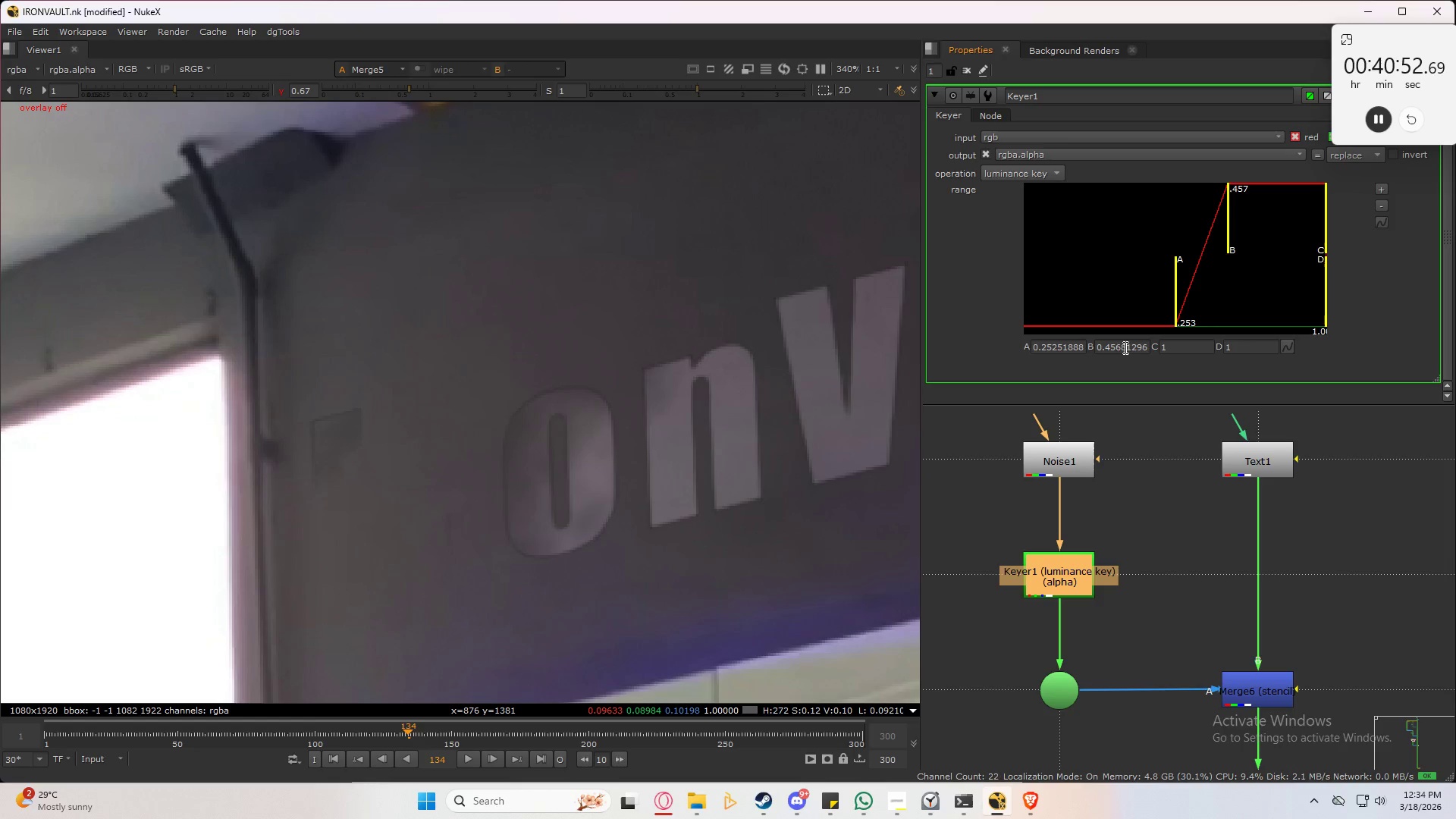 
double_click([1069, 469])
 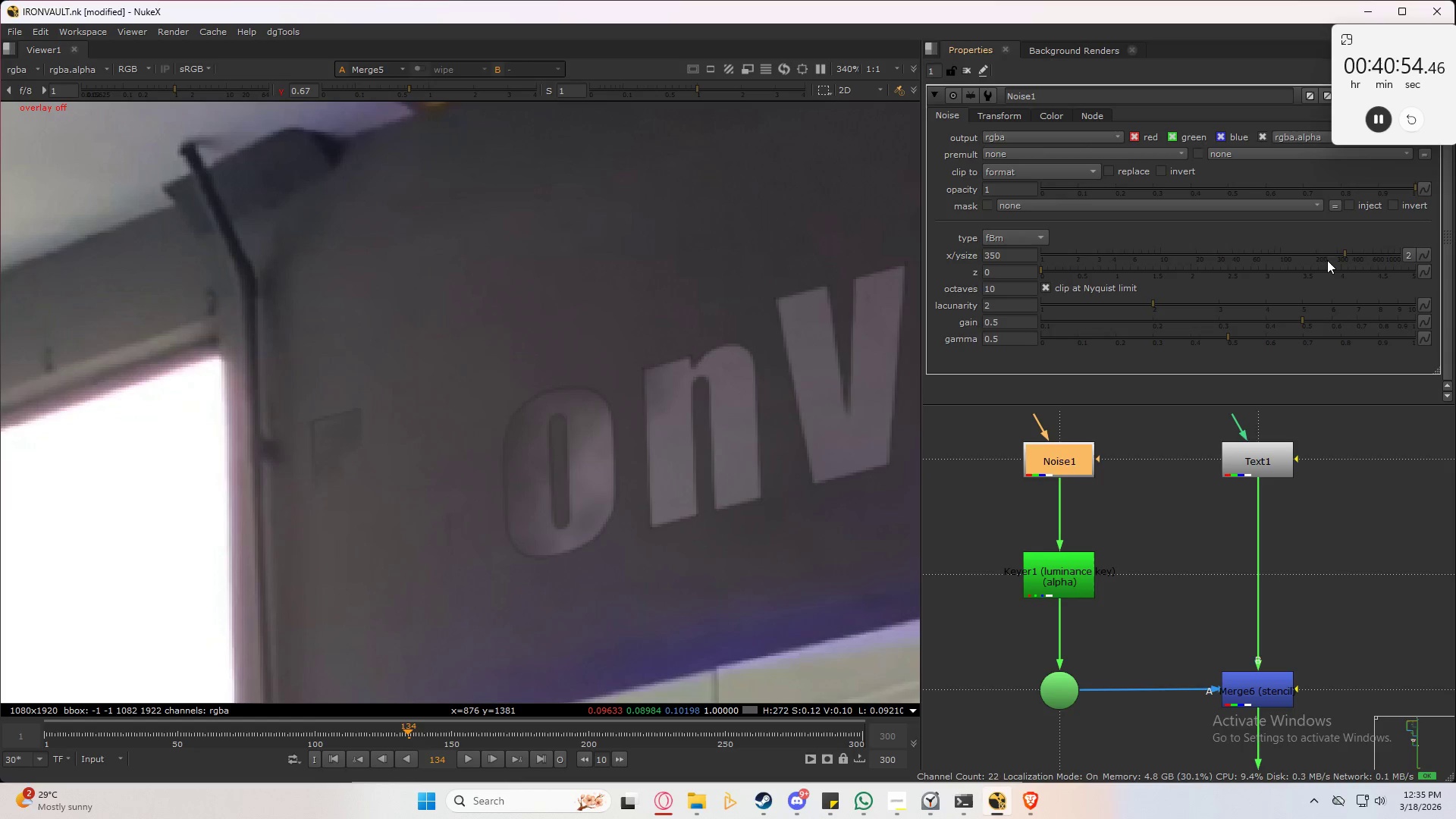 
left_click_drag(start_coordinate=[1329, 251], to_coordinate=[984, 321])
 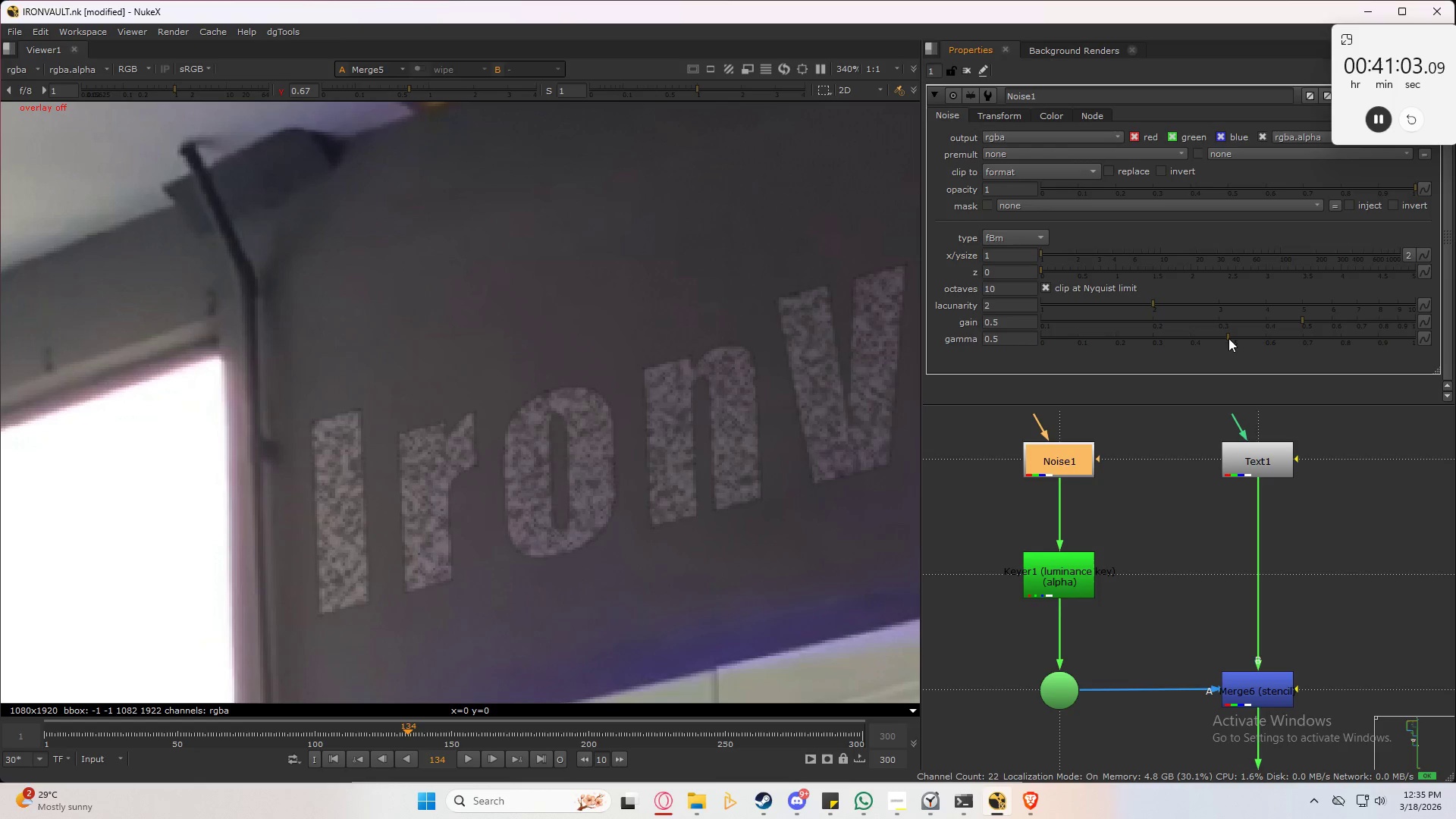 
left_click_drag(start_coordinate=[1228, 336], to_coordinate=[1126, 356])
 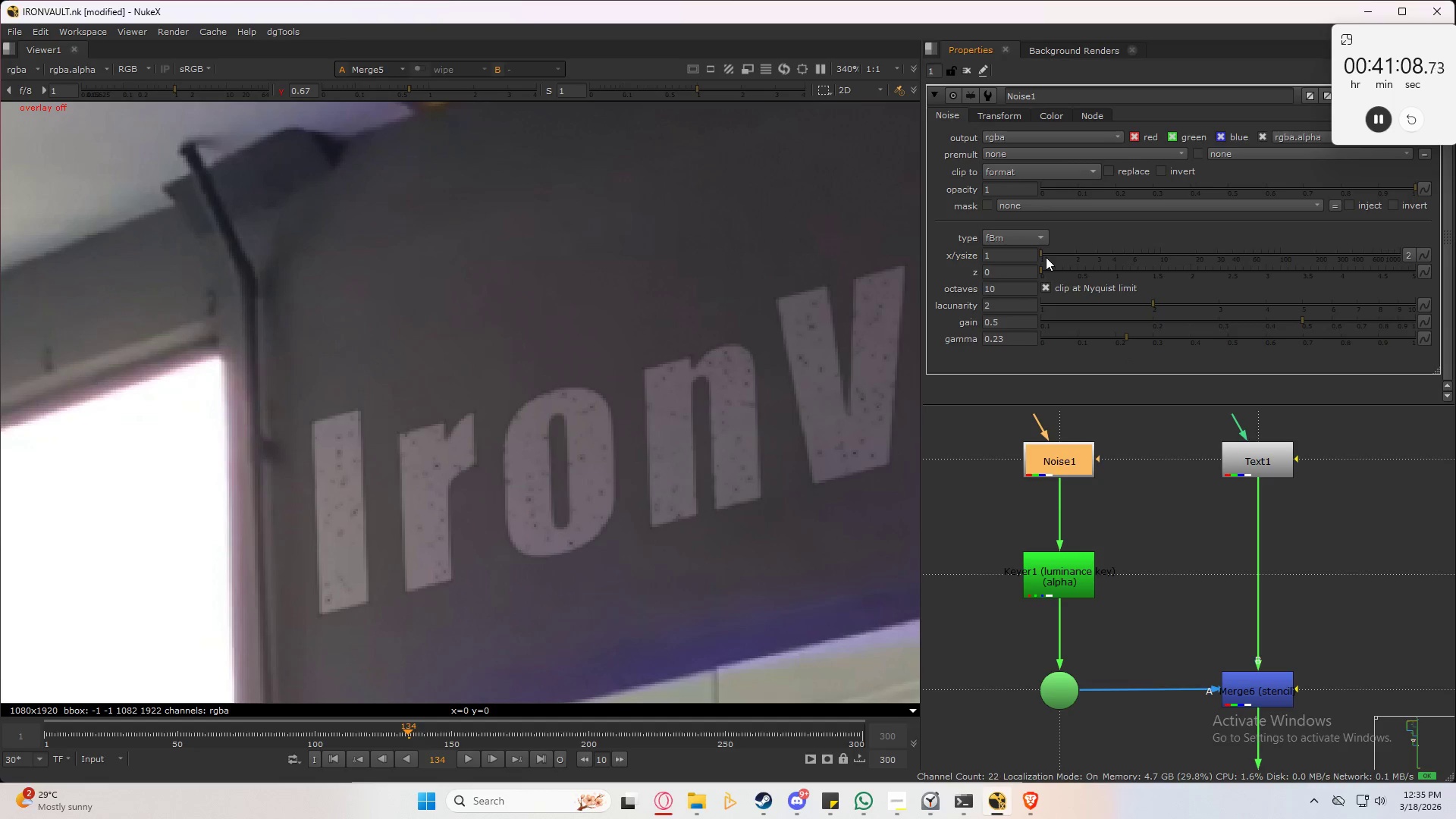 
left_click_drag(start_coordinate=[1046, 256], to_coordinate=[1084, 275])
 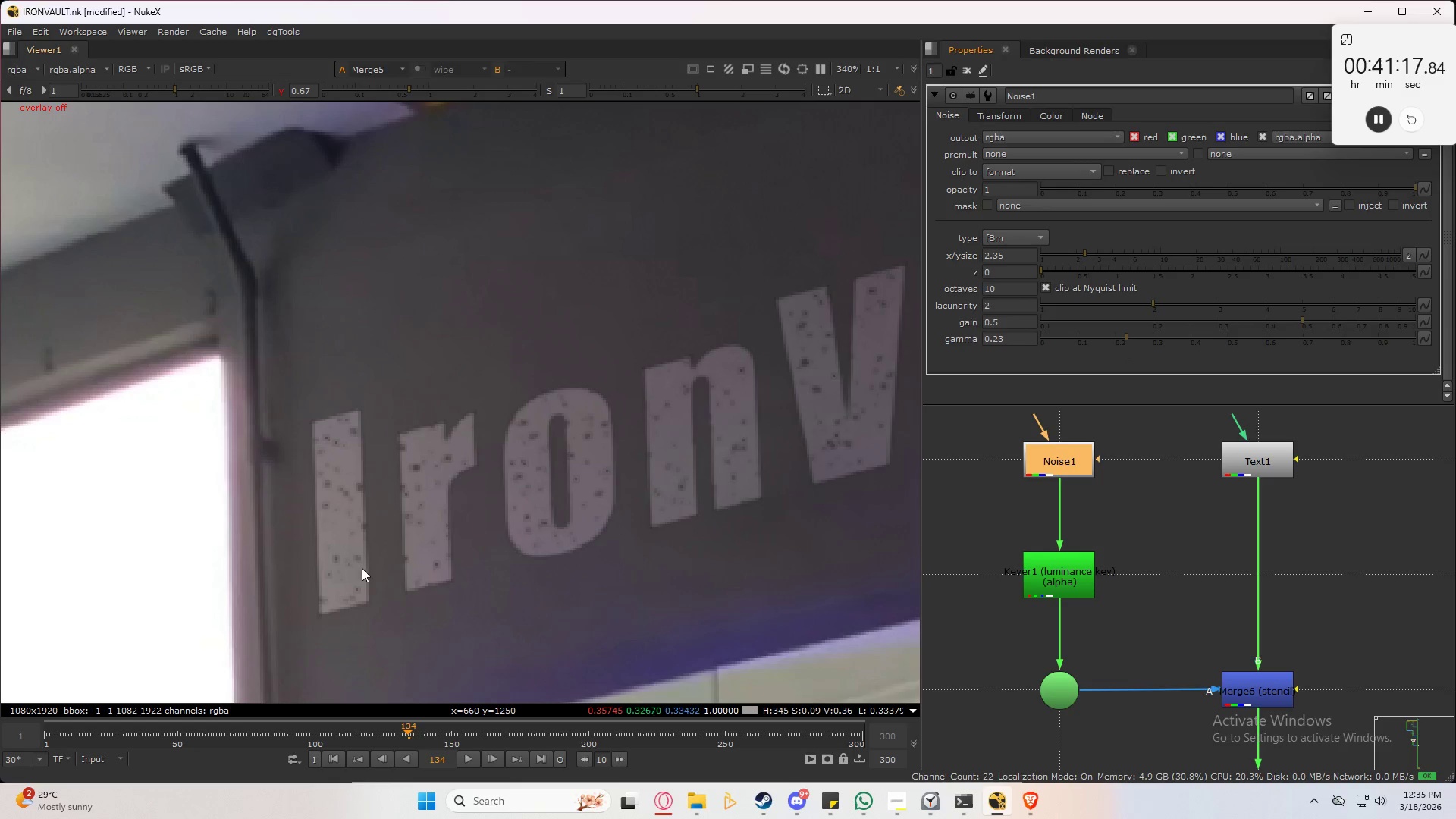 
scroll: coordinate [517, 430], scroll_direction: up, amount: 5.0
 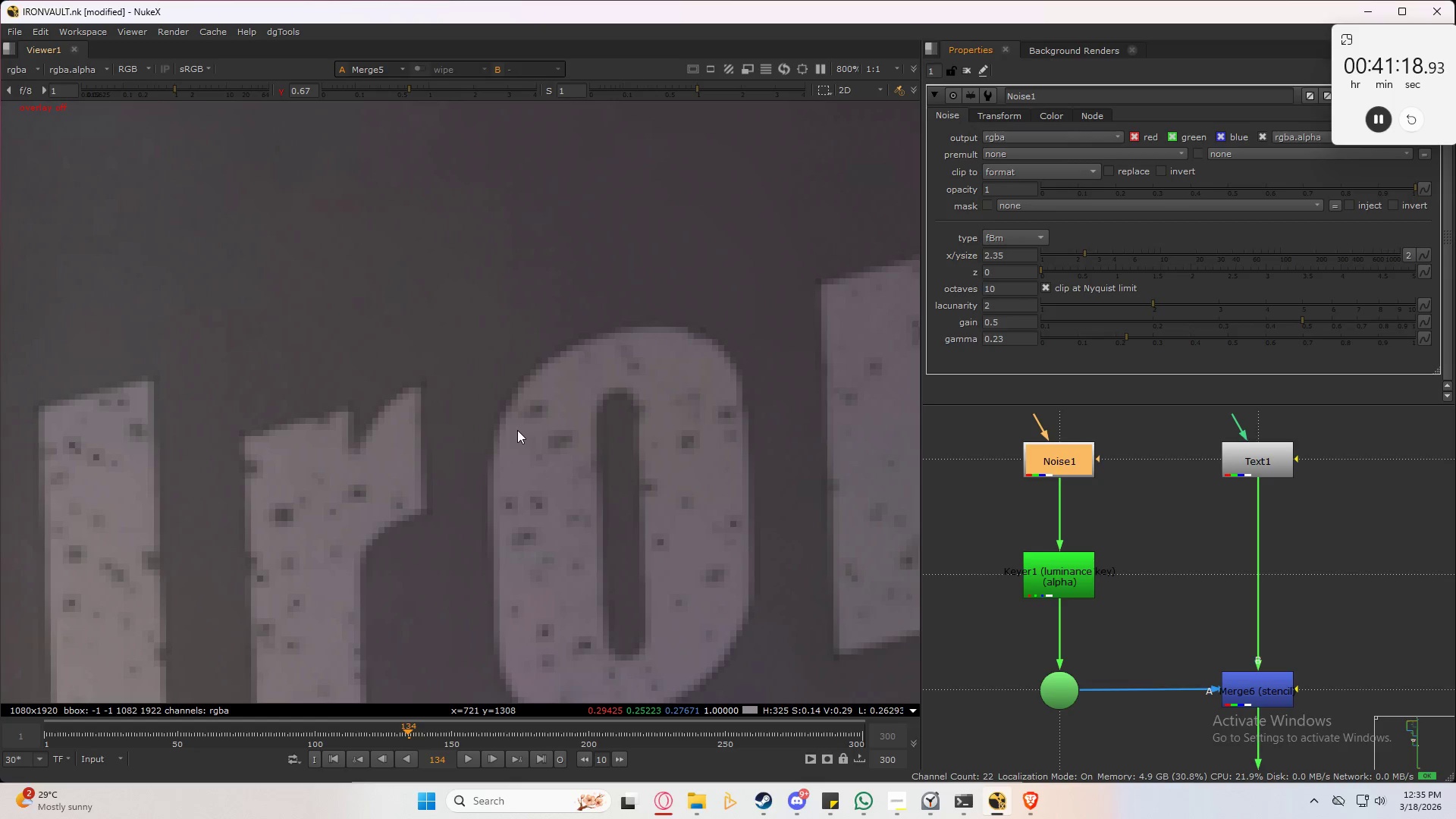 
scroll: coordinate [1130, 581], scroll_direction: down, amount: 11.0
 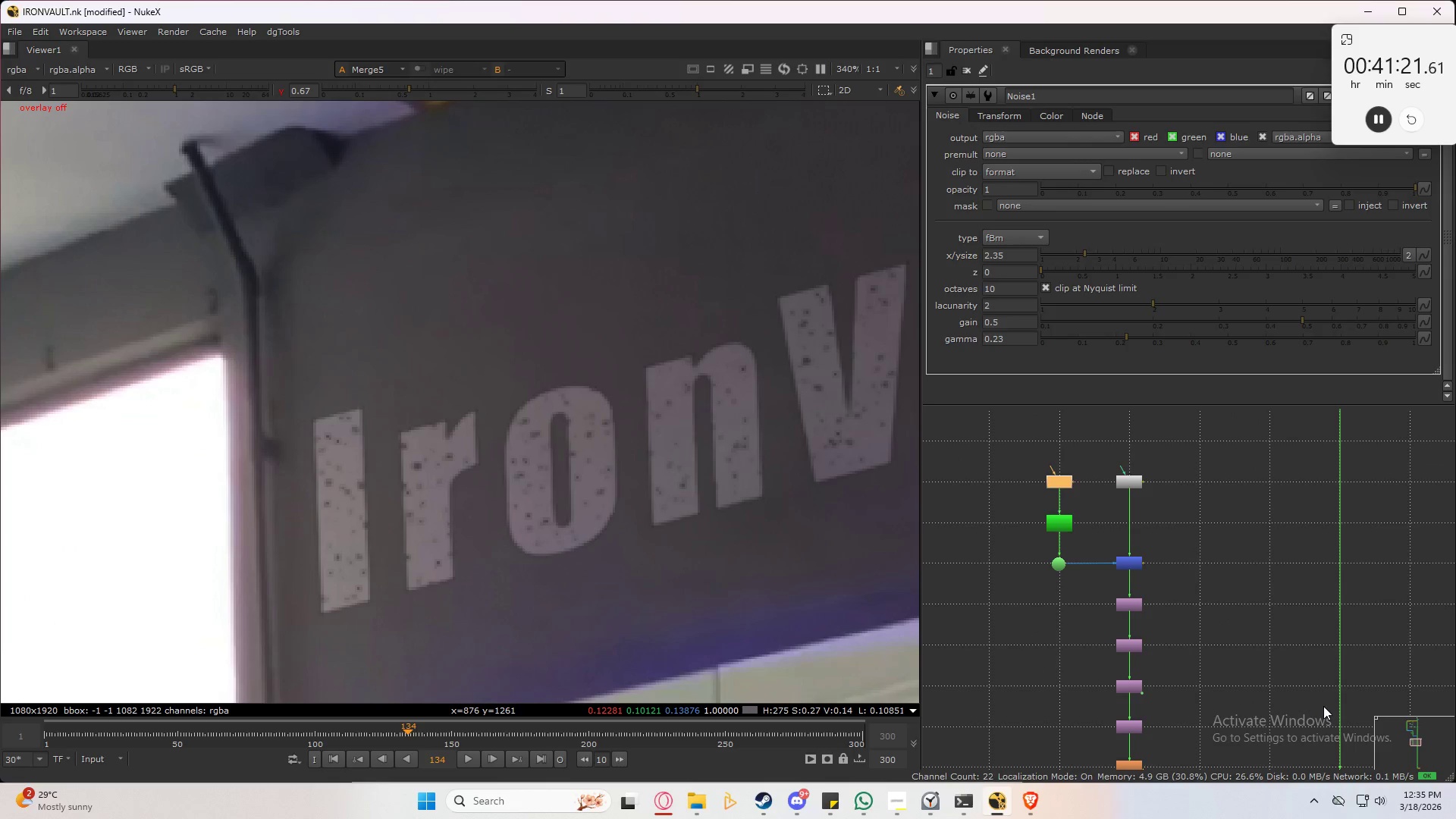 
scroll: coordinate [1191, 652], scroll_direction: up, amount: 2.0
 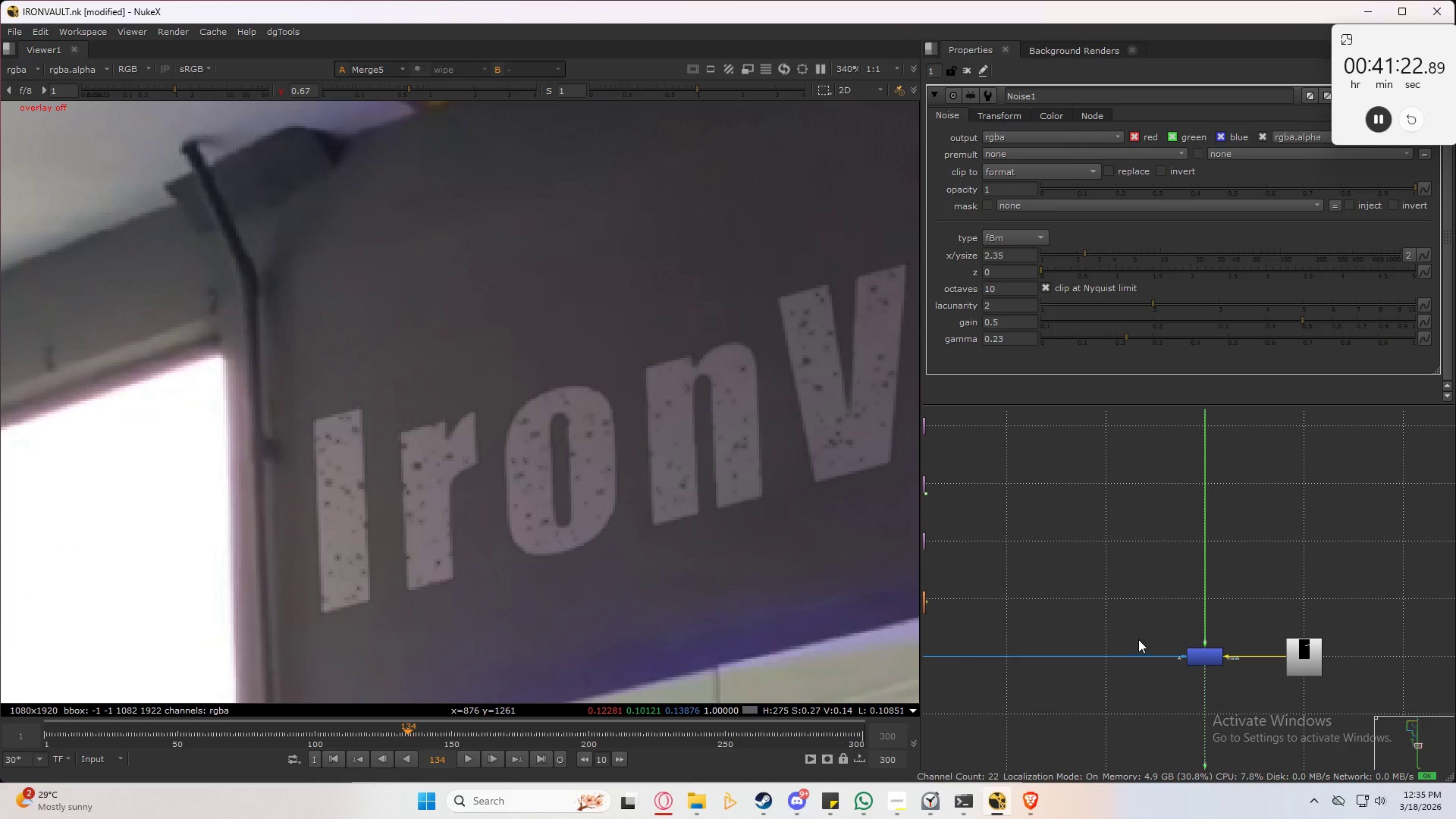 
middle_click([1215, 596])
 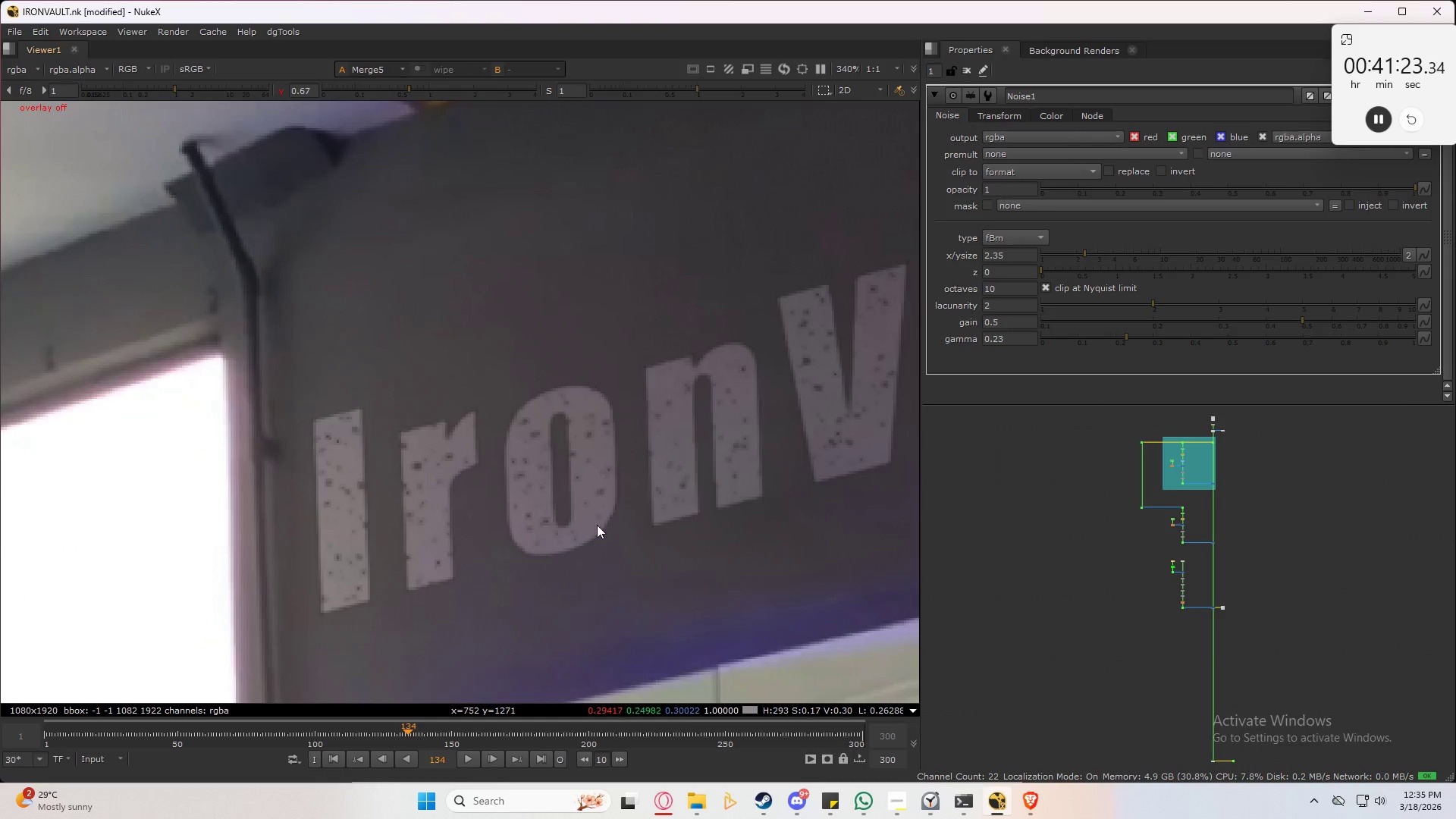 
scroll: coordinate [606, 533], scroll_direction: down, amount: 12.0
 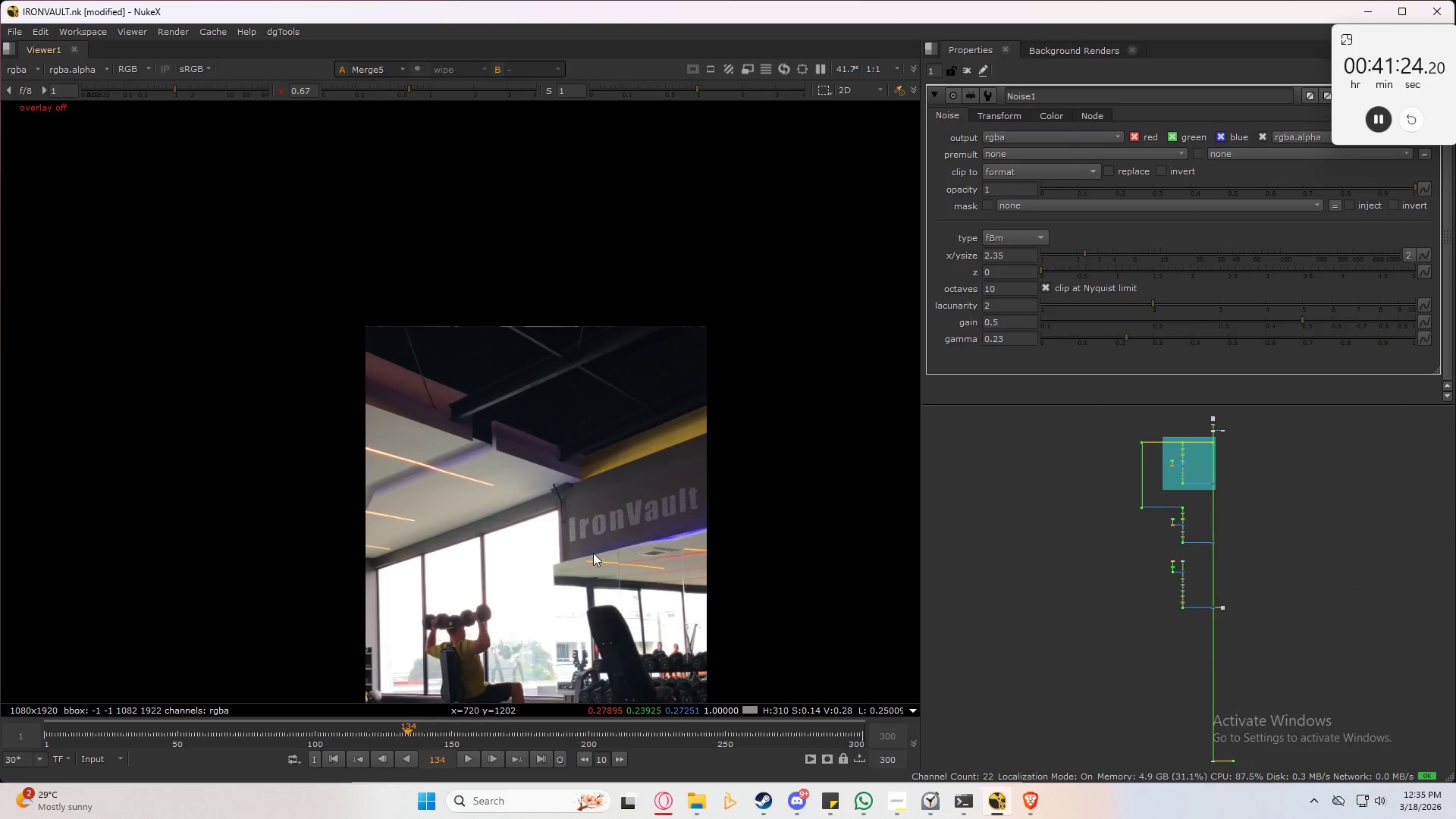 
scroll: coordinate [624, 526], scroll_direction: up, amount: 4.0
 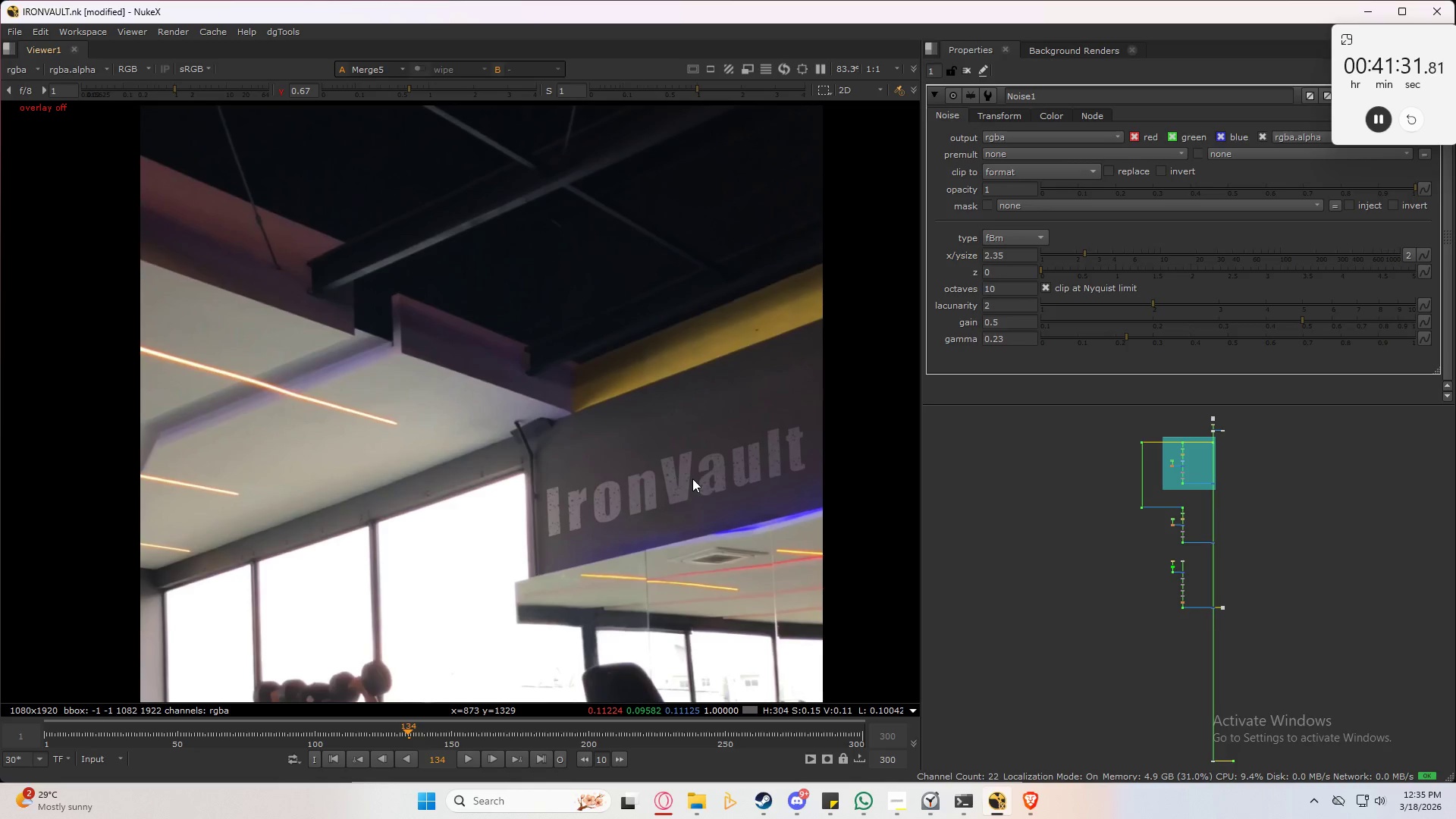 
wait(10.73)
 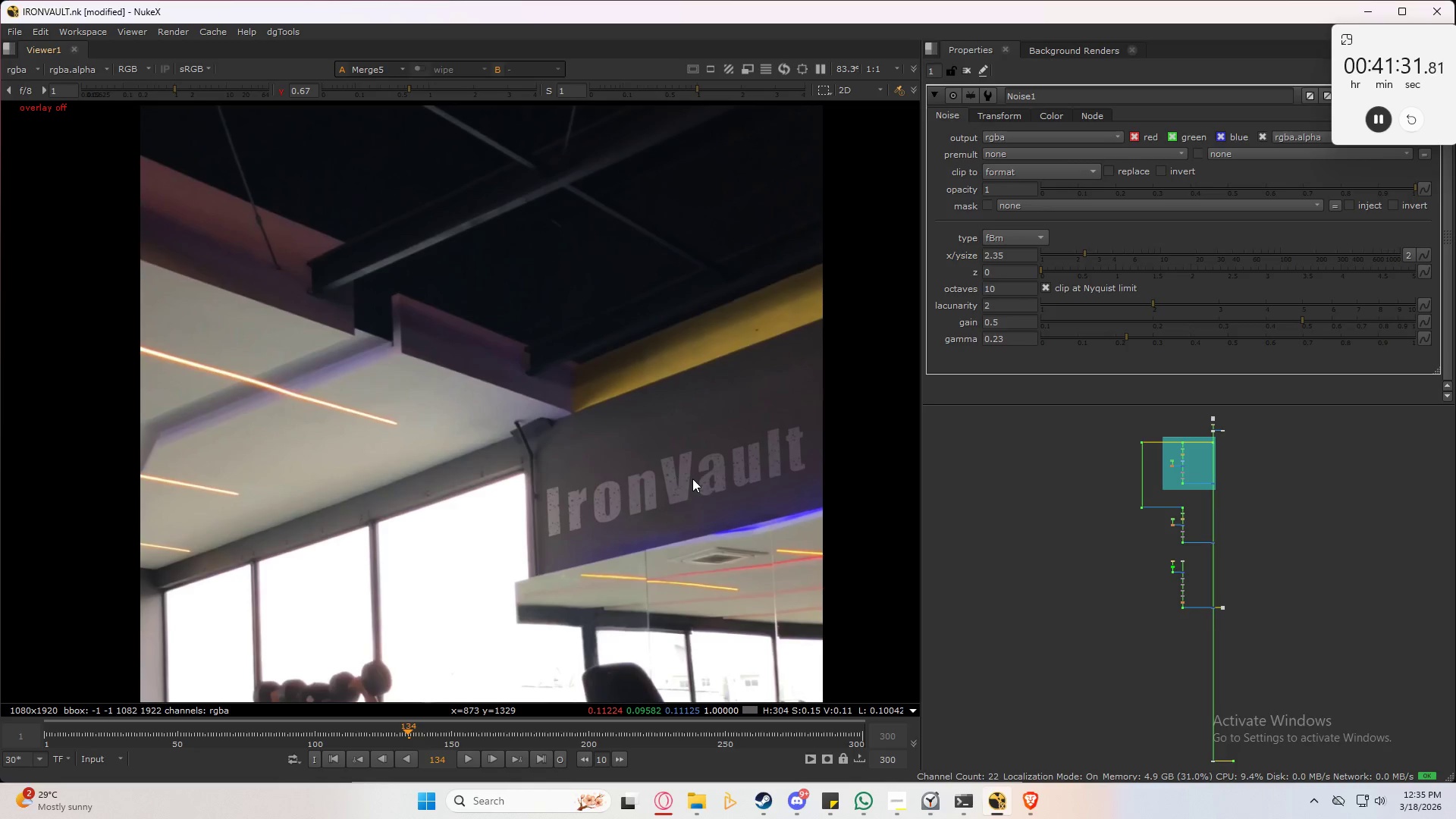 
scroll: coordinate [1152, 580], scroll_direction: up, amount: 21.0
 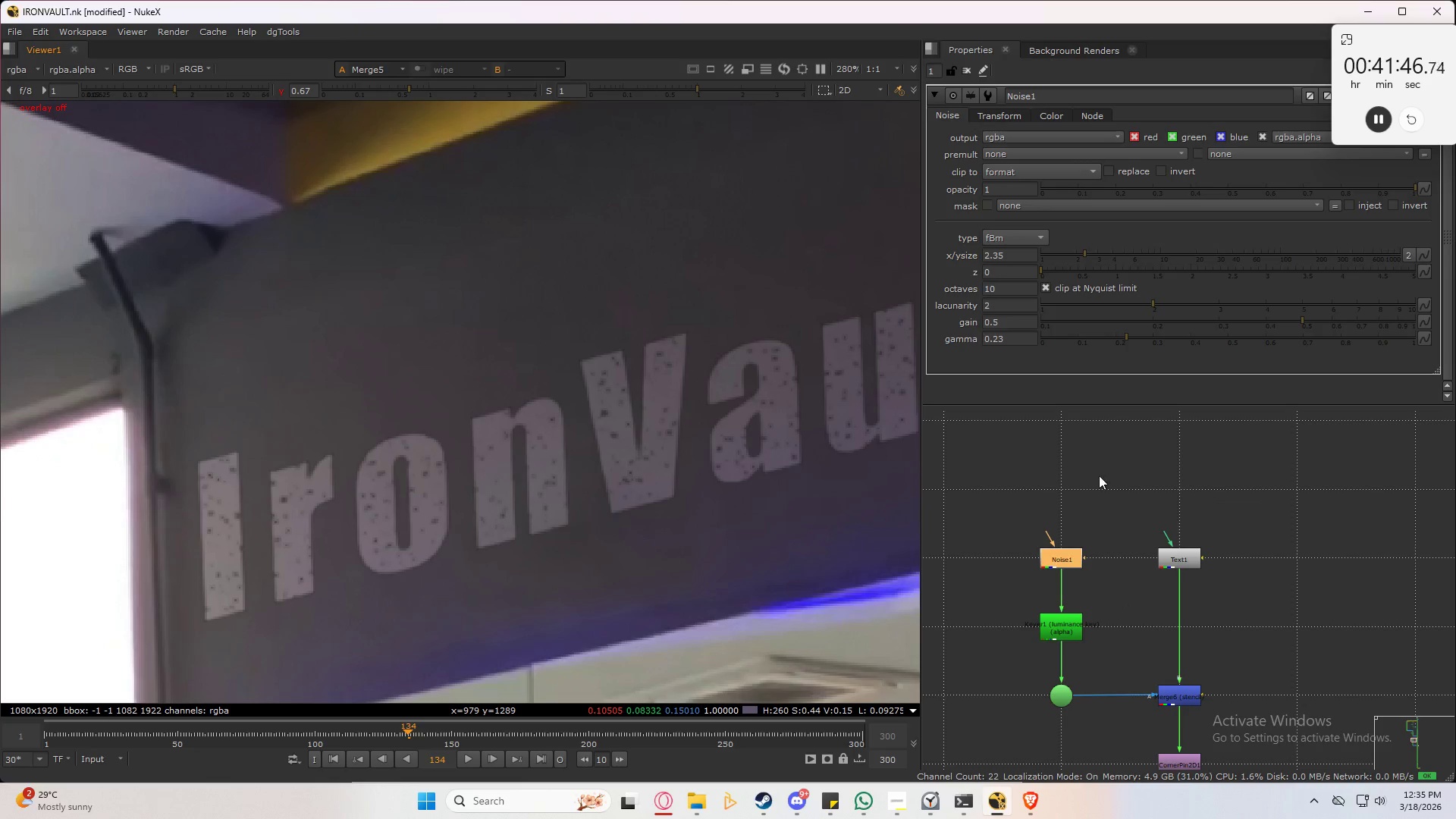 
left_click_drag(start_coordinate=[1085, 250], to_coordinate=[1040, 265])
 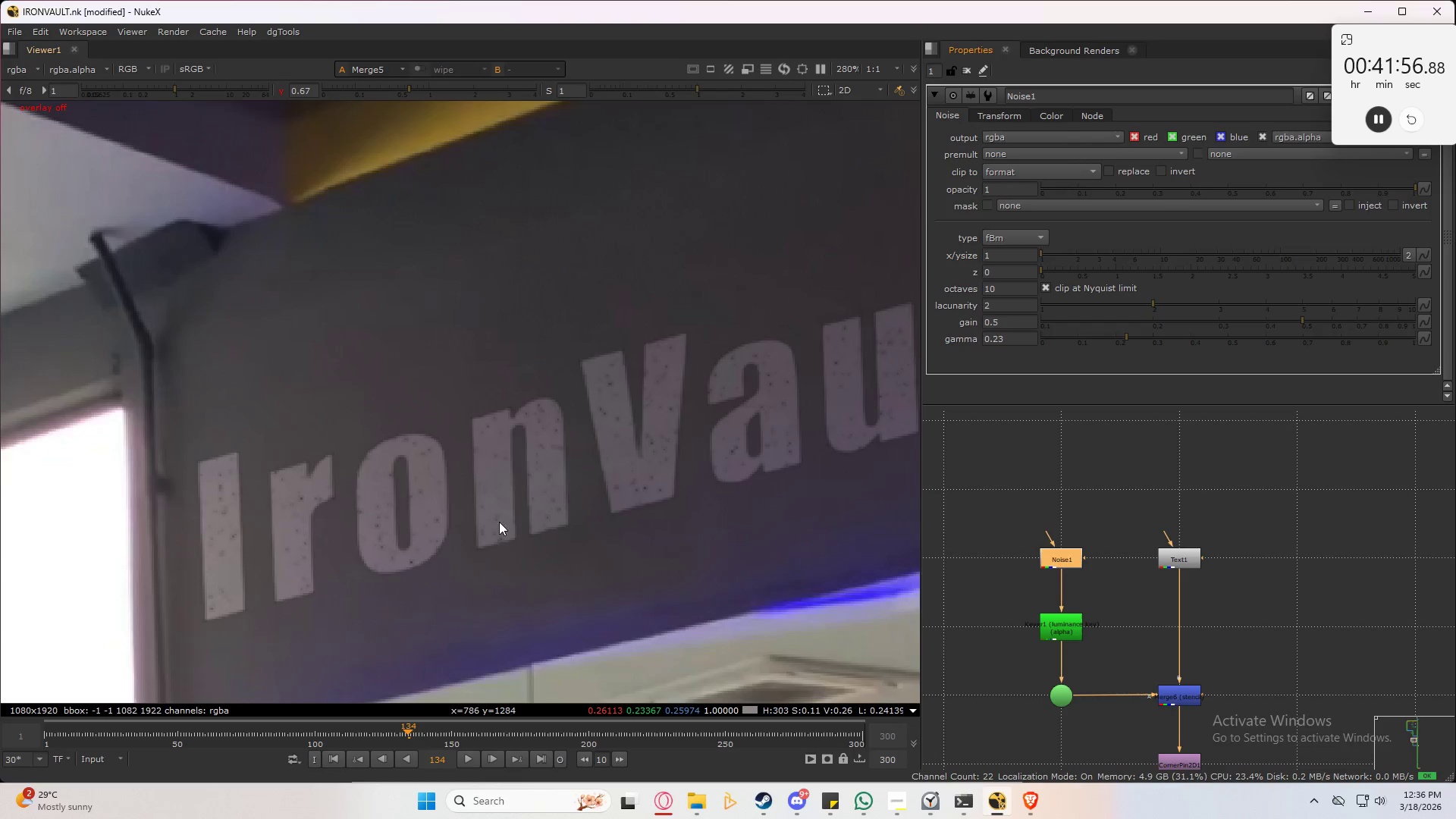 
scroll: coordinate [502, 538], scroll_direction: down, amount: 2.0
 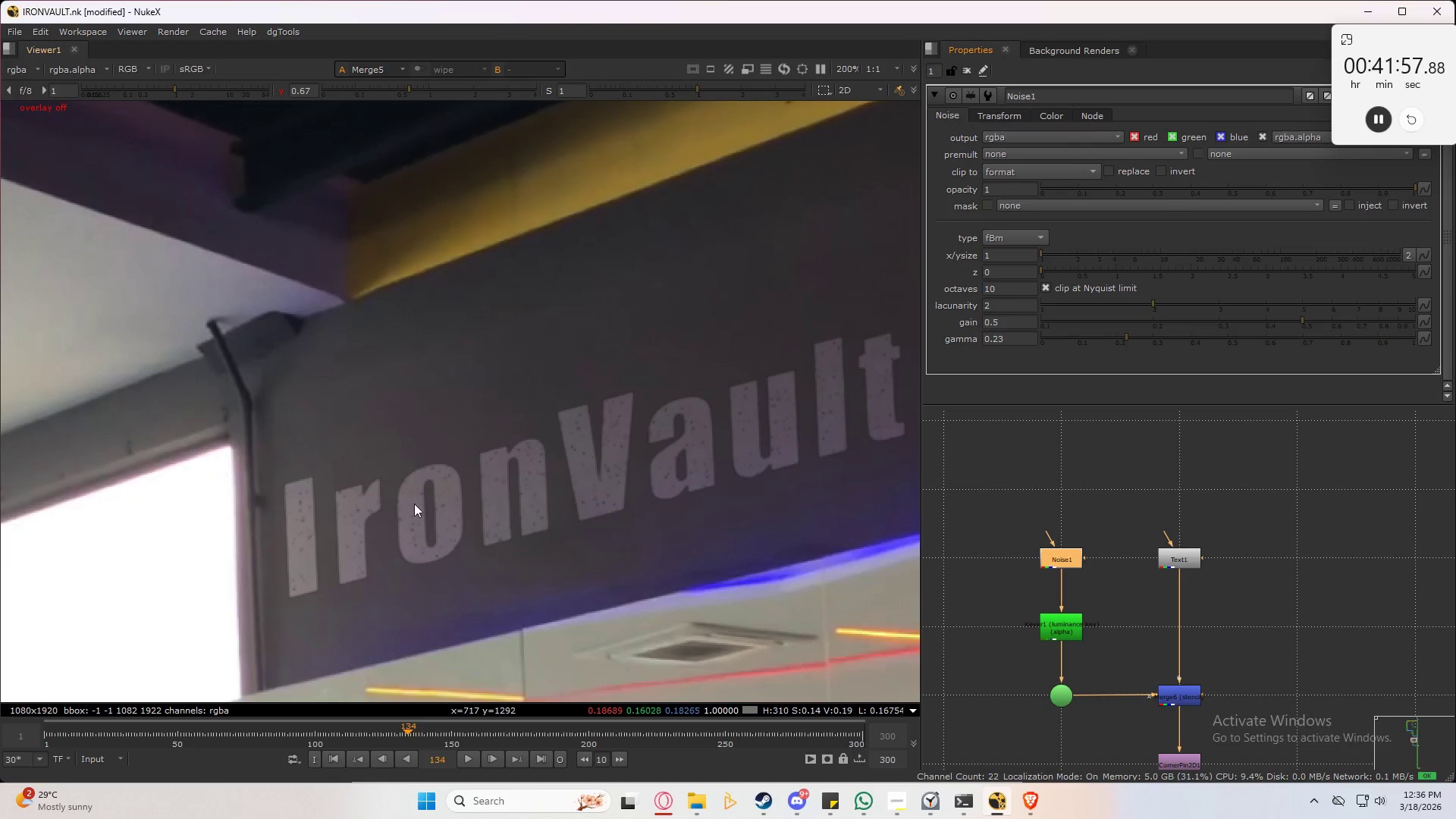 
scroll: coordinate [527, 508], scroll_direction: up, amount: 7.0
 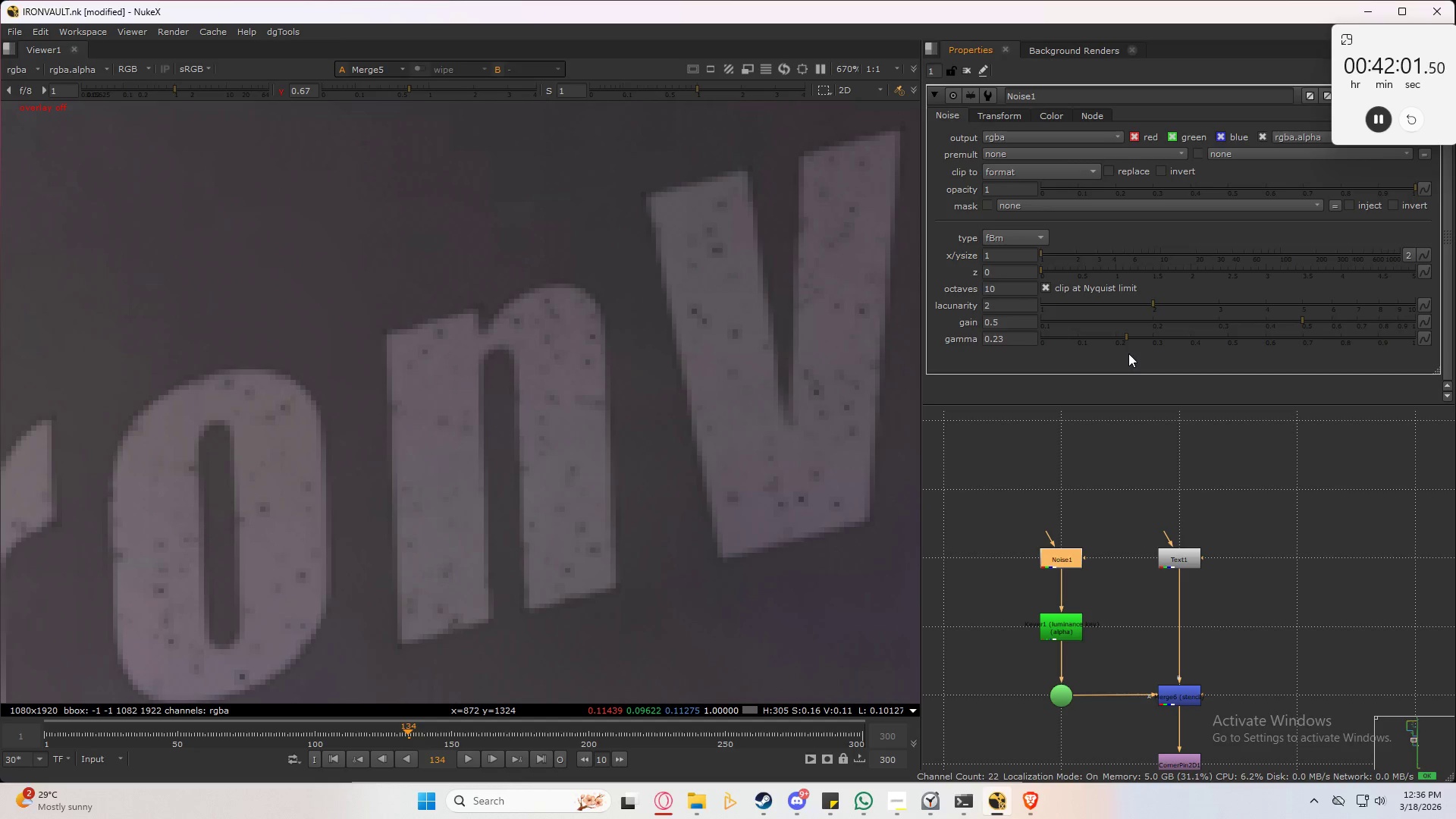 
left_click_drag(start_coordinate=[1127, 335], to_coordinate=[1206, 337])
 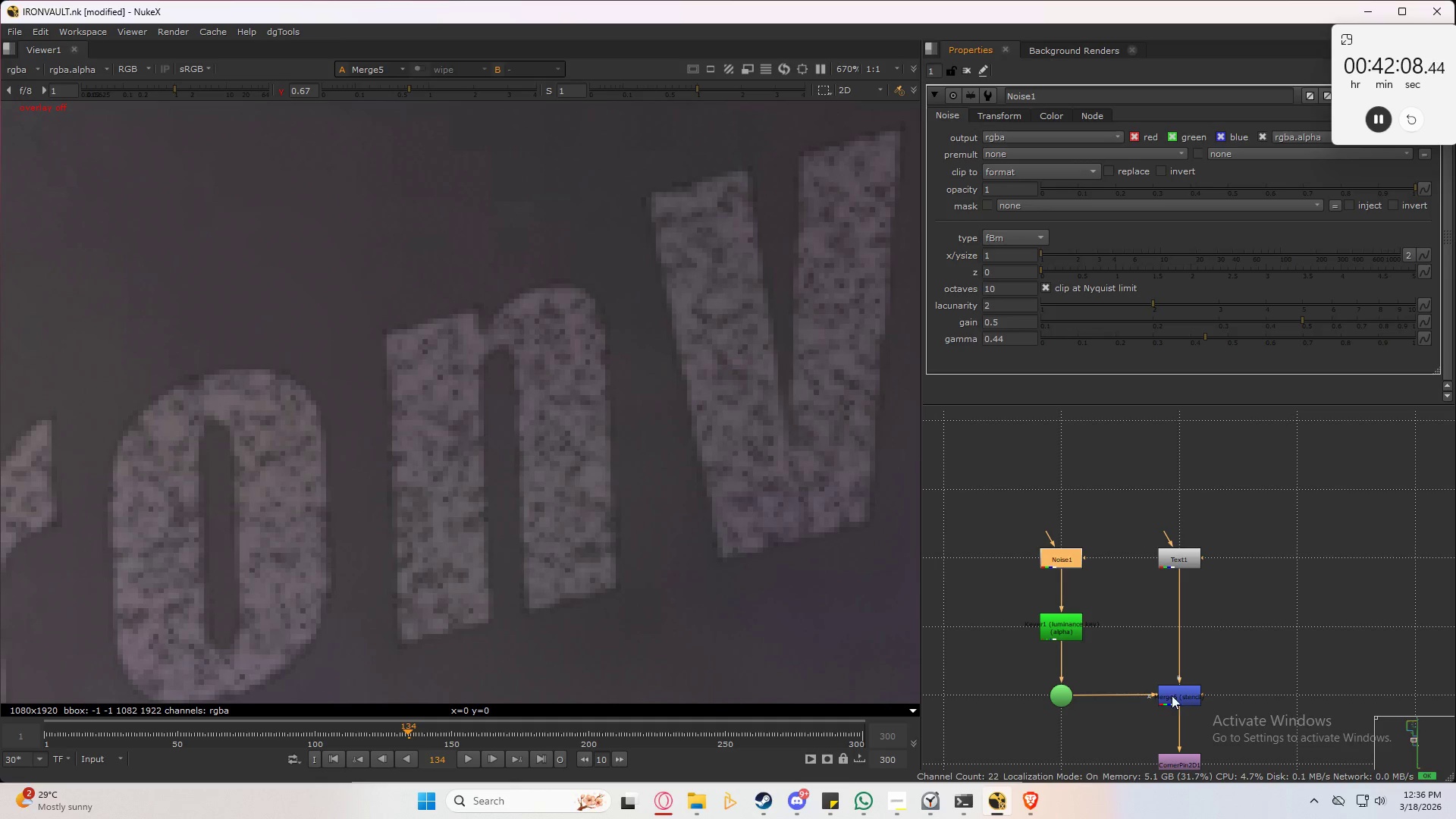 
left_click([1183, 699])
 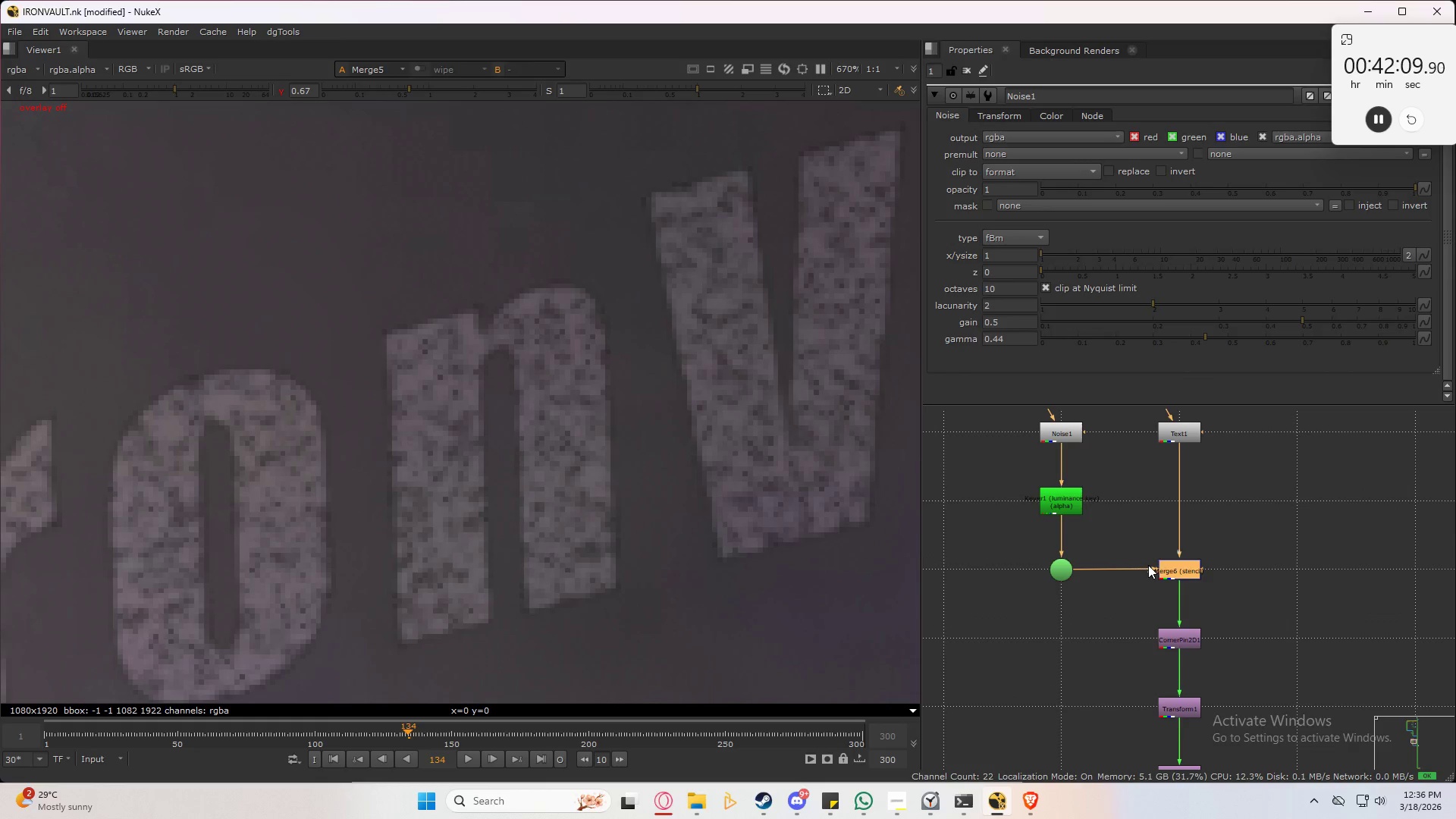 
scroll: coordinate [1170, 601], scroll_direction: down, amount: 5.0
 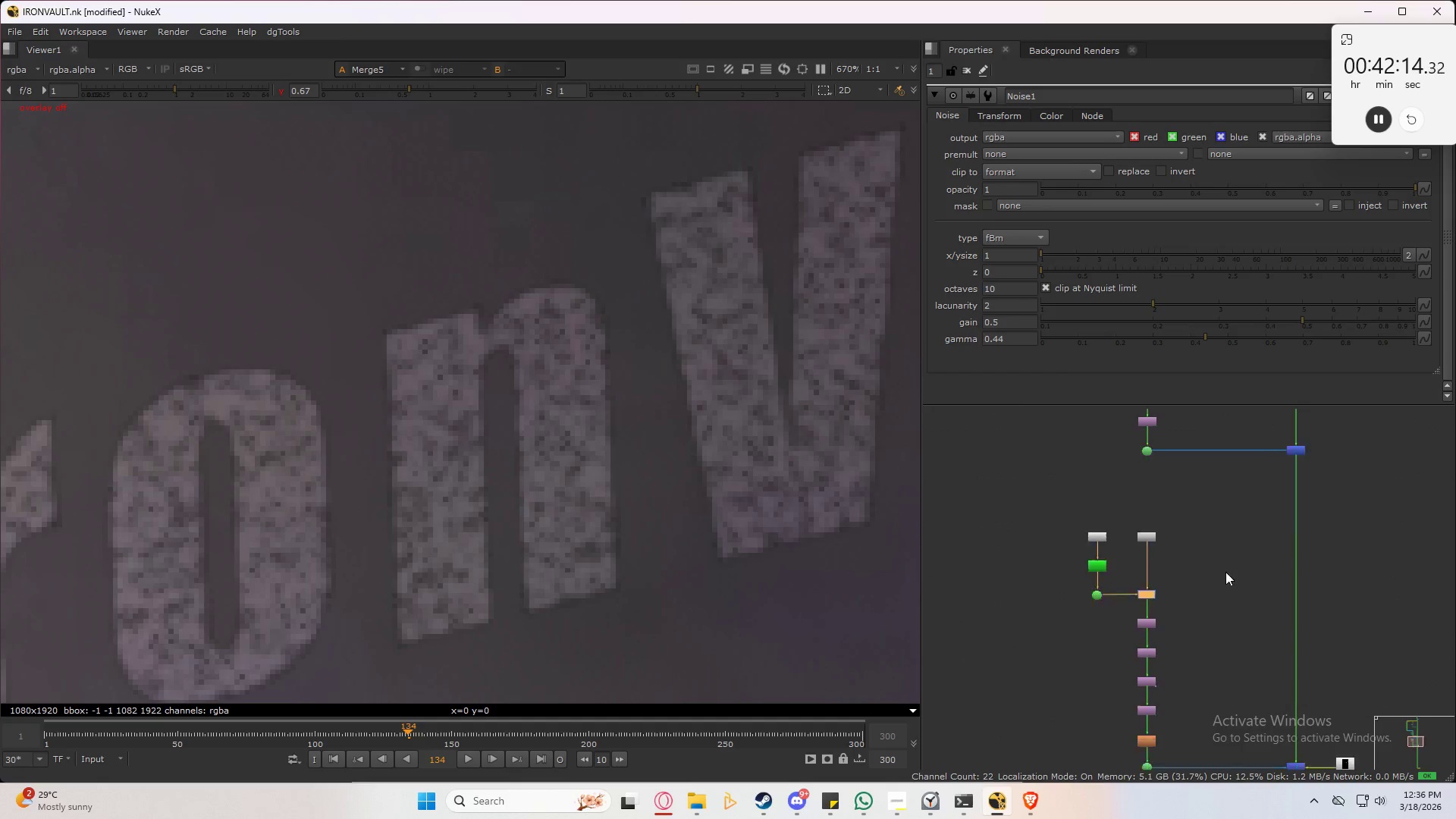 
left_click_drag(start_coordinate=[1079, 453], to_coordinate=[1454, 742])
 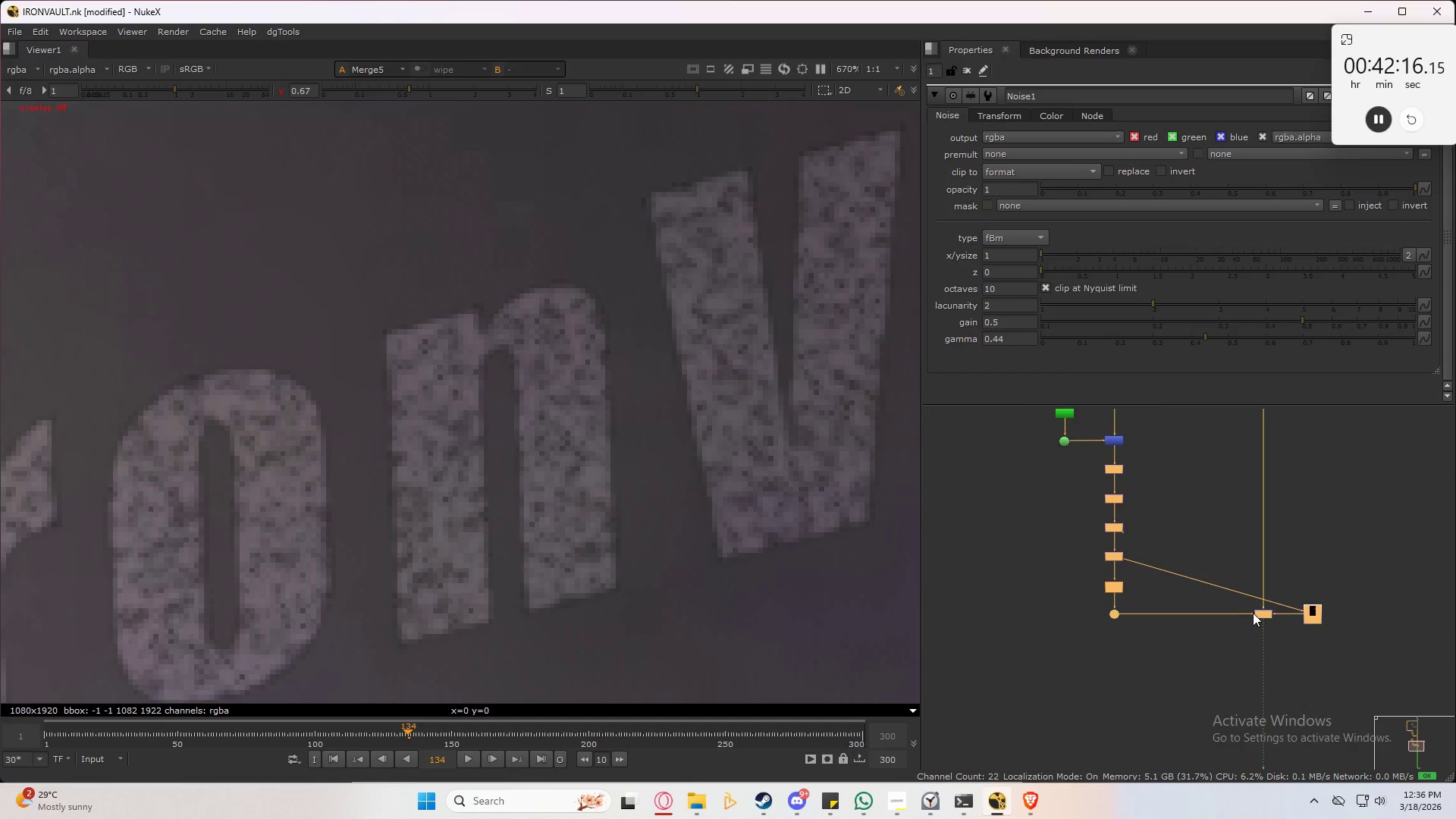 
left_click_drag(start_coordinate=[1262, 617], to_coordinate=[1262, 770])
 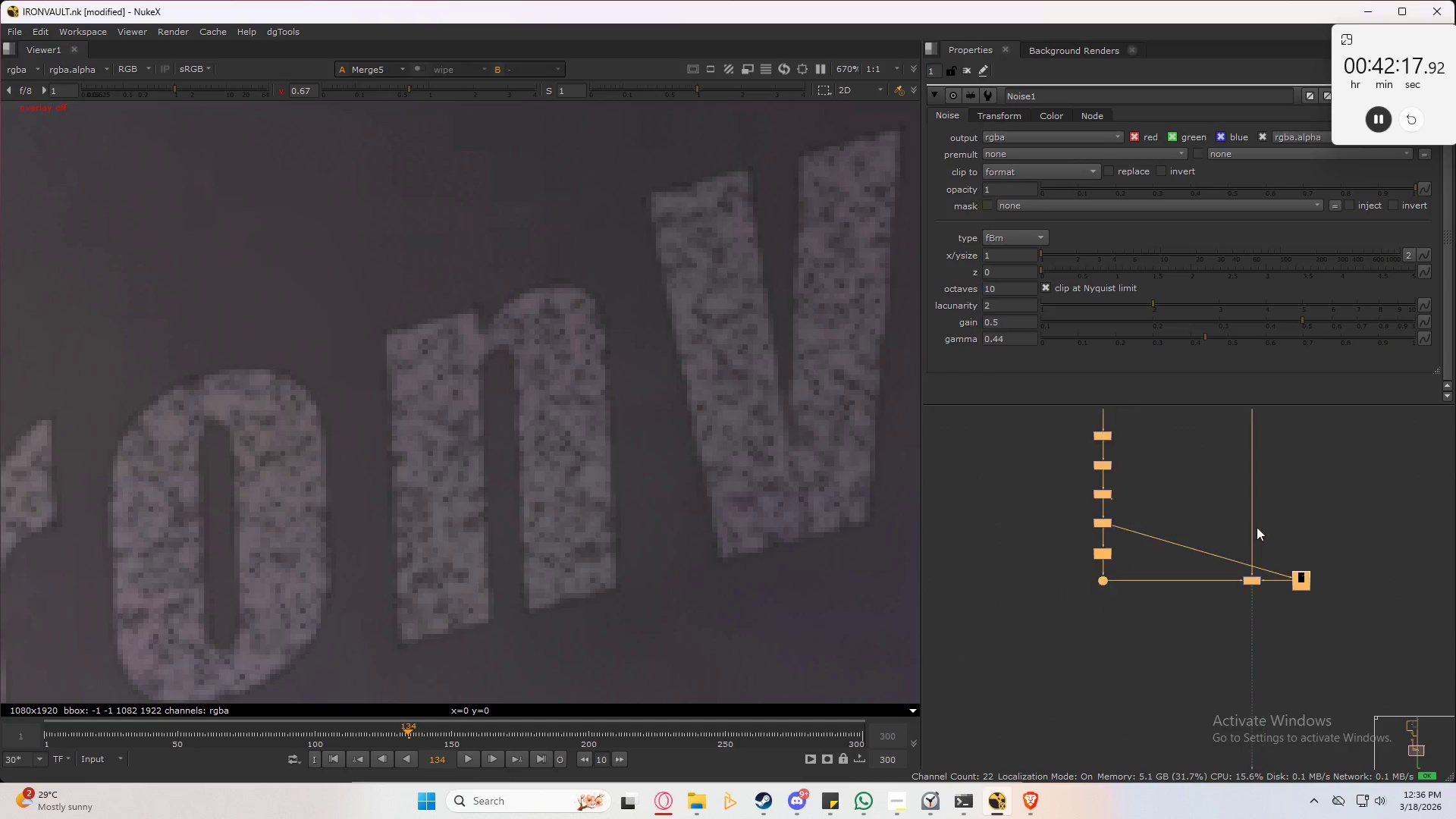 
scroll: coordinate [1250, 578], scroll_direction: up, amount: 6.0
 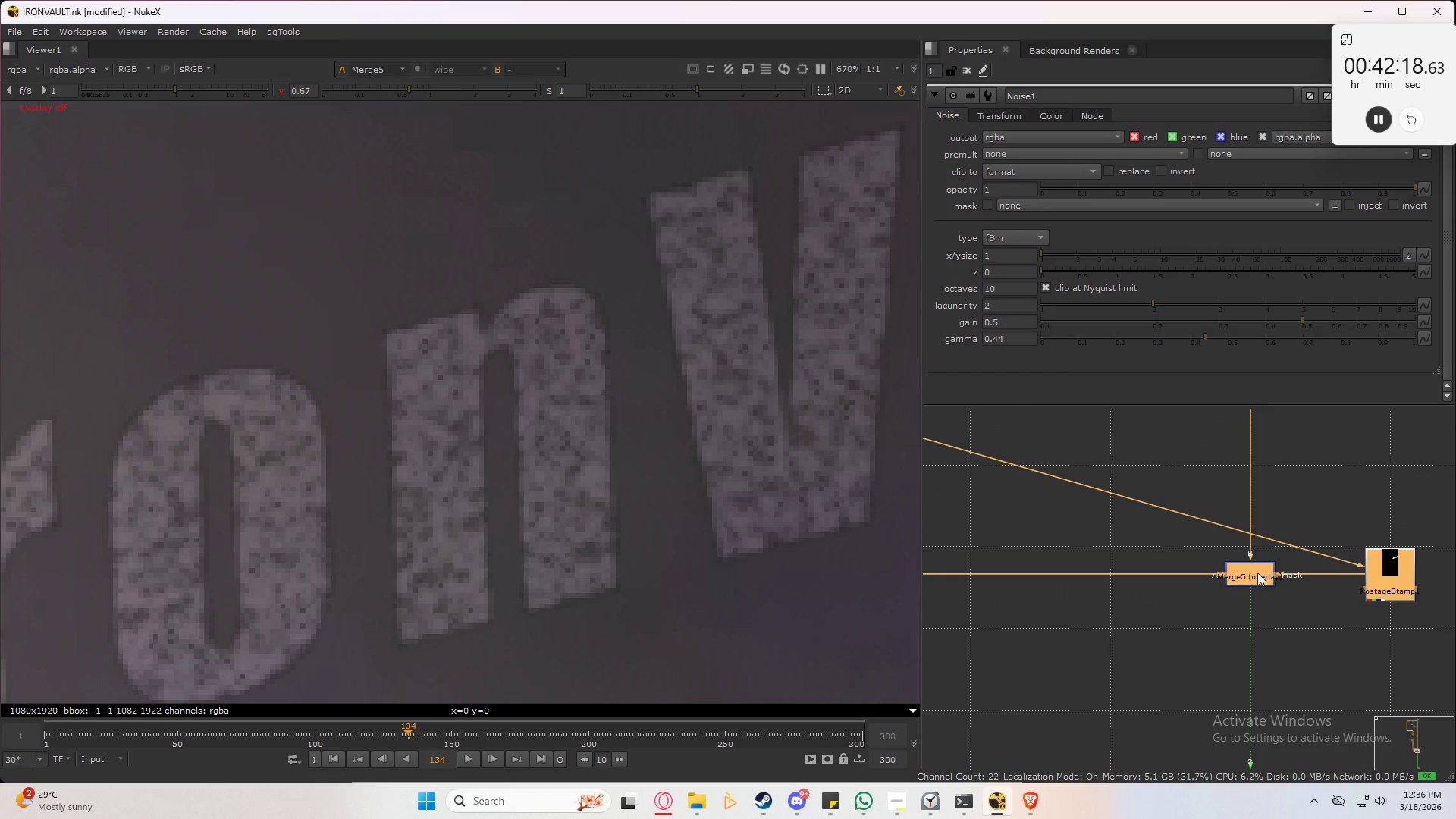 
left_click_drag(start_coordinate=[1257, 573], to_coordinate=[1257, 628])
 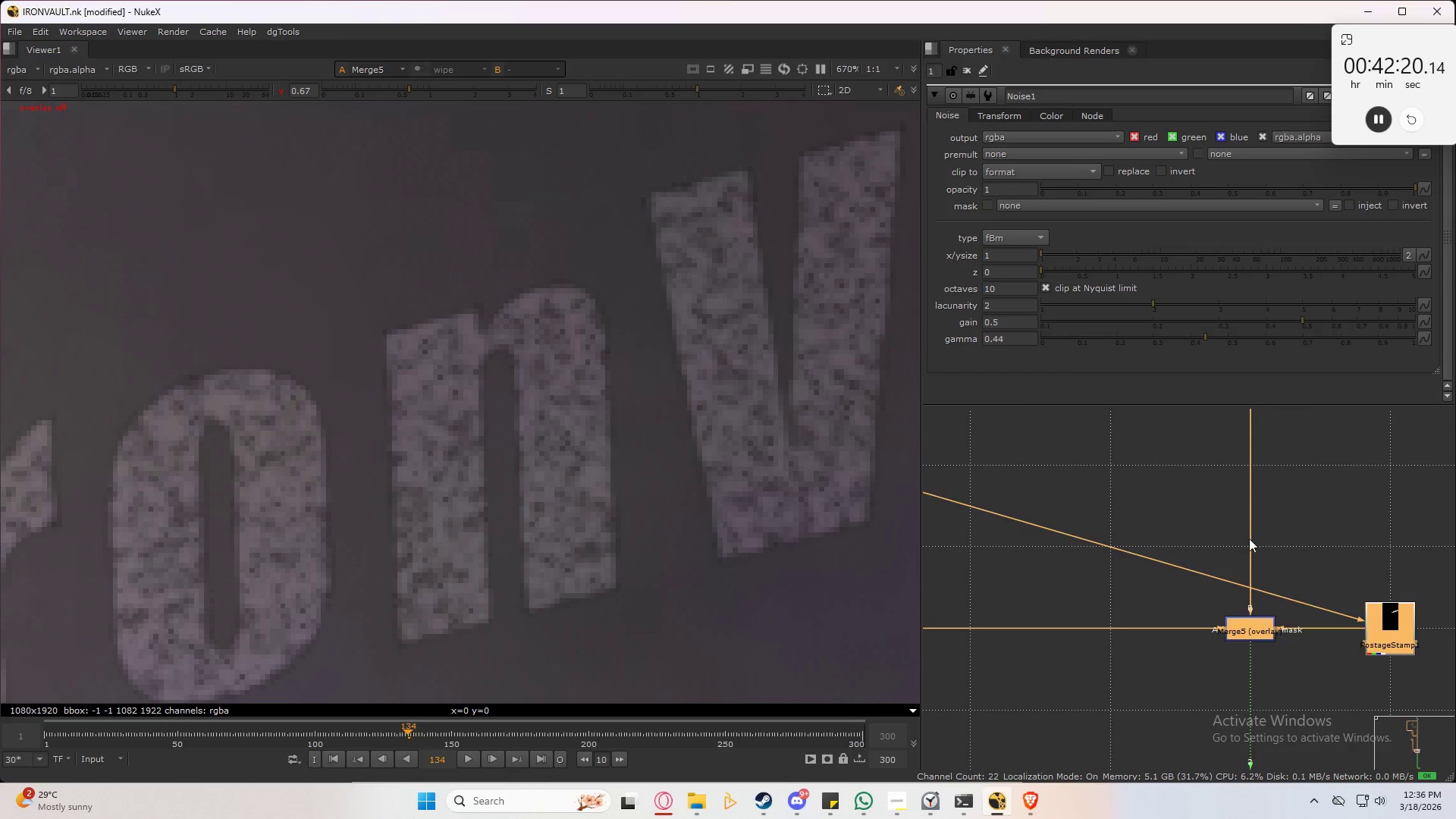 
left_click([1233, 465])
 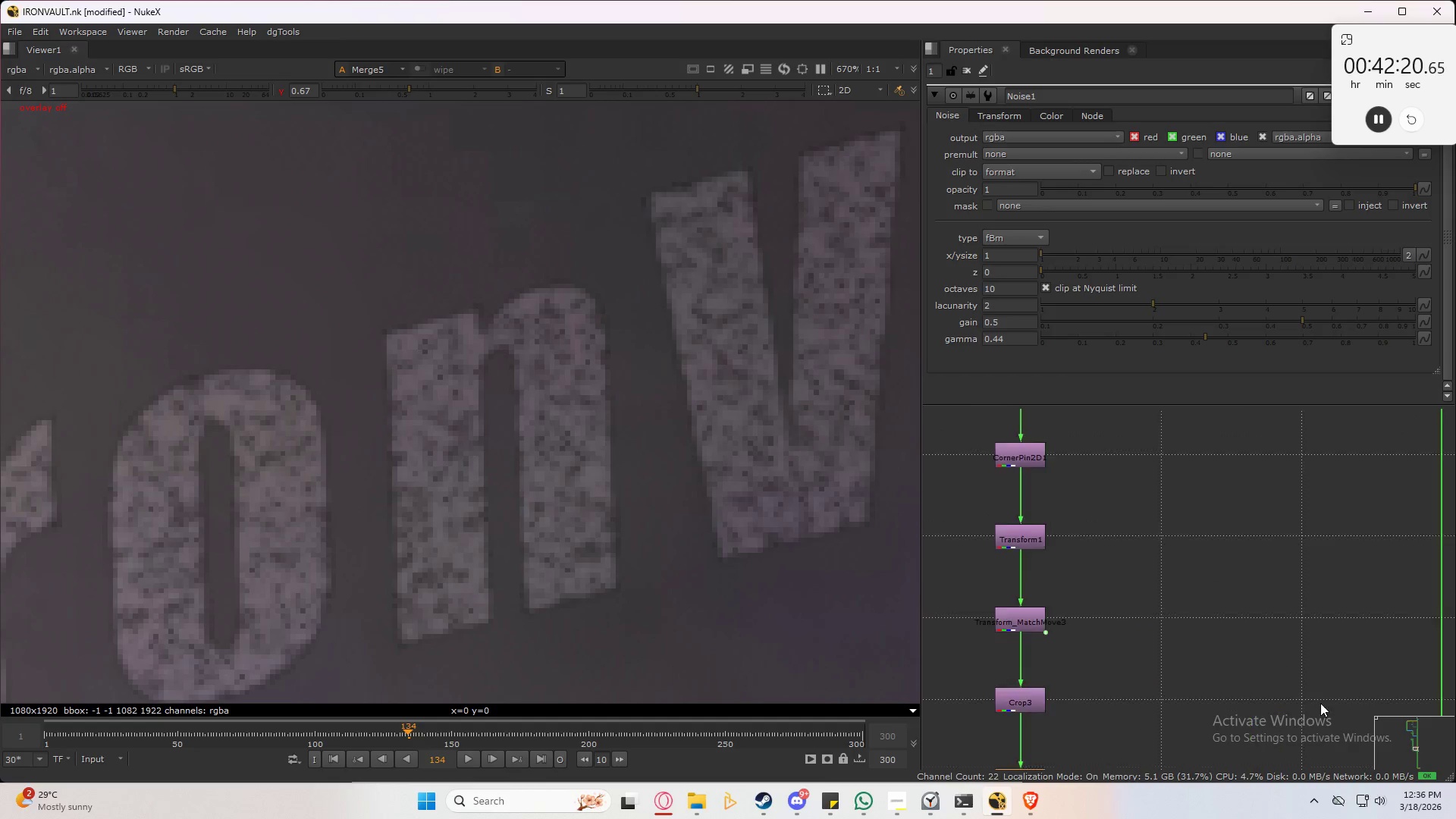 
scroll: coordinate [1241, 645], scroll_direction: down, amount: 6.0
 